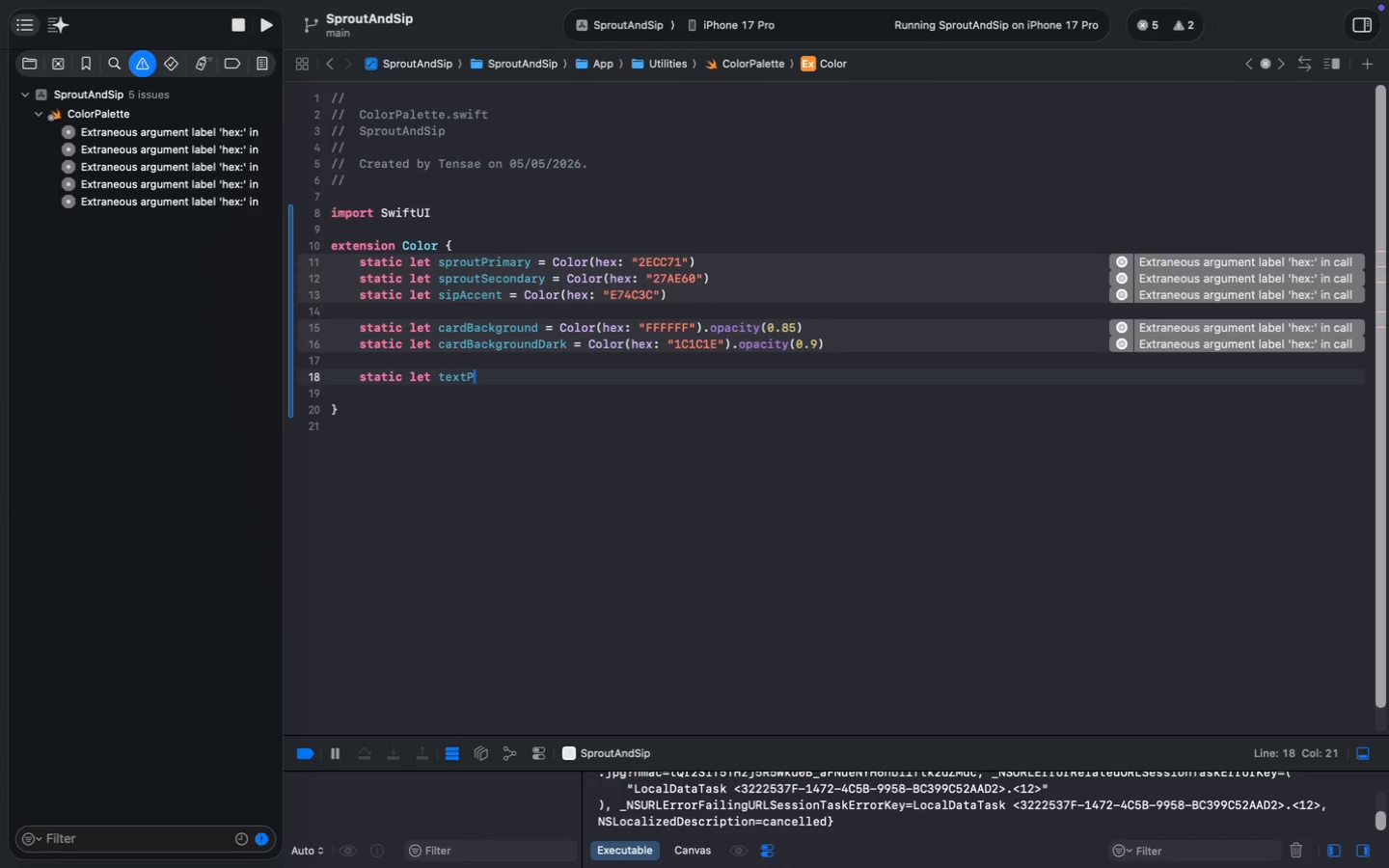 
type(static let Text)
key(Backspace)
key(Backspace)
key(Backspace)
key(Backspace)
type(textPrimary = Color(hex: "1A1A1A)
 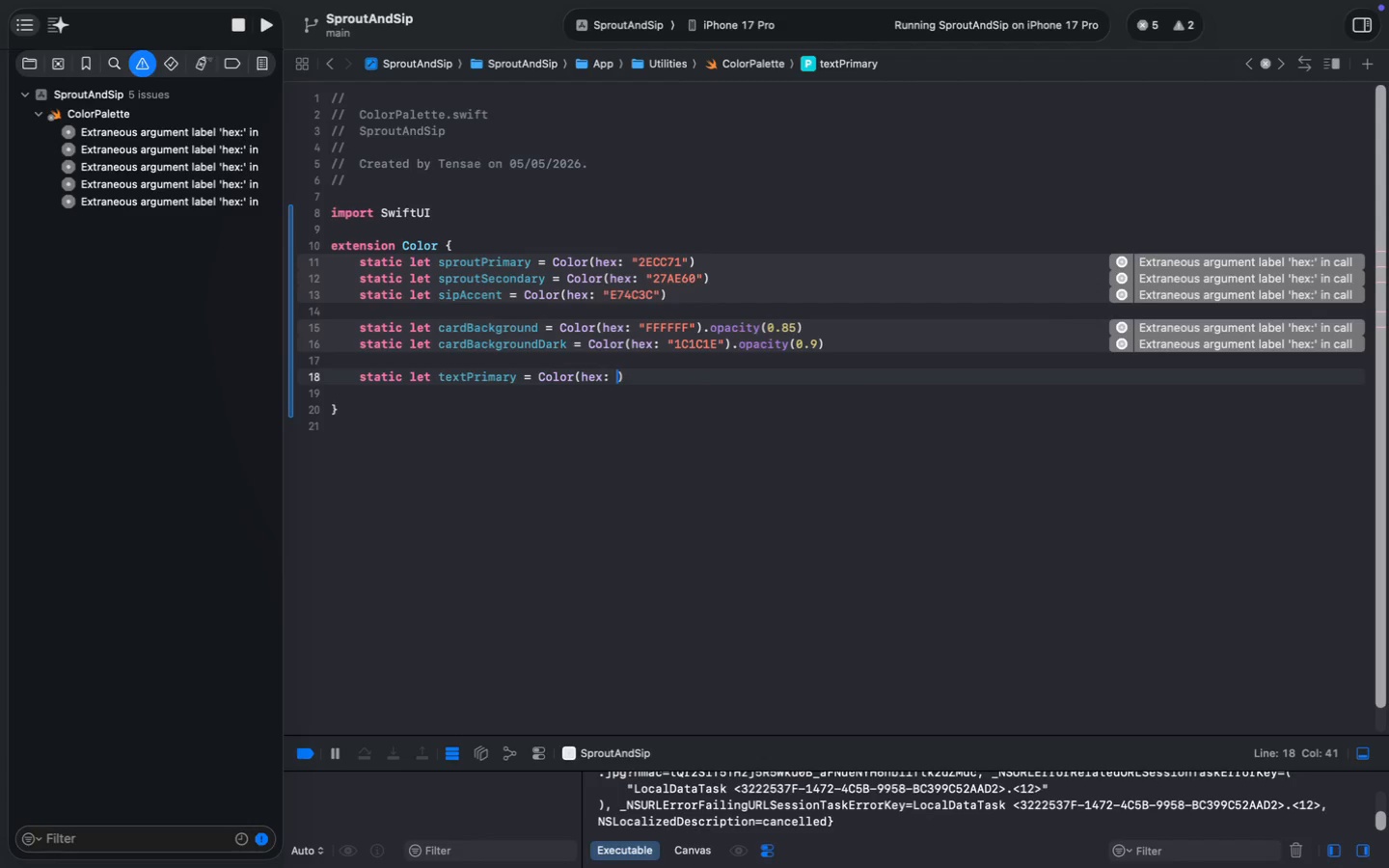 
key(Meta+MetaRight)
 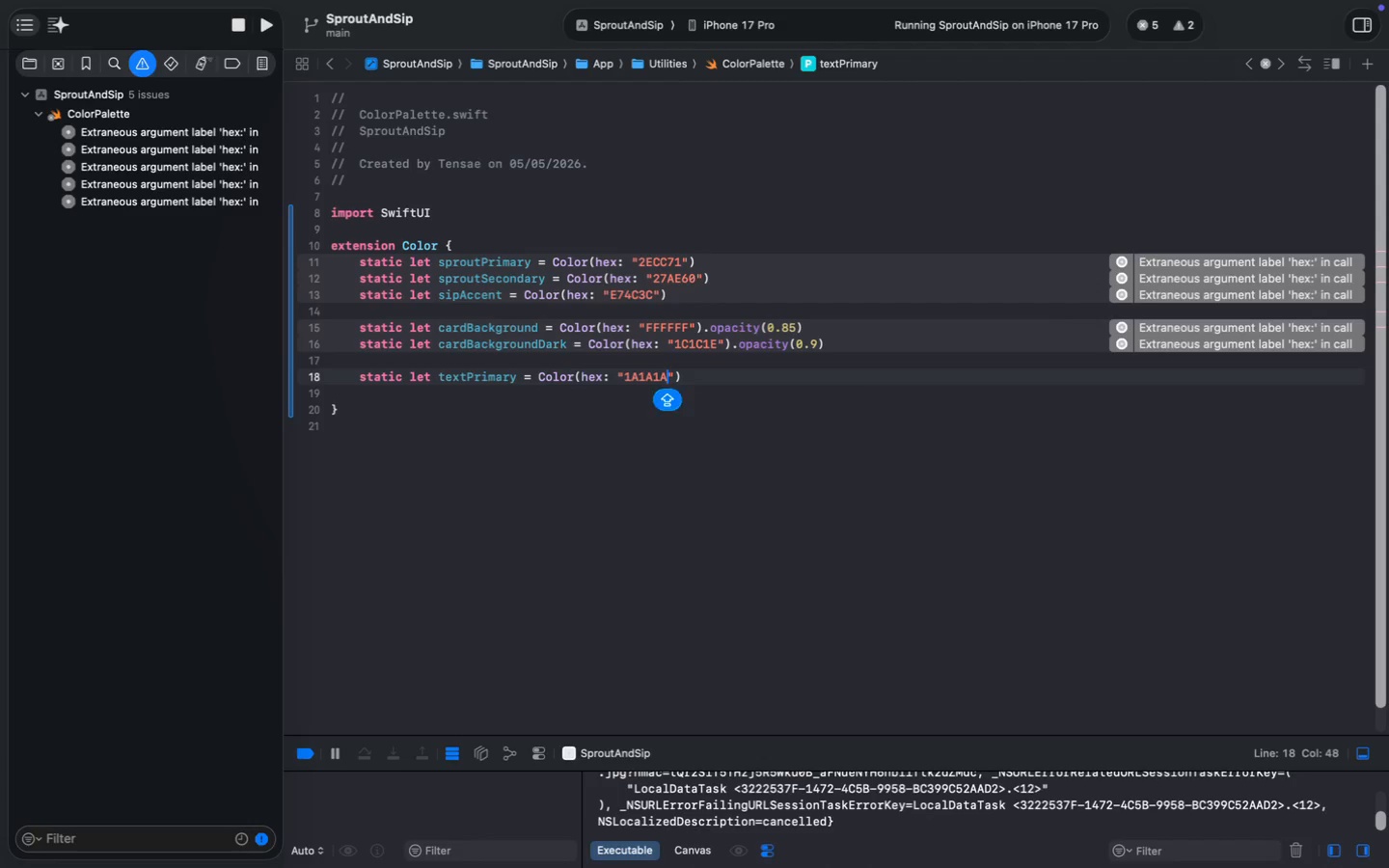 
key(Meta+ArrowRight)
 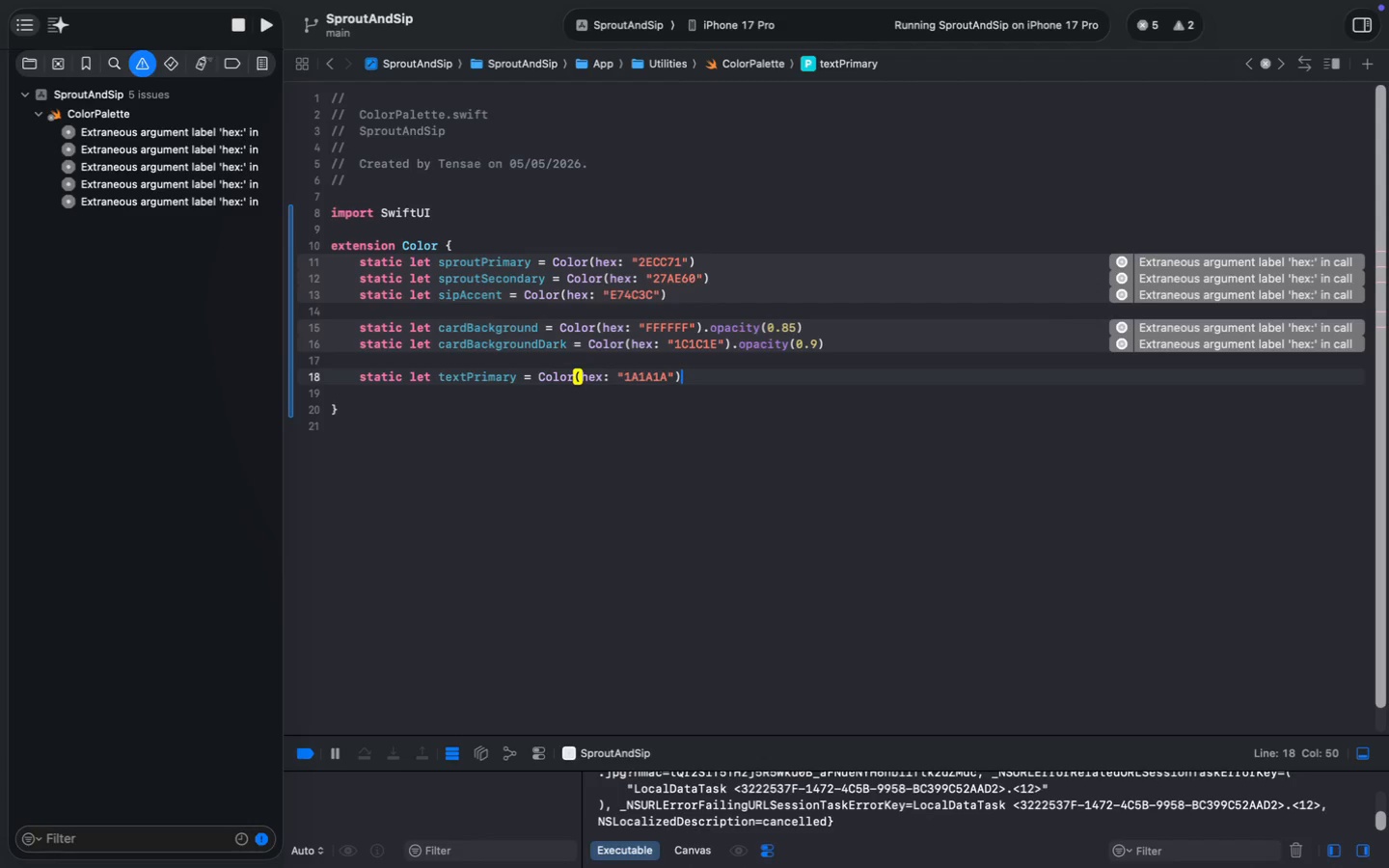 
key(Enter)
 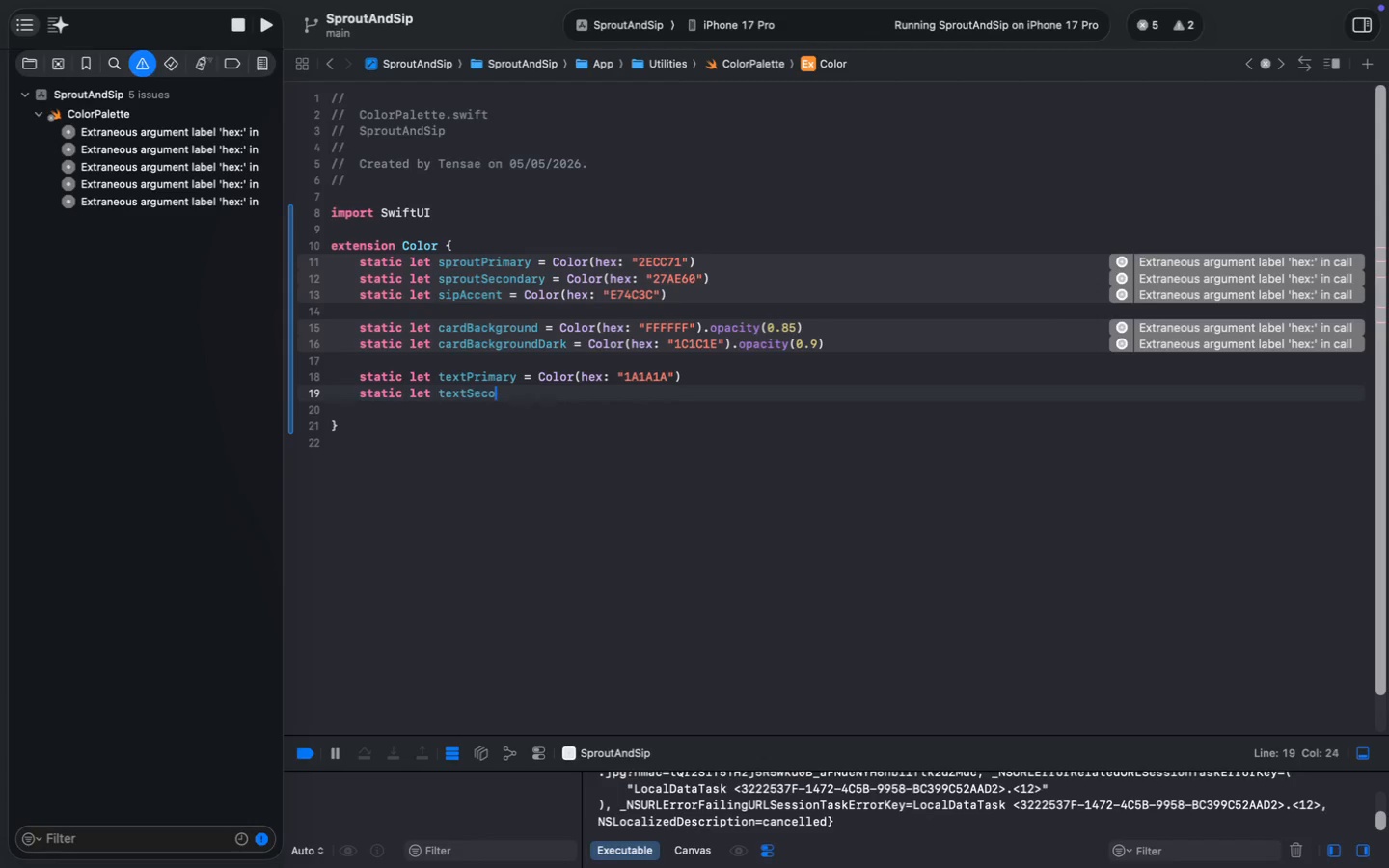 
type(static let textSecondary = Color(hex: "666666)
 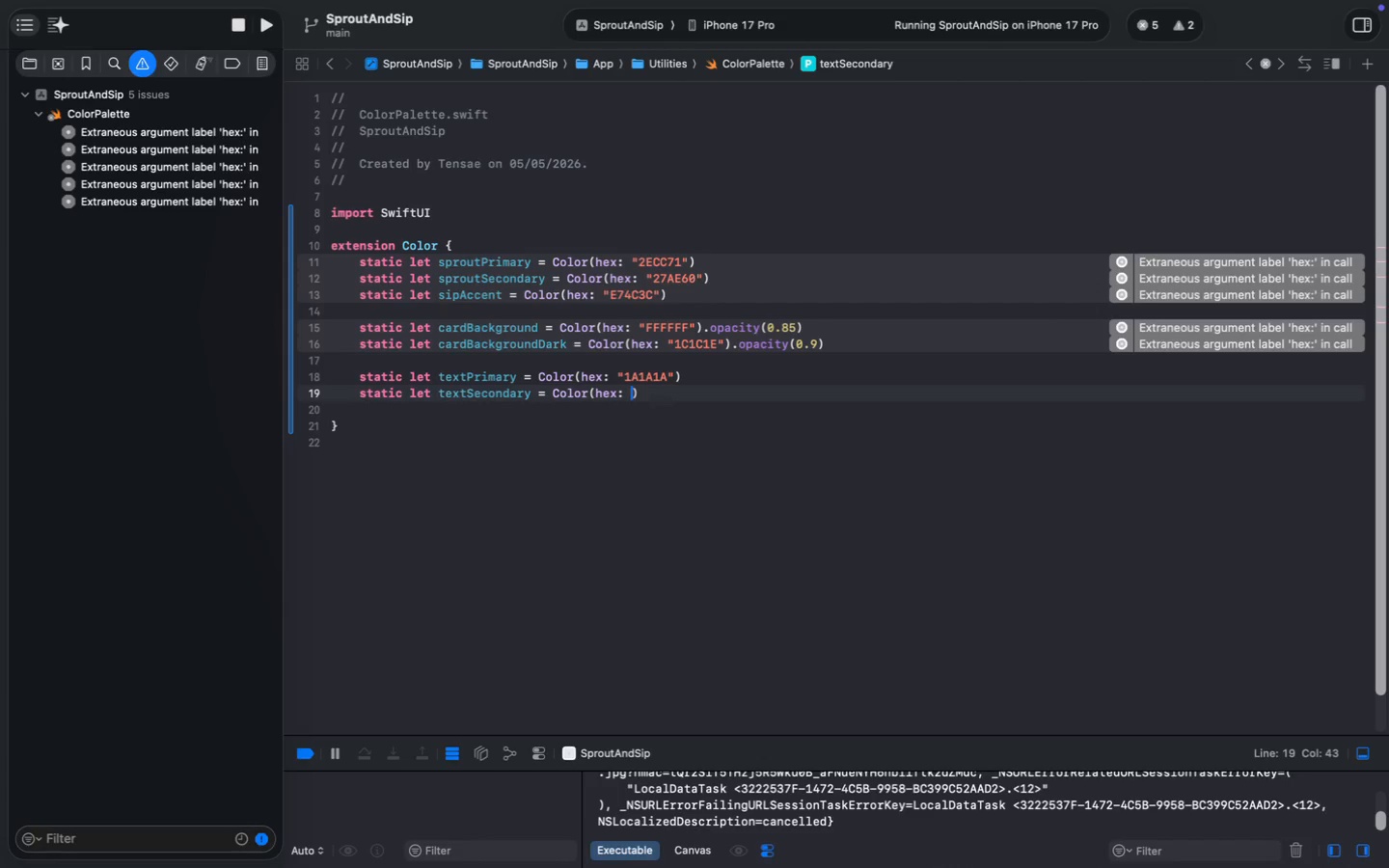 
key(Meta+MetaRight)
 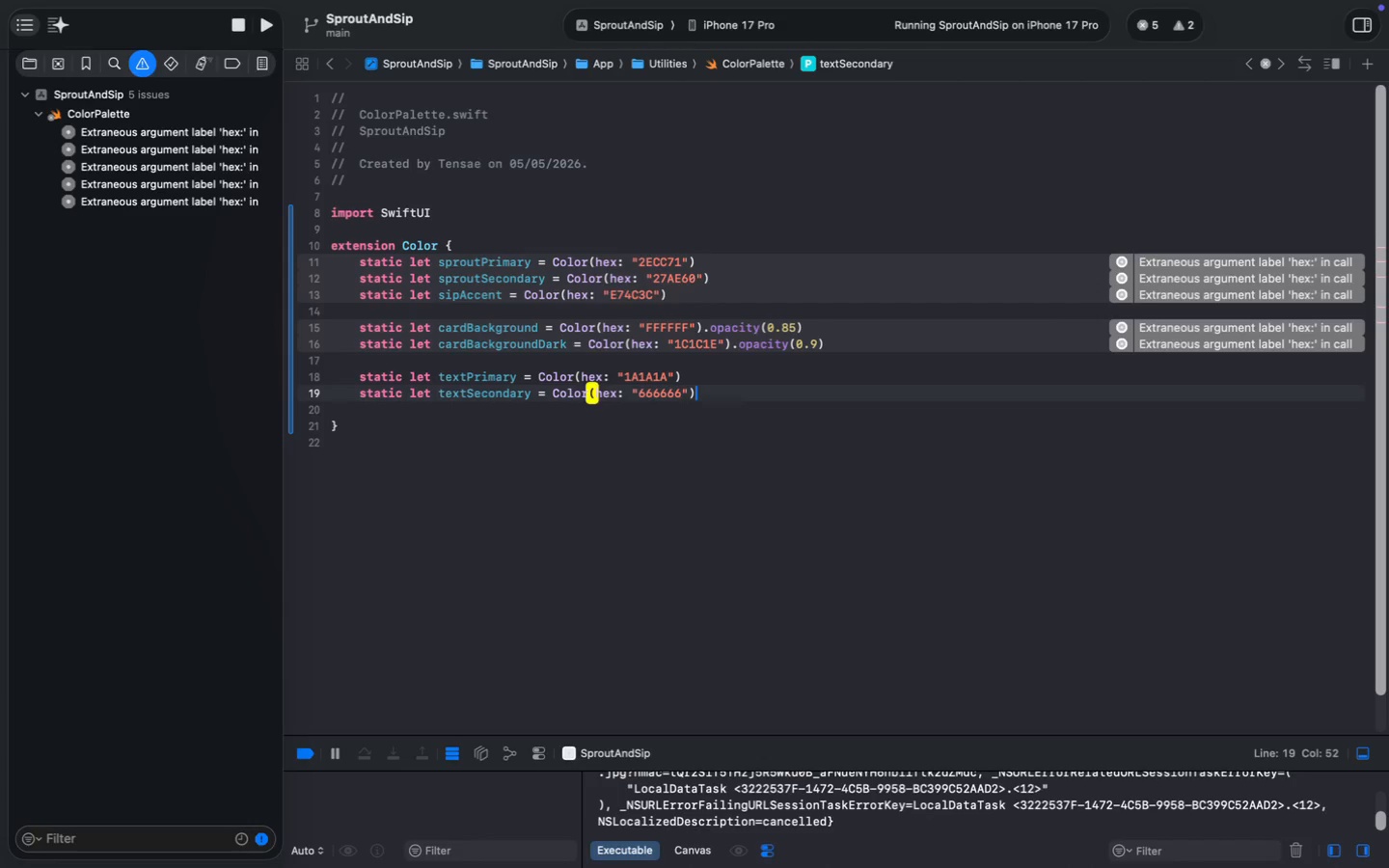 
key(Meta+ArrowRight)
 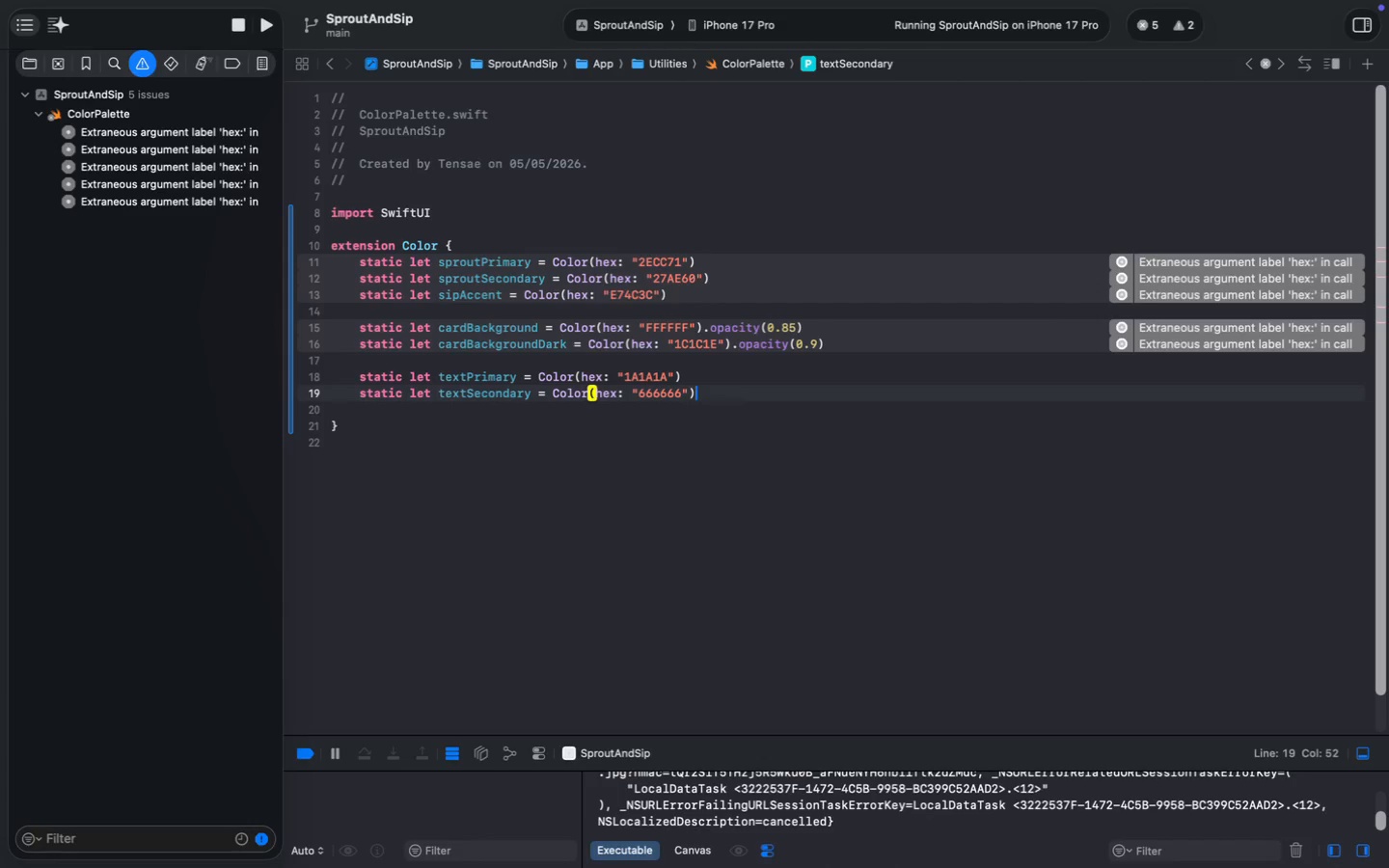 
key(Enter)
 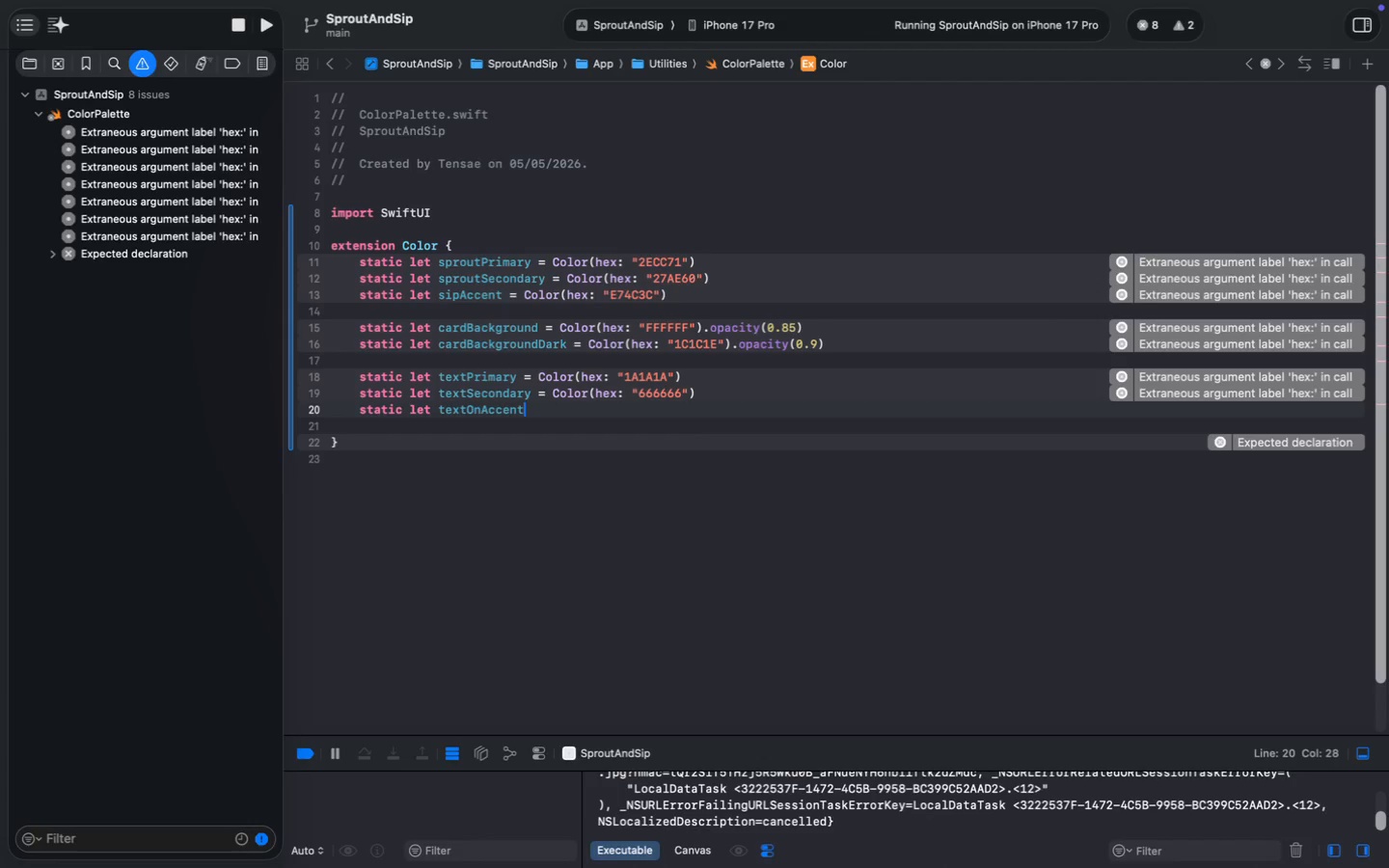 
type(statI)
key(Tab)
type( let textOnAccent = Color.white)
 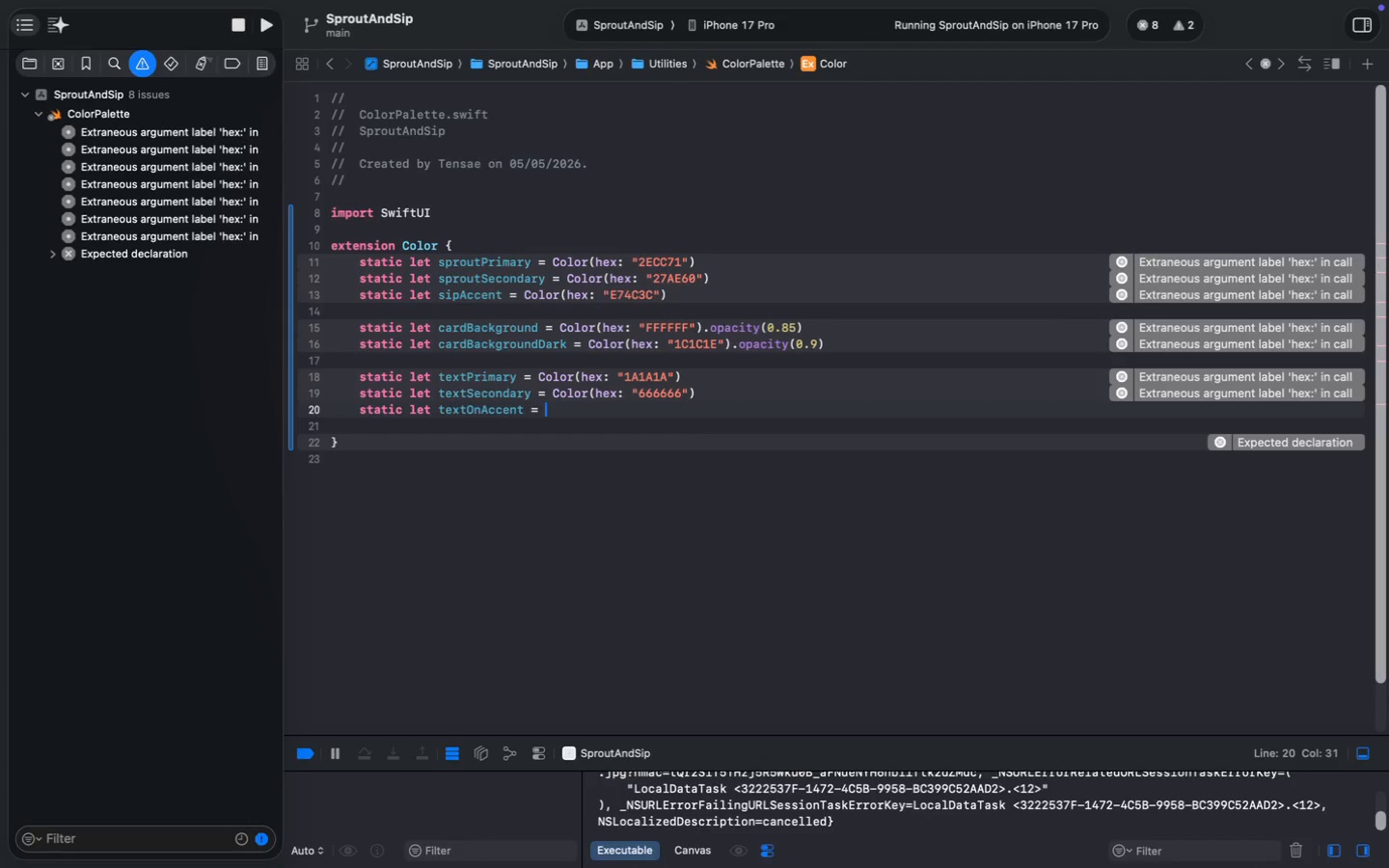 
key(Enter)
 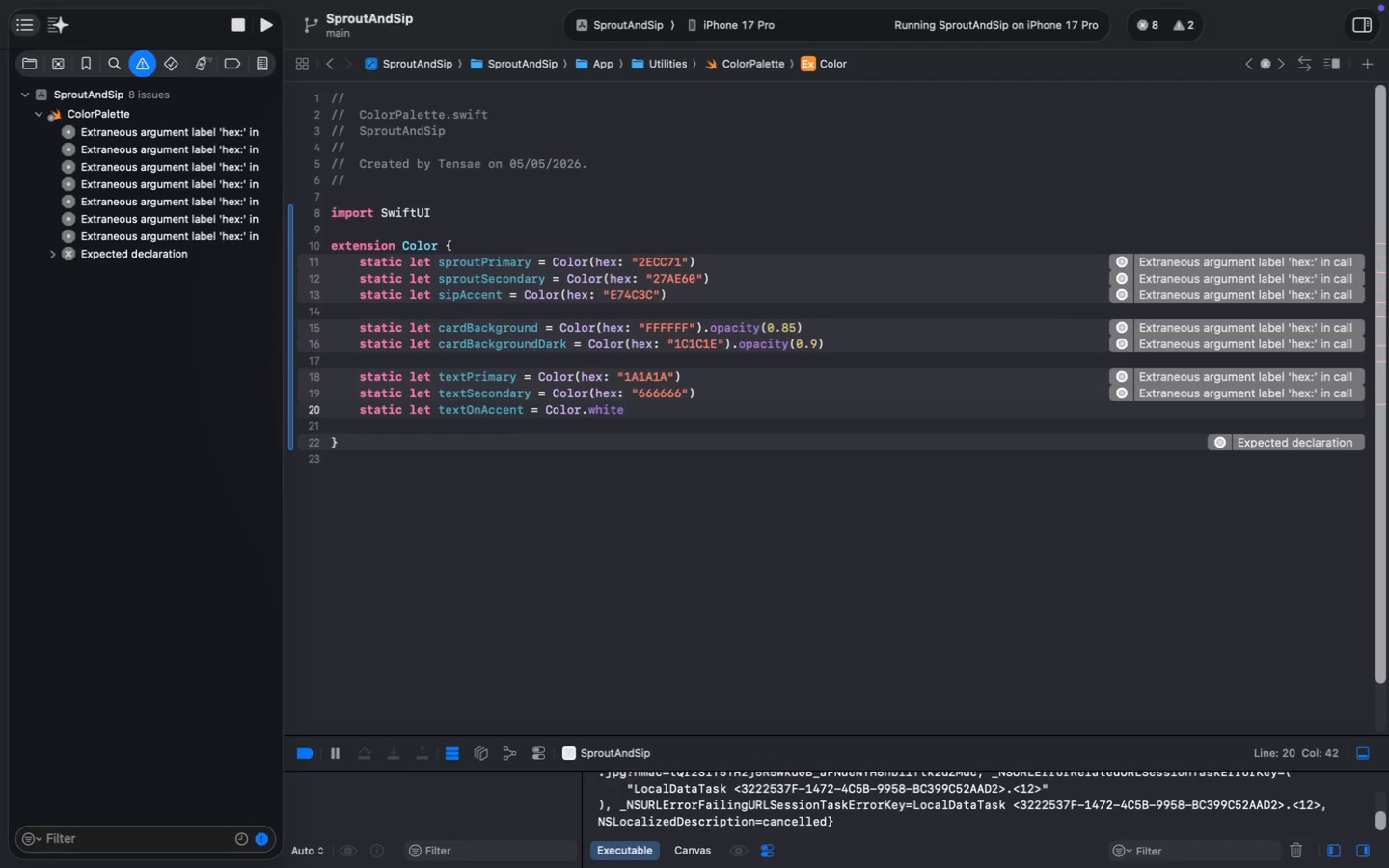 
key(Period)
 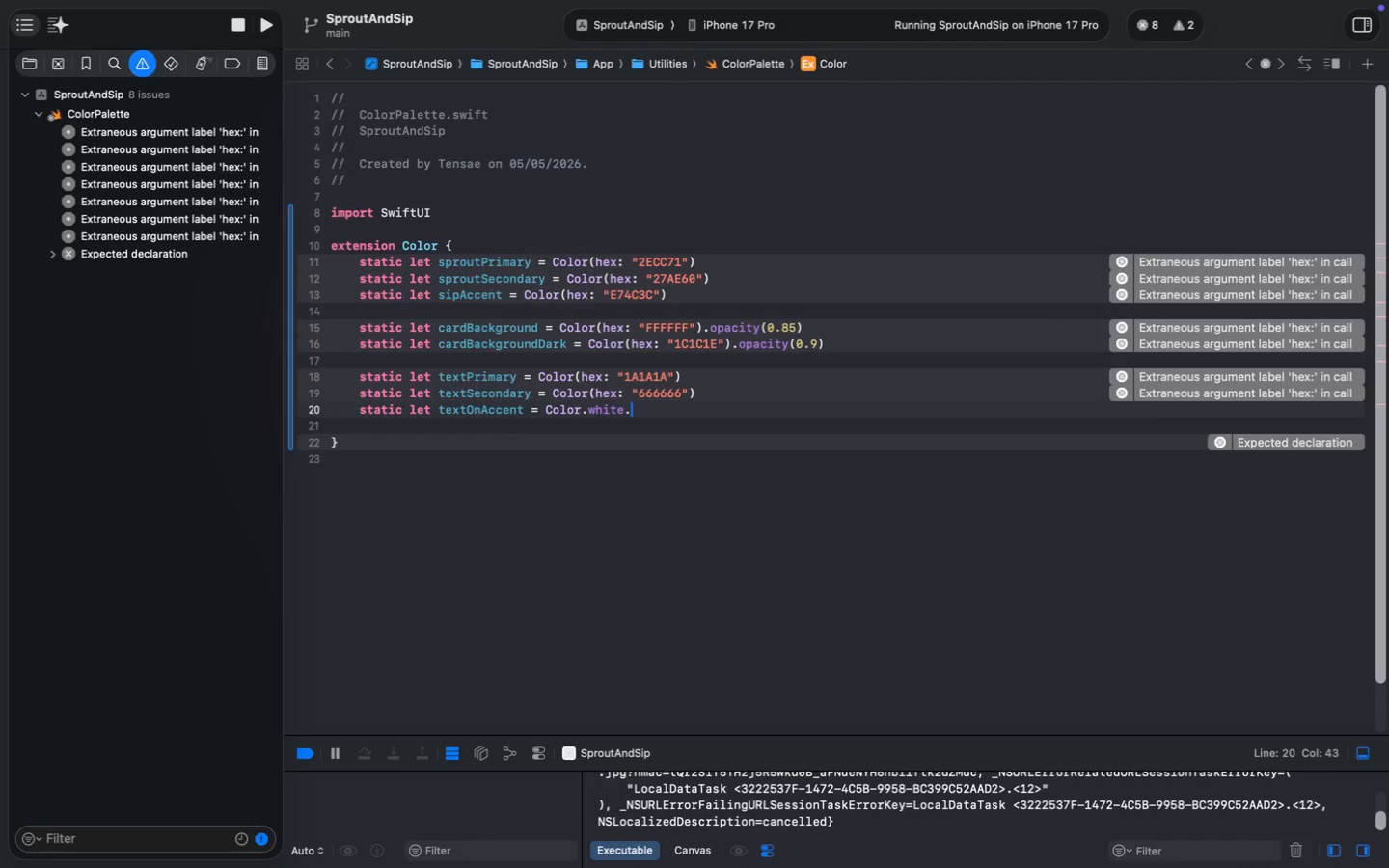 
key(Backspace)
 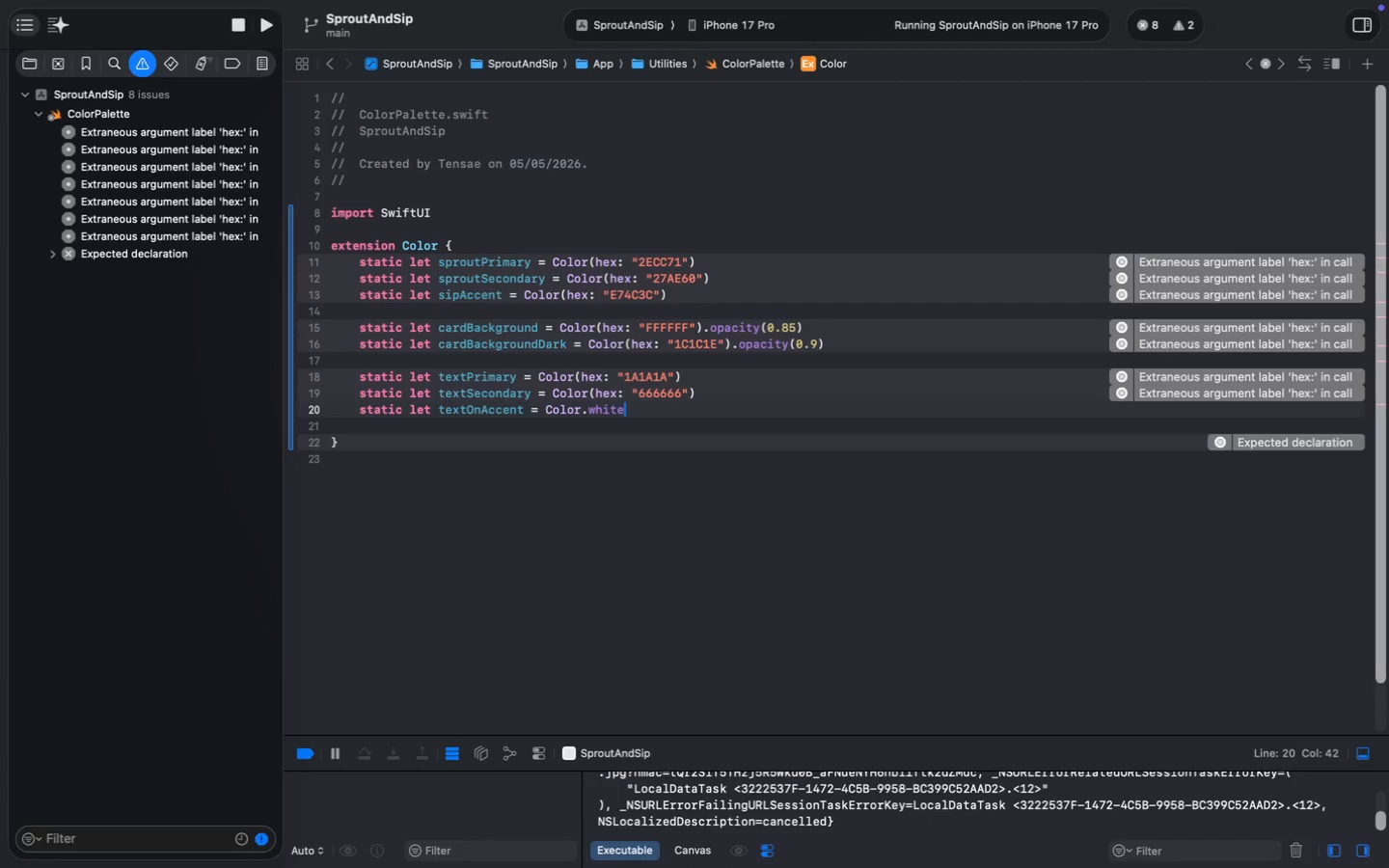 
key(Enter)
 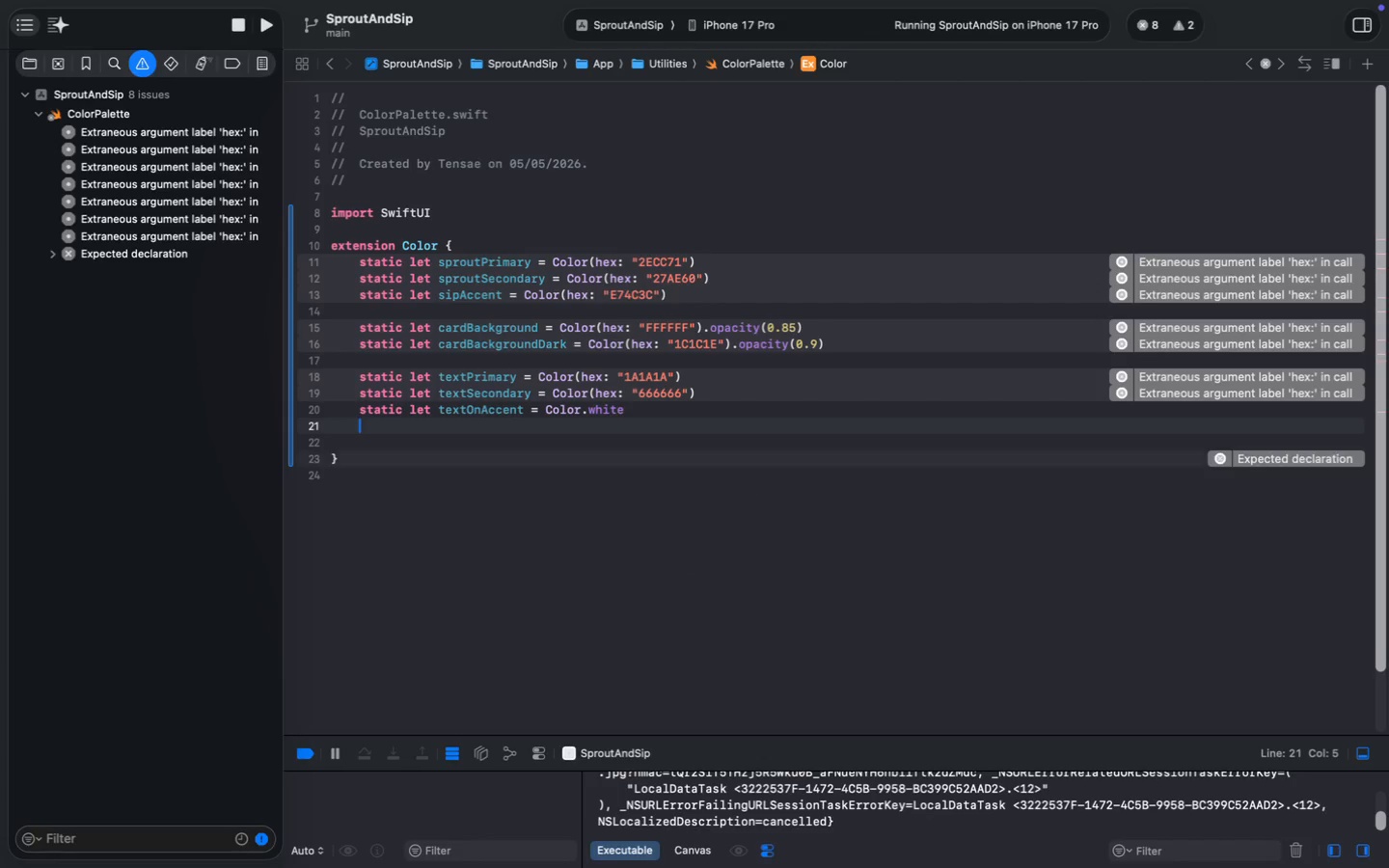 
key(Enter)
 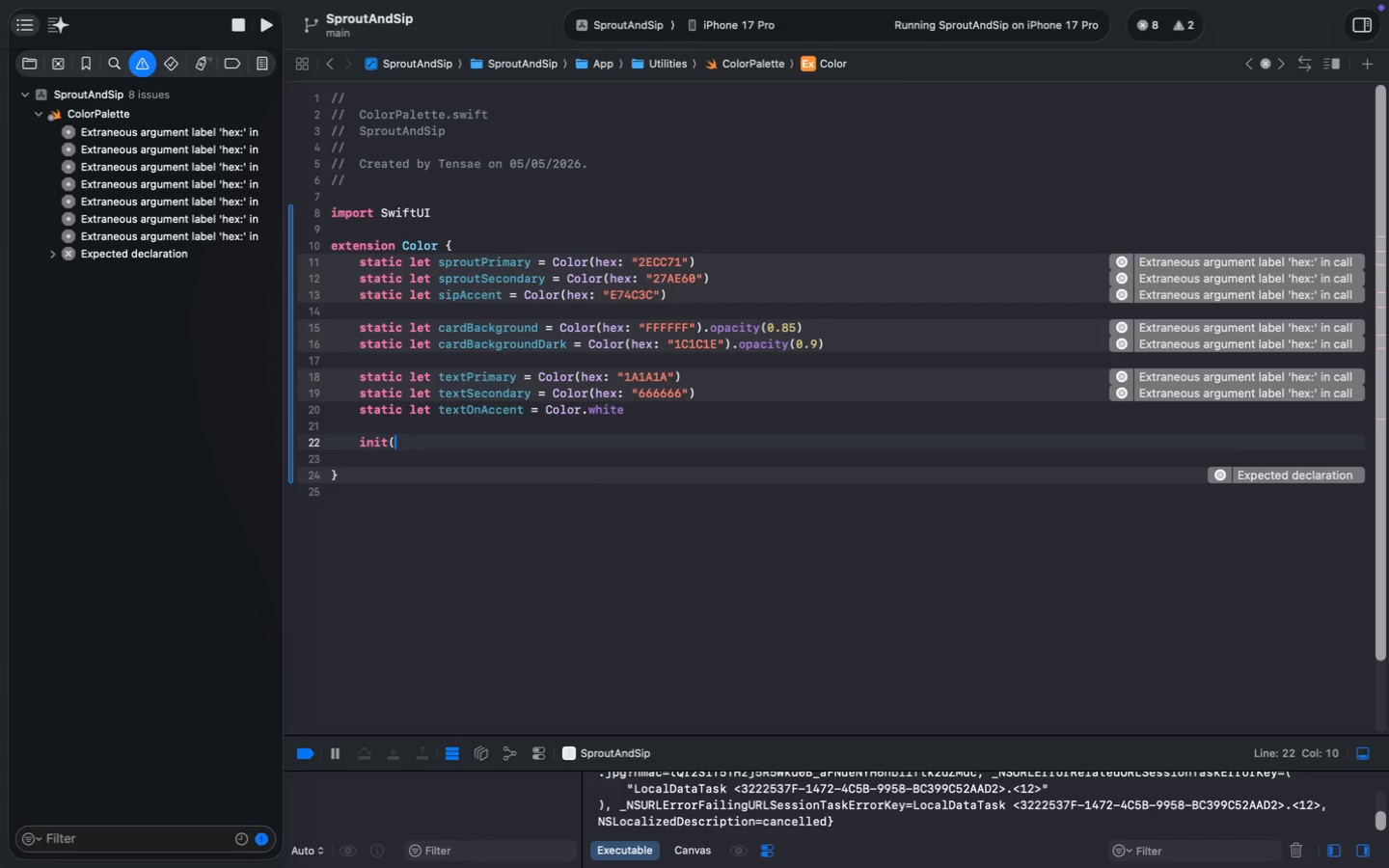 
type(init(hex: String)
 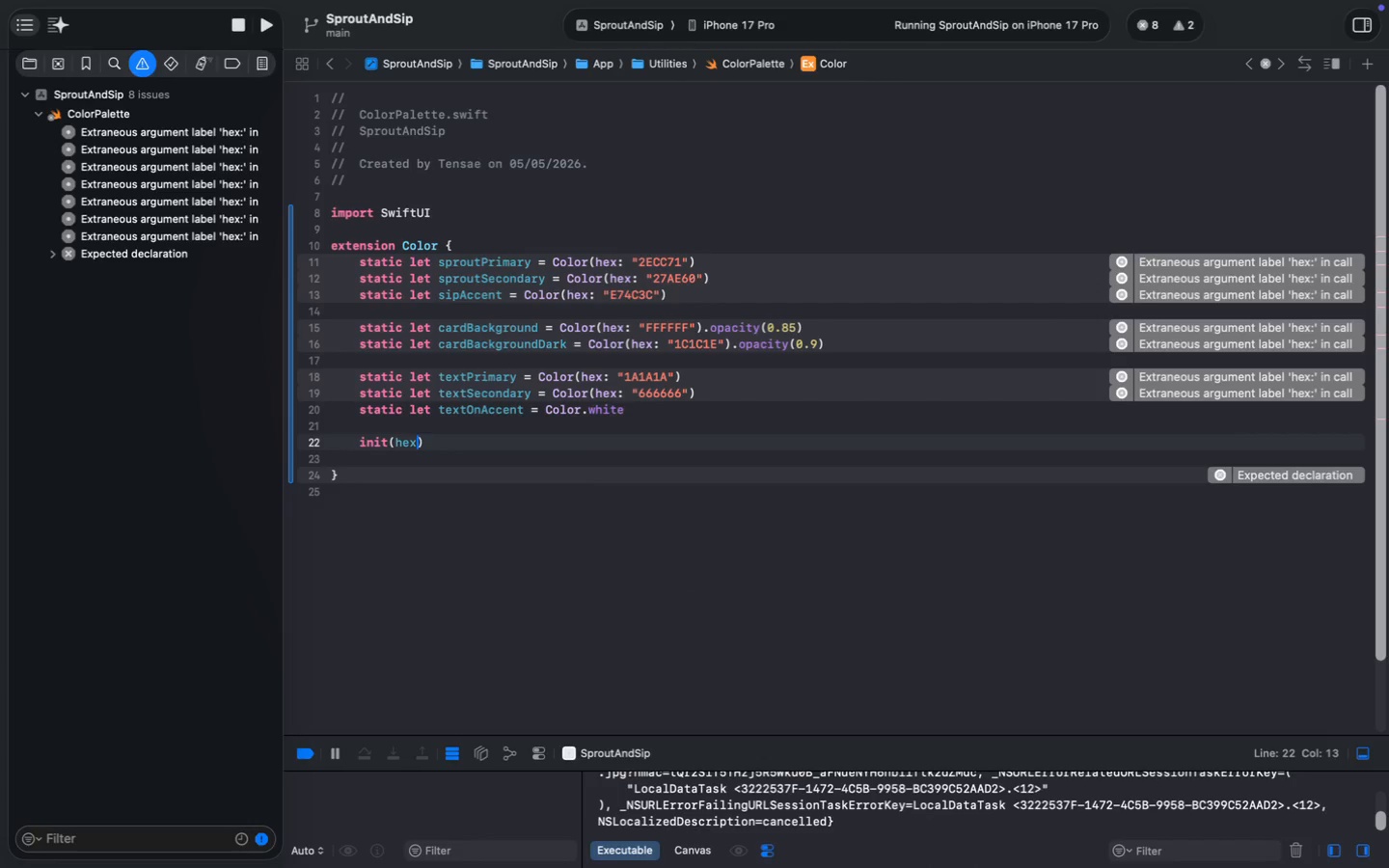 
key(Meta+ArrowRight)
 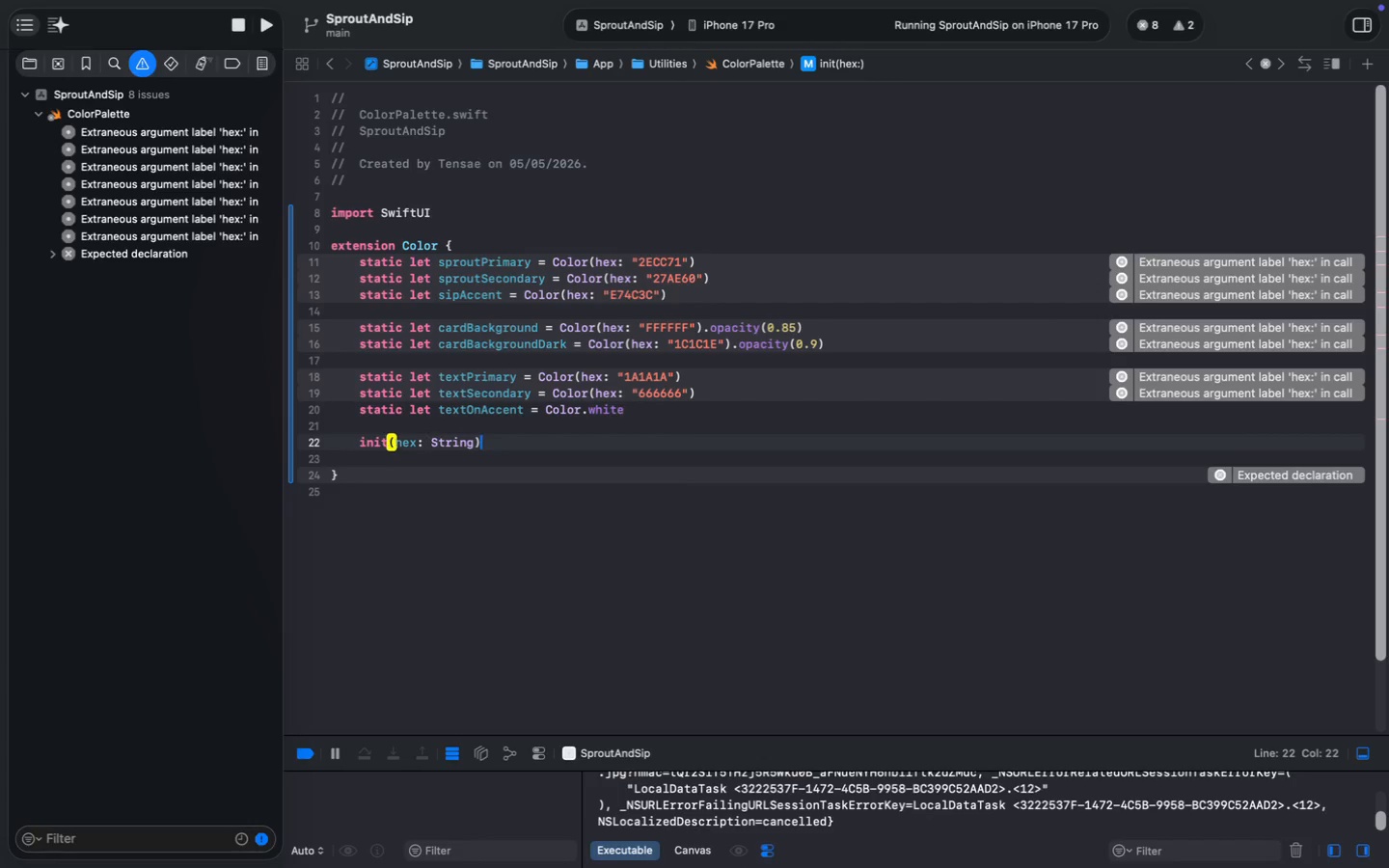 
key(Space)
 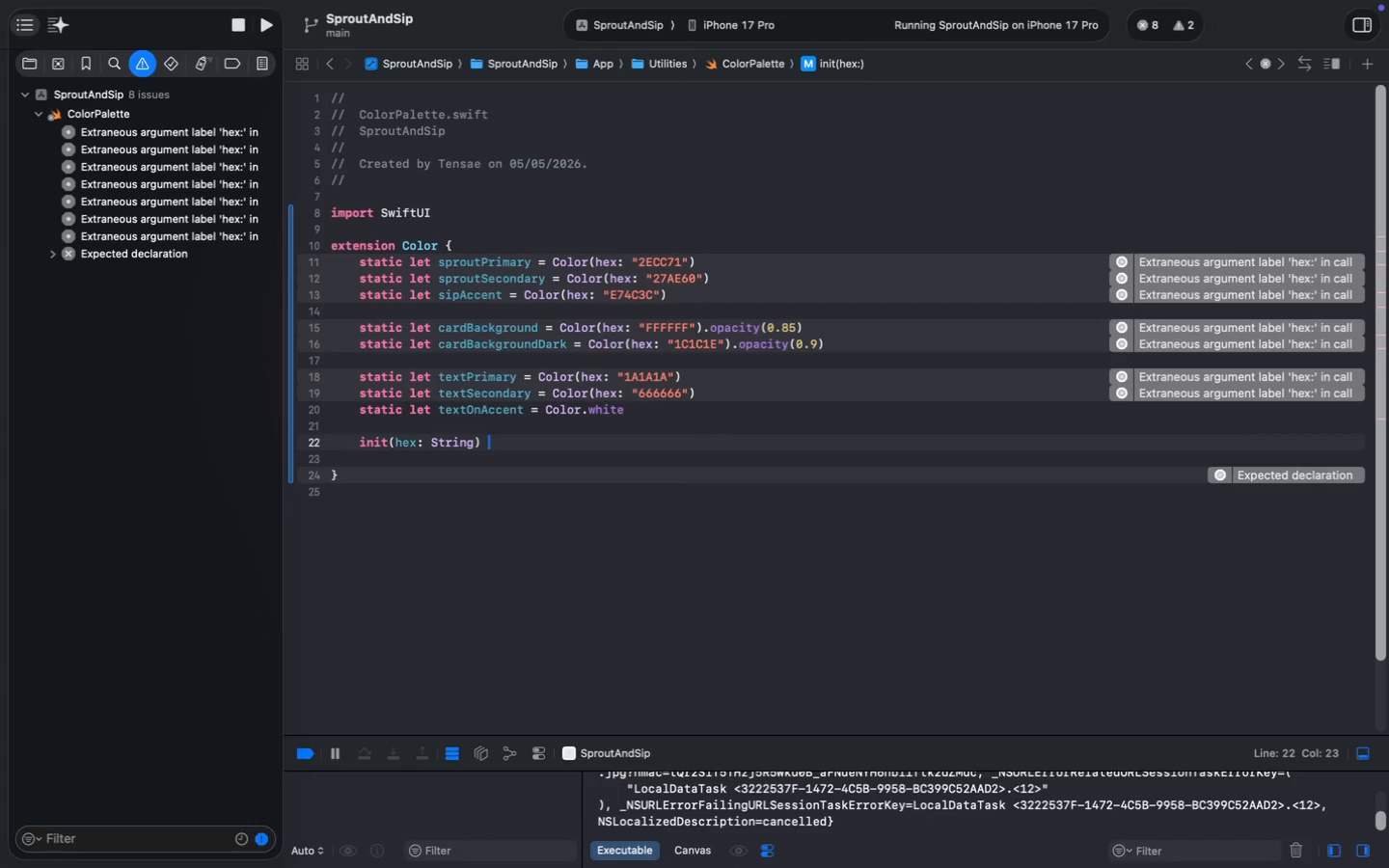 
key(Shift+ShiftLeft)
 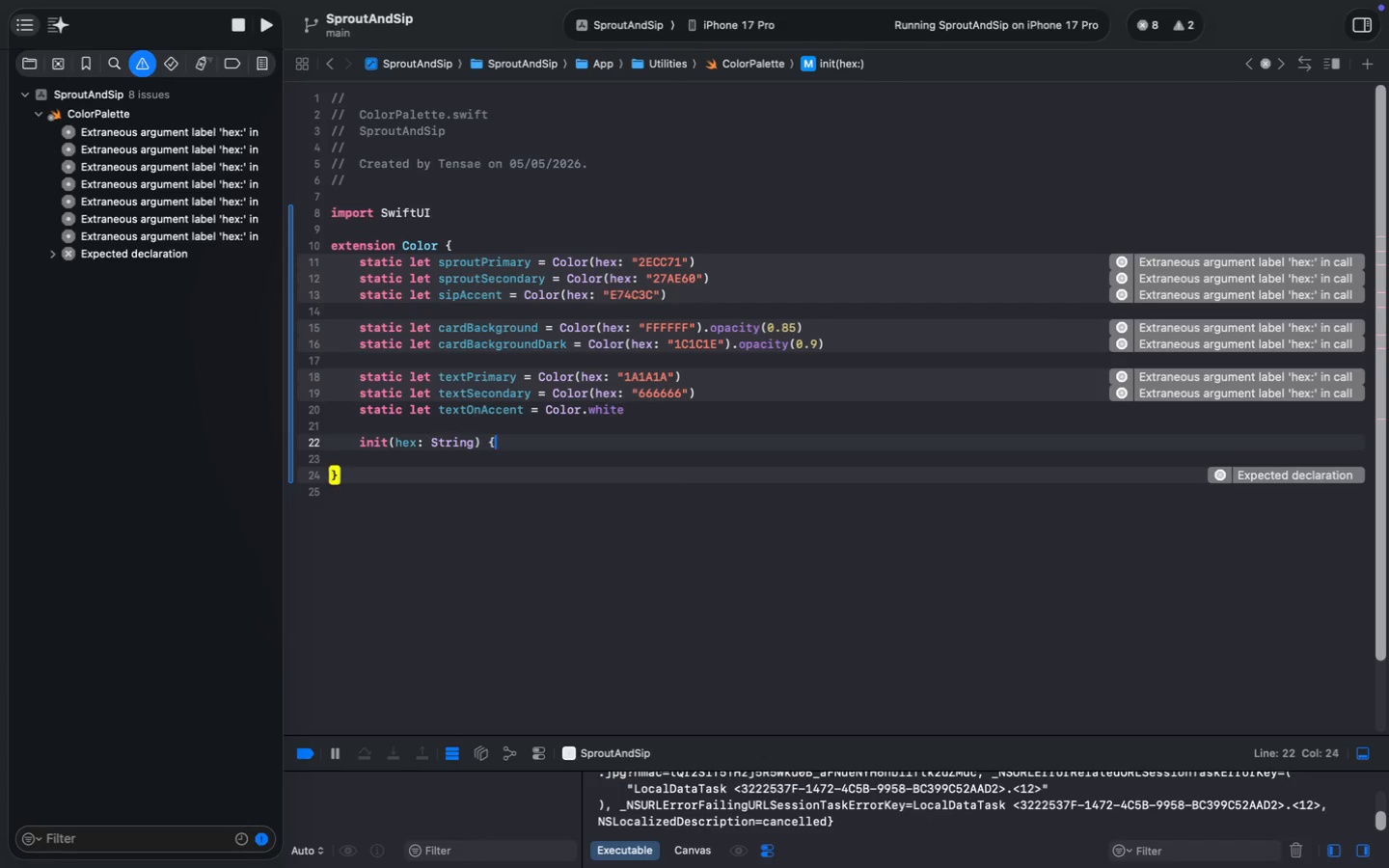 
key(Shift+BracketLeft)
 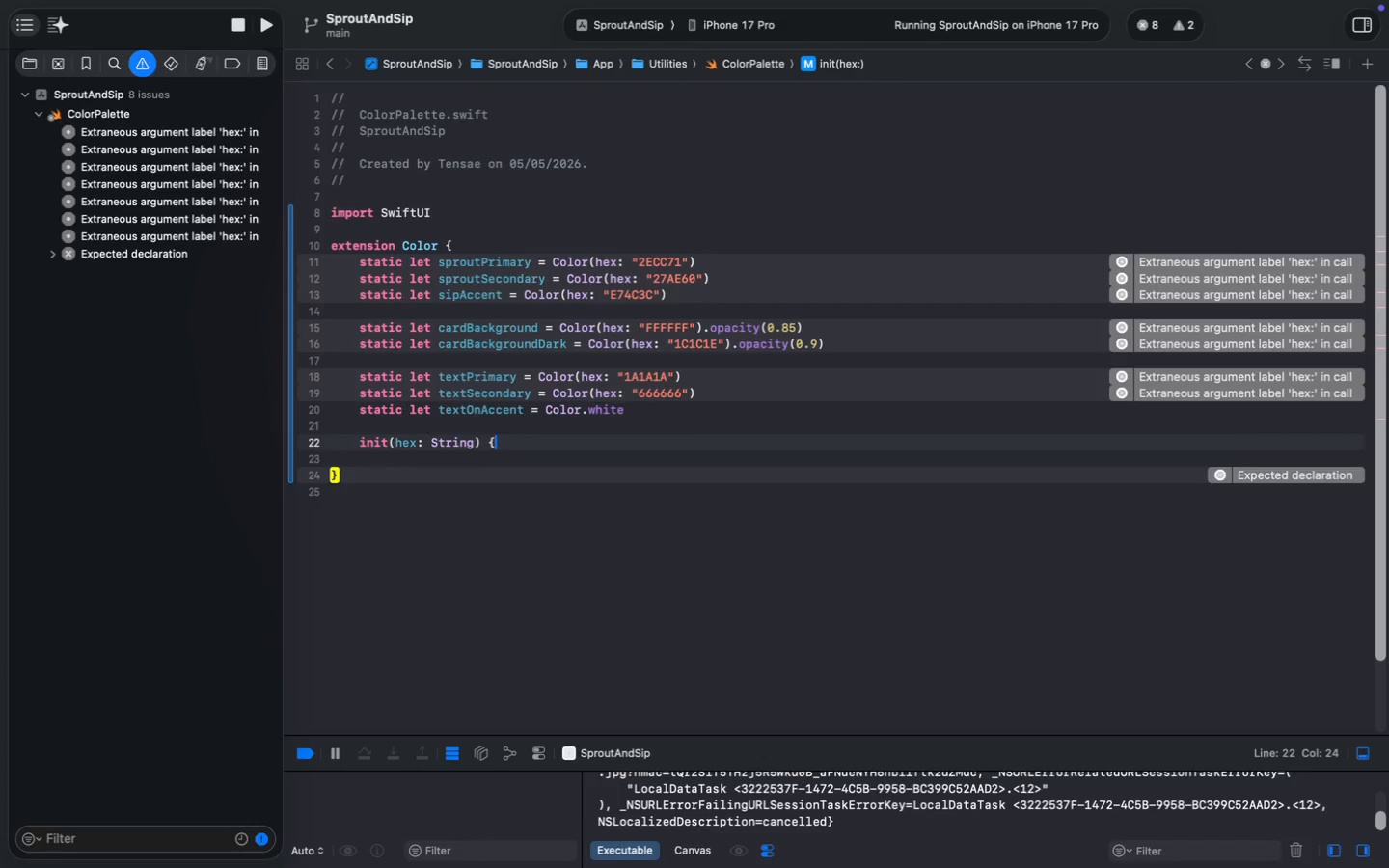 
key(Enter)
 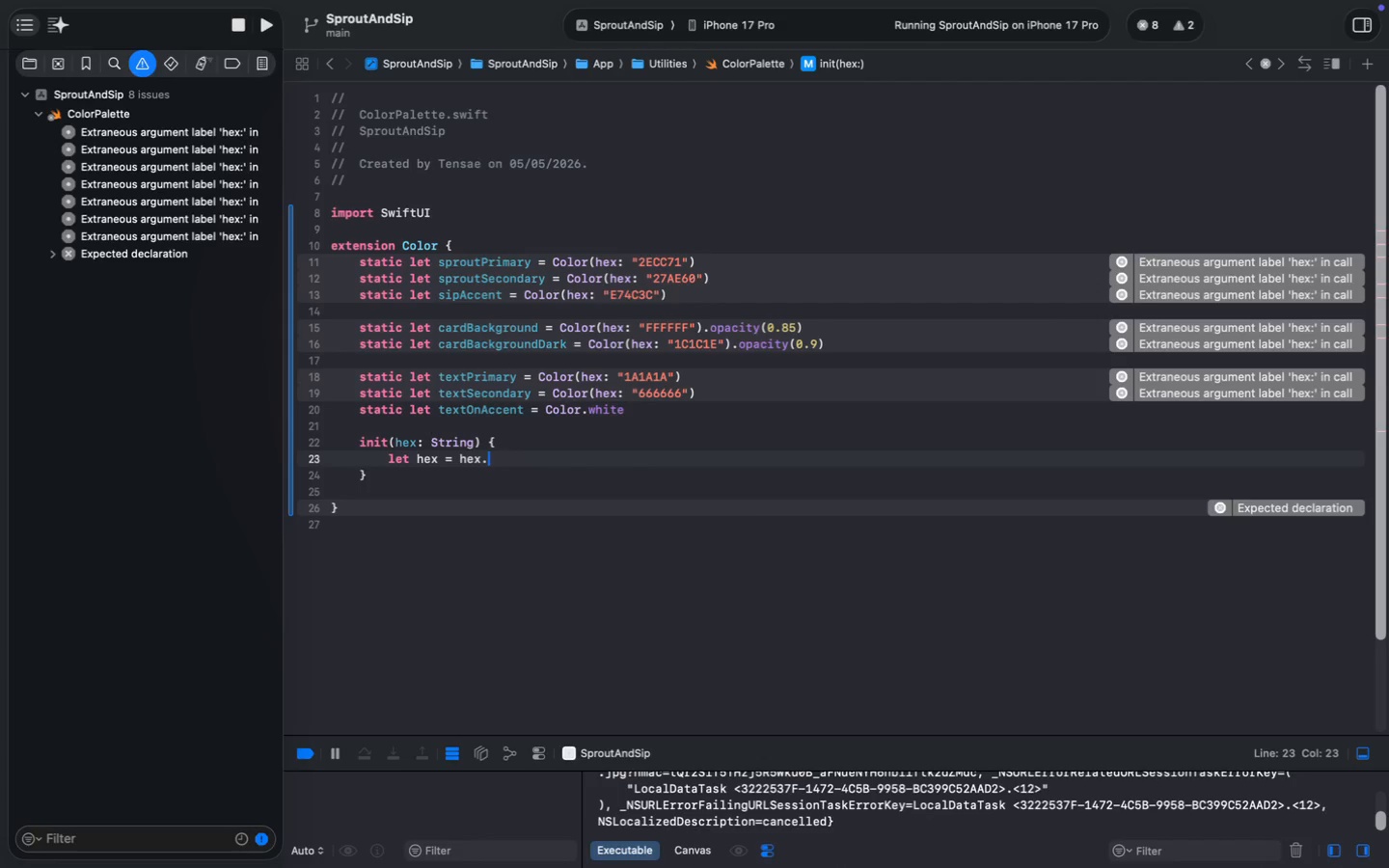 
type(let hex = hex.tri)
 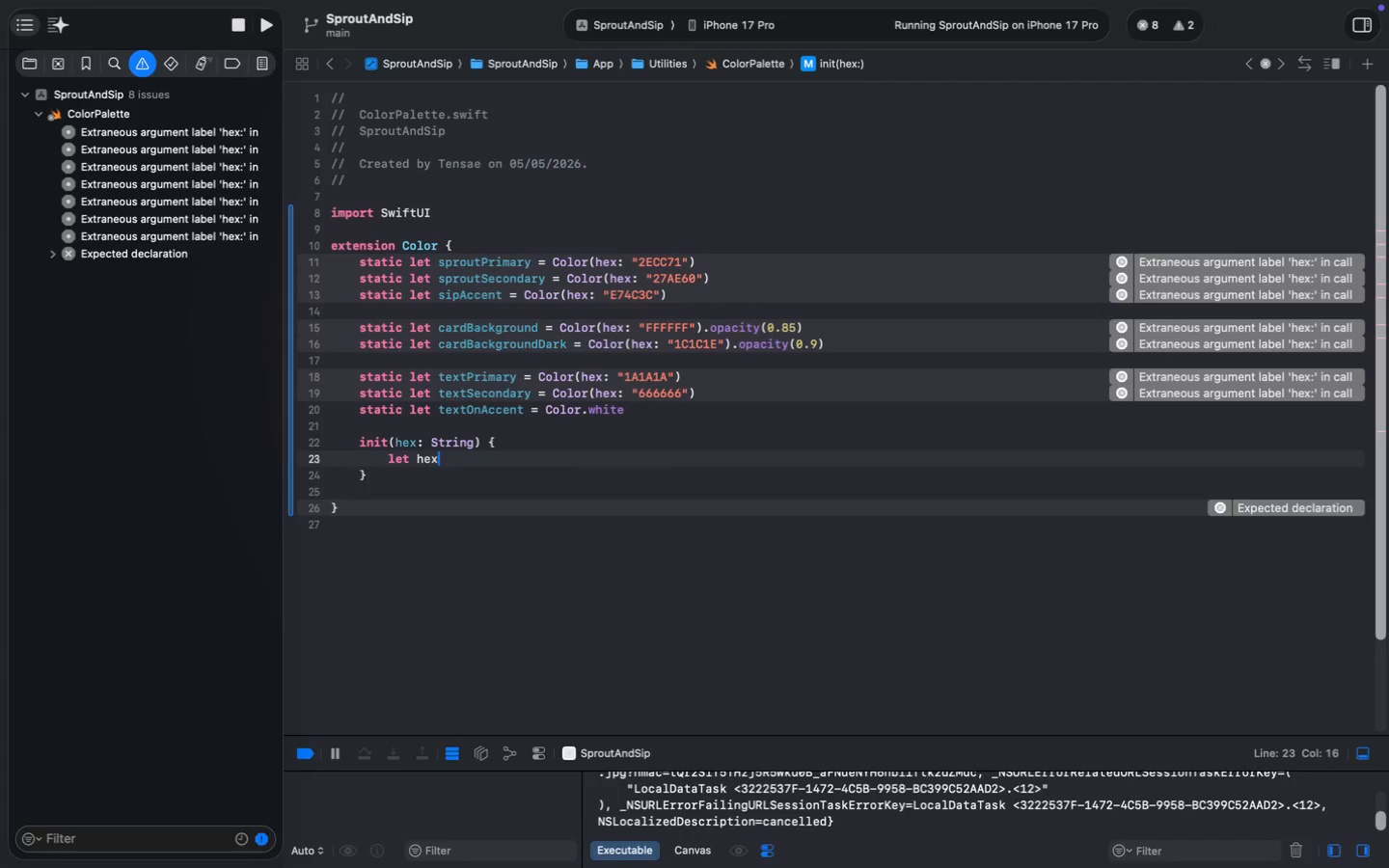 
key(Enter)
 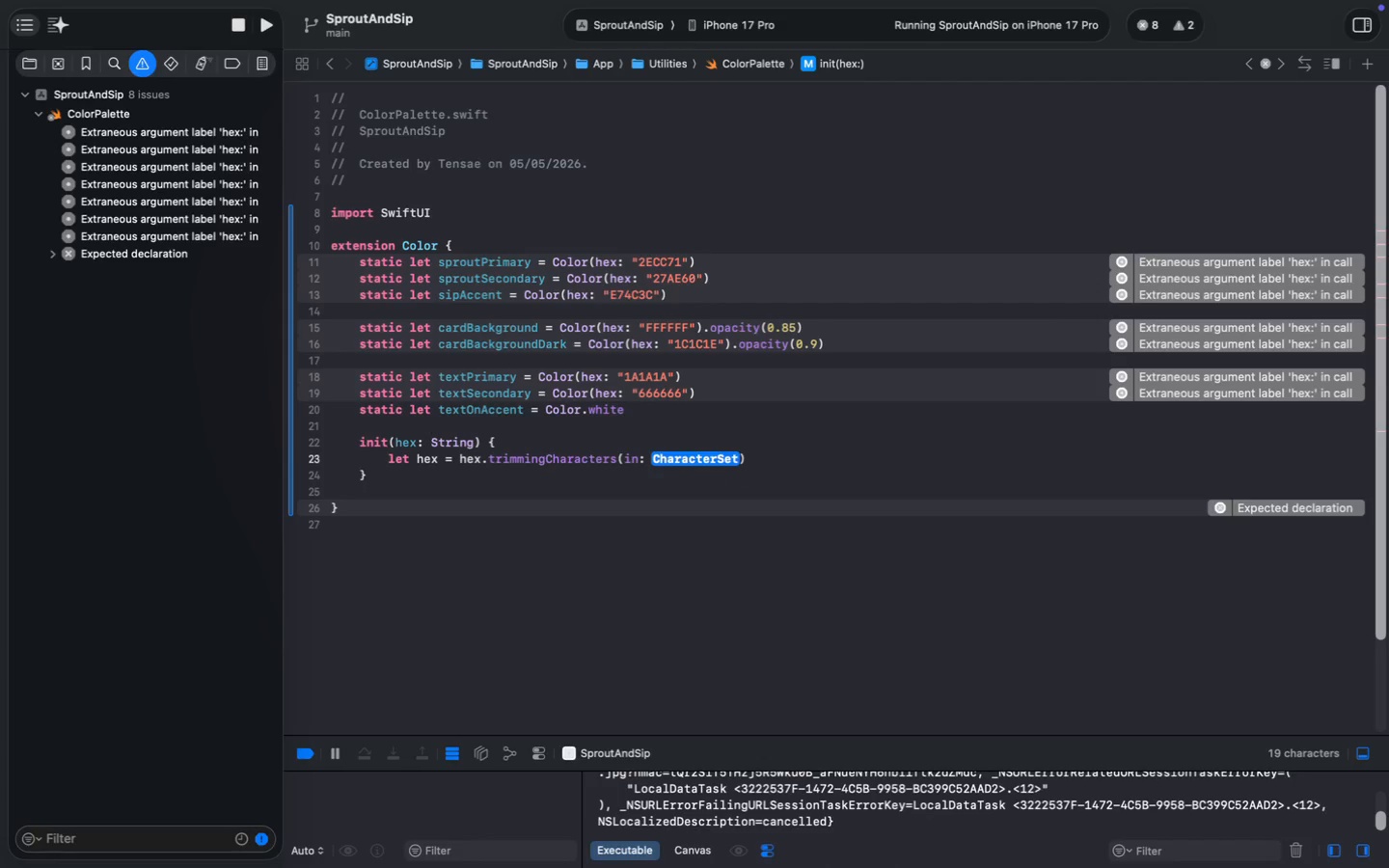 
type(char)
 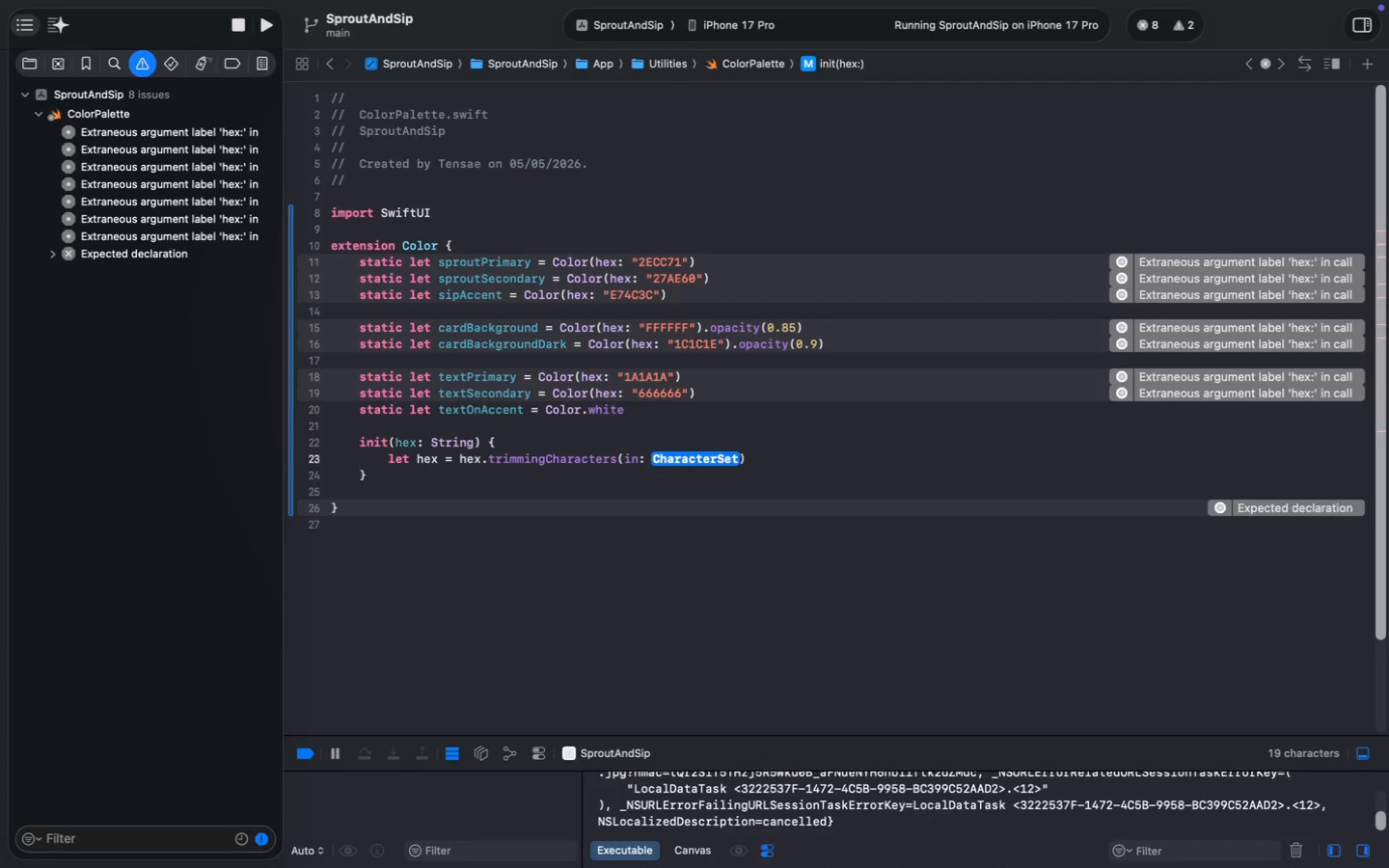 
key(Enter)
 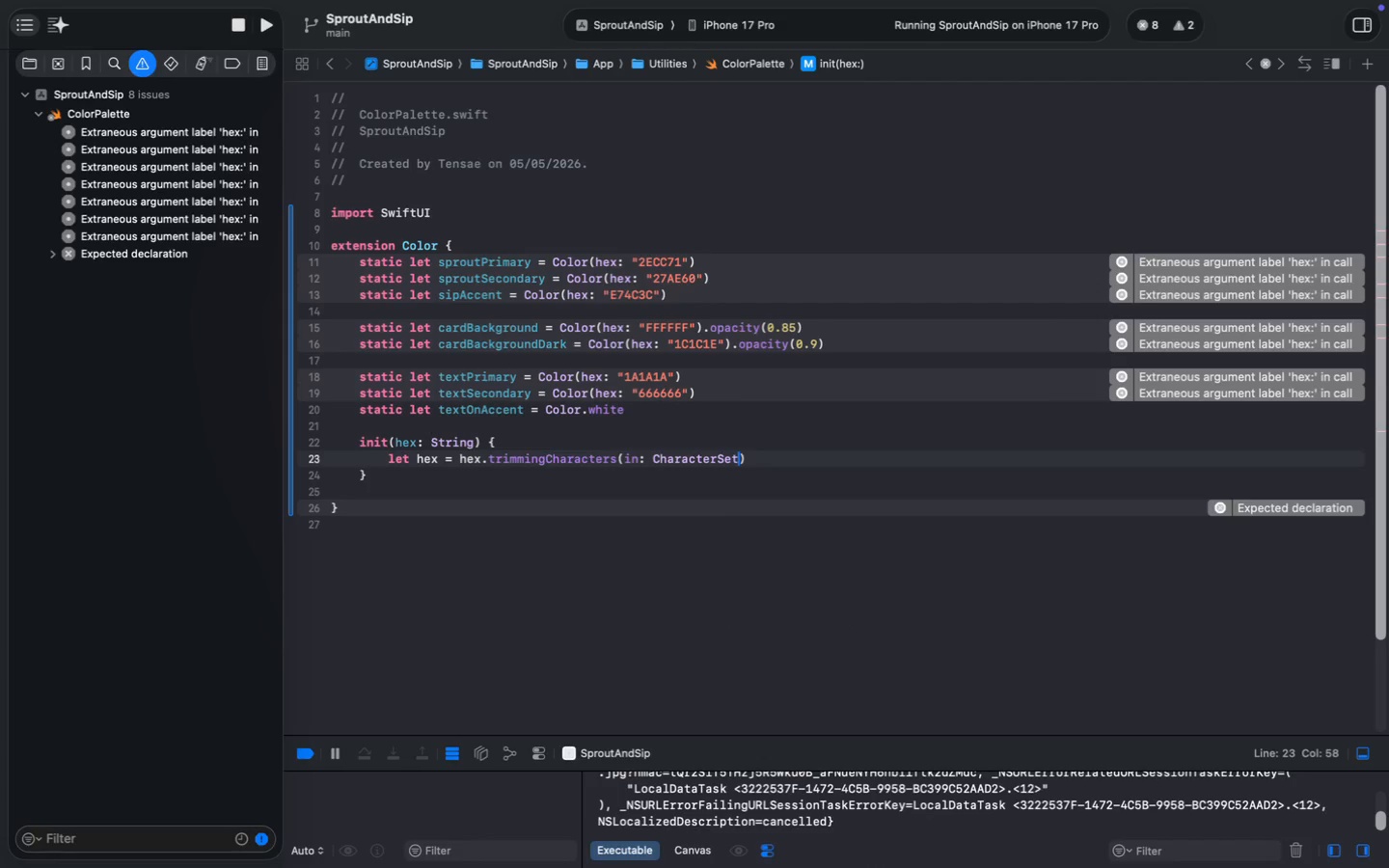 
type(.al)
 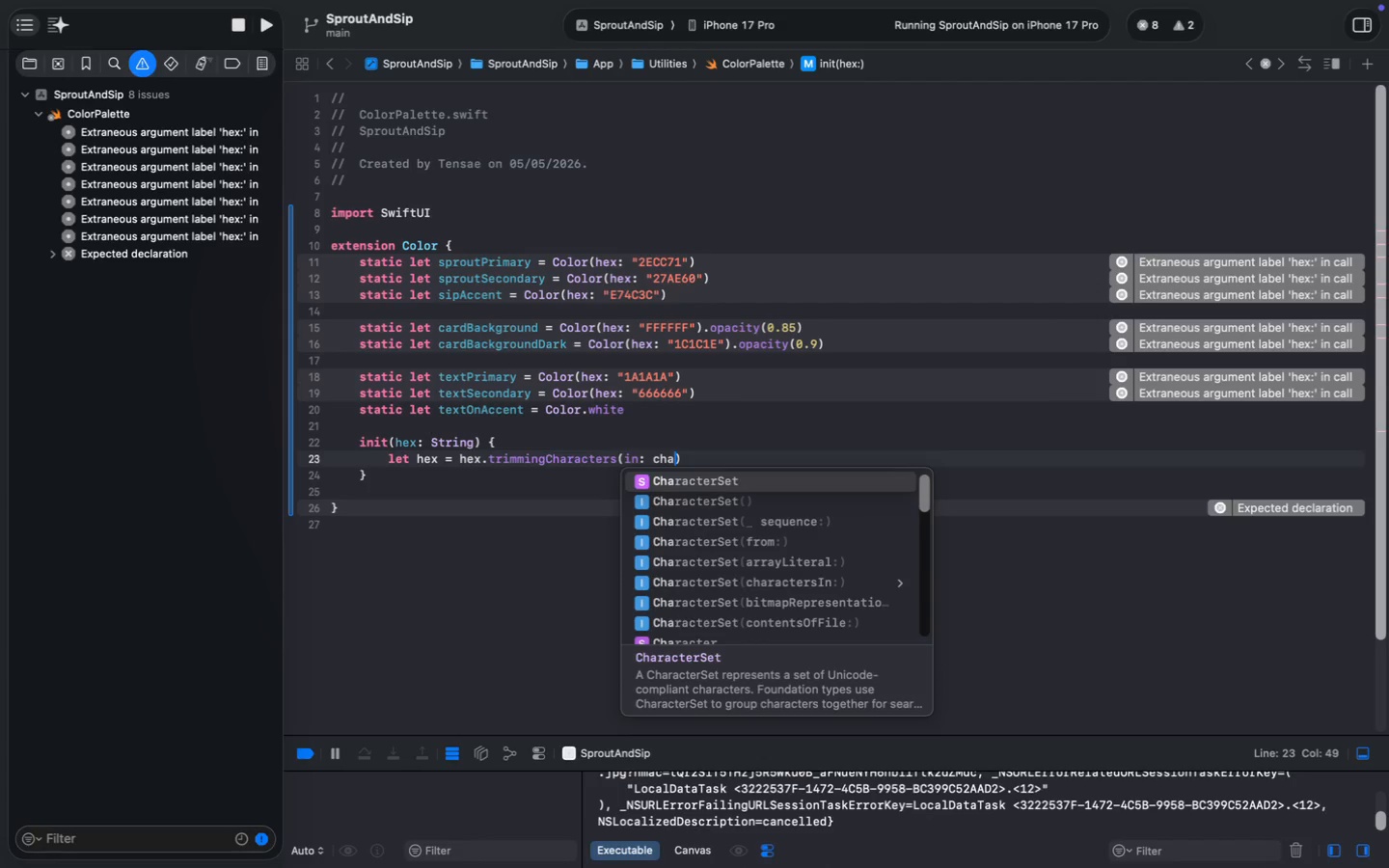 
key(Enter)
 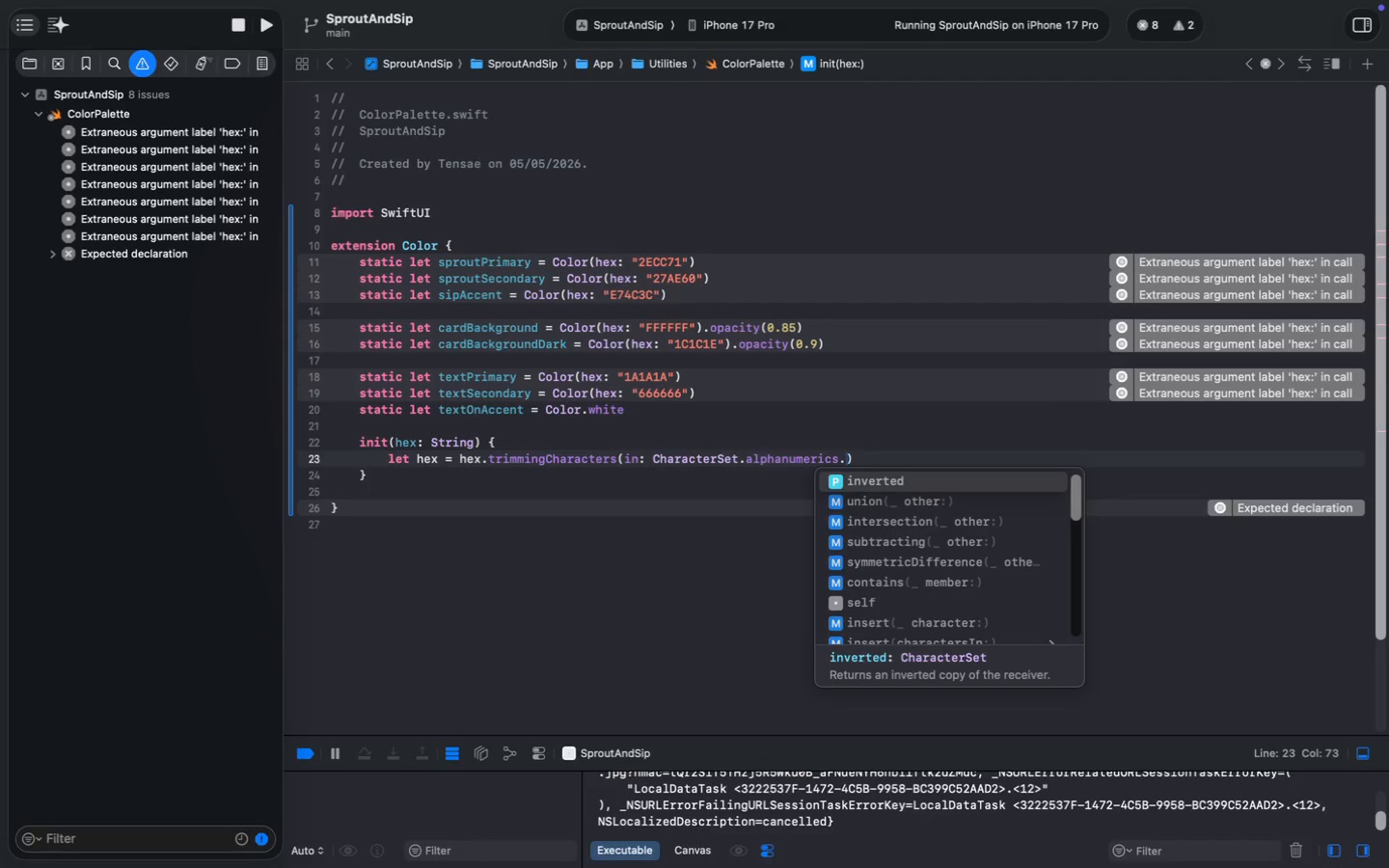 
type(.in)
 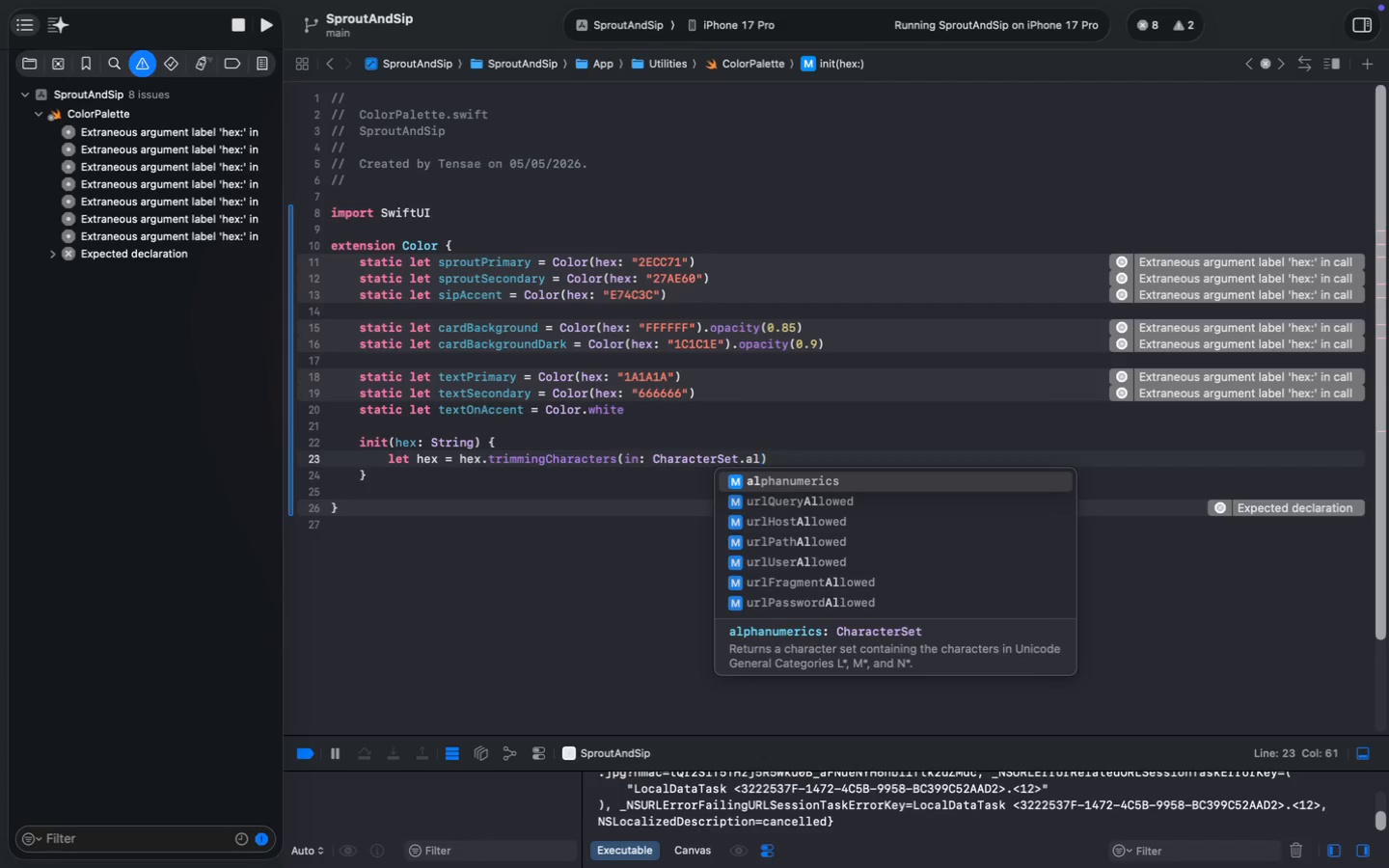 
key(Enter)
 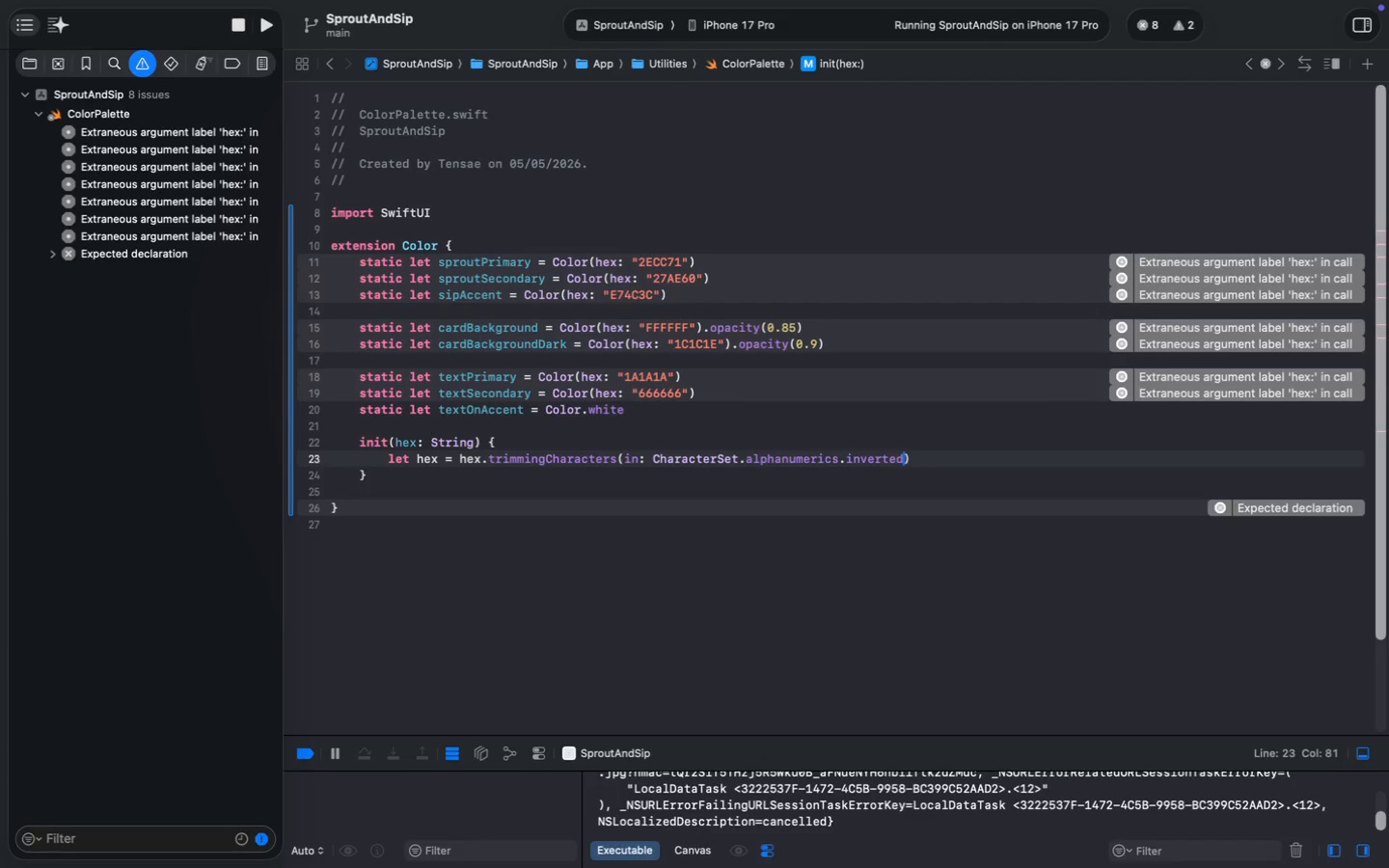 
key(ArrowRight)
 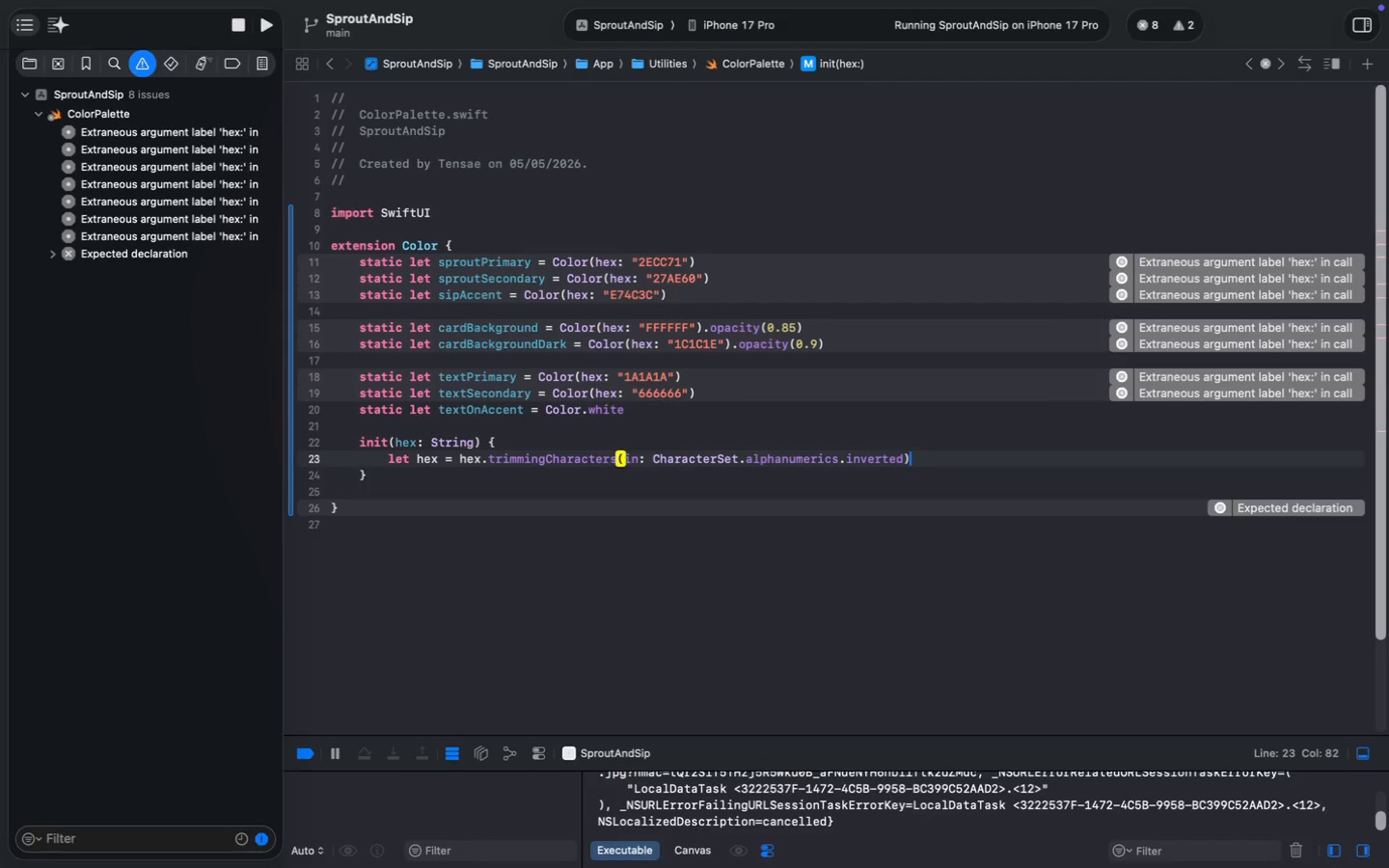 
key(Enter)
 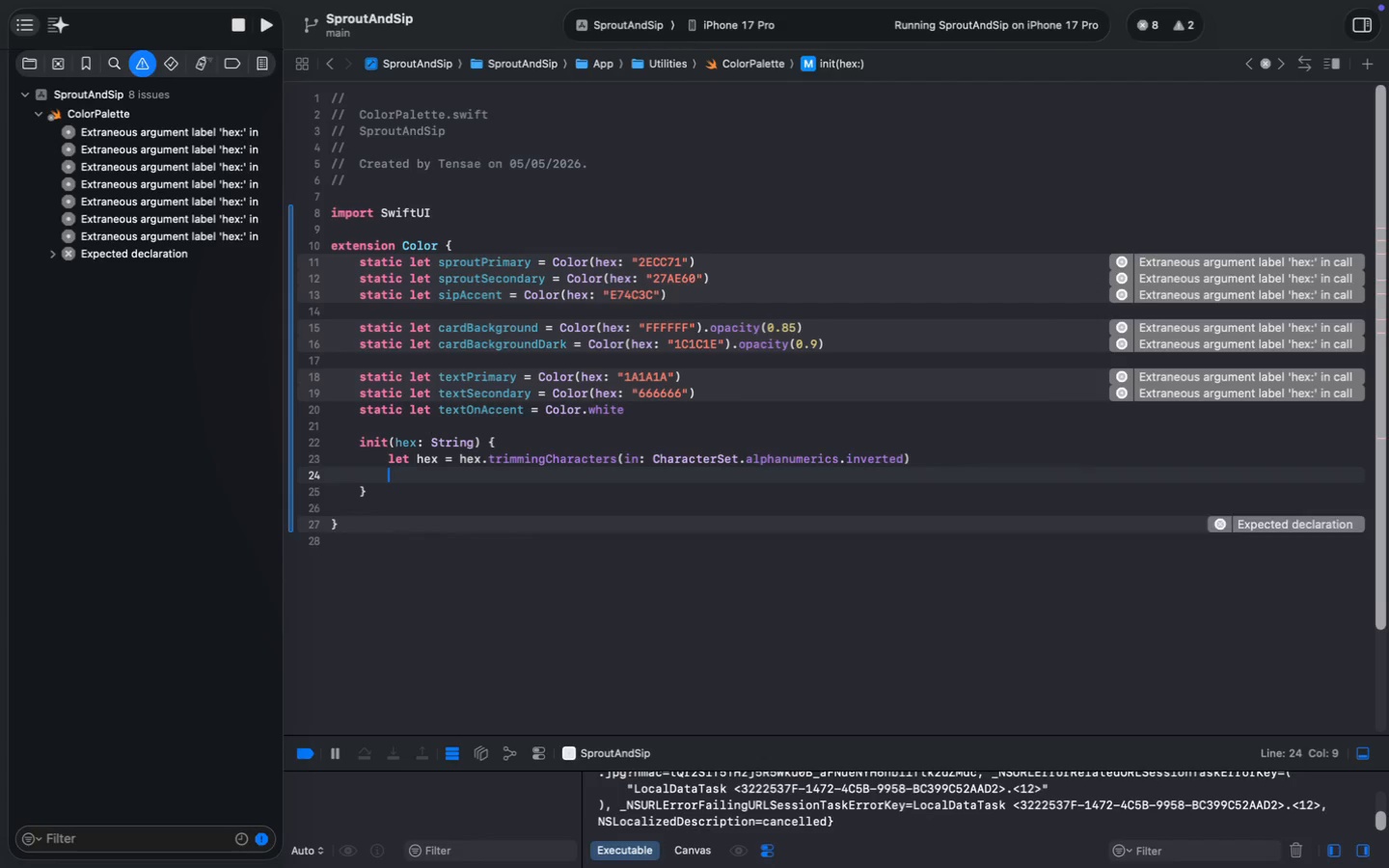 
key(Enter)
 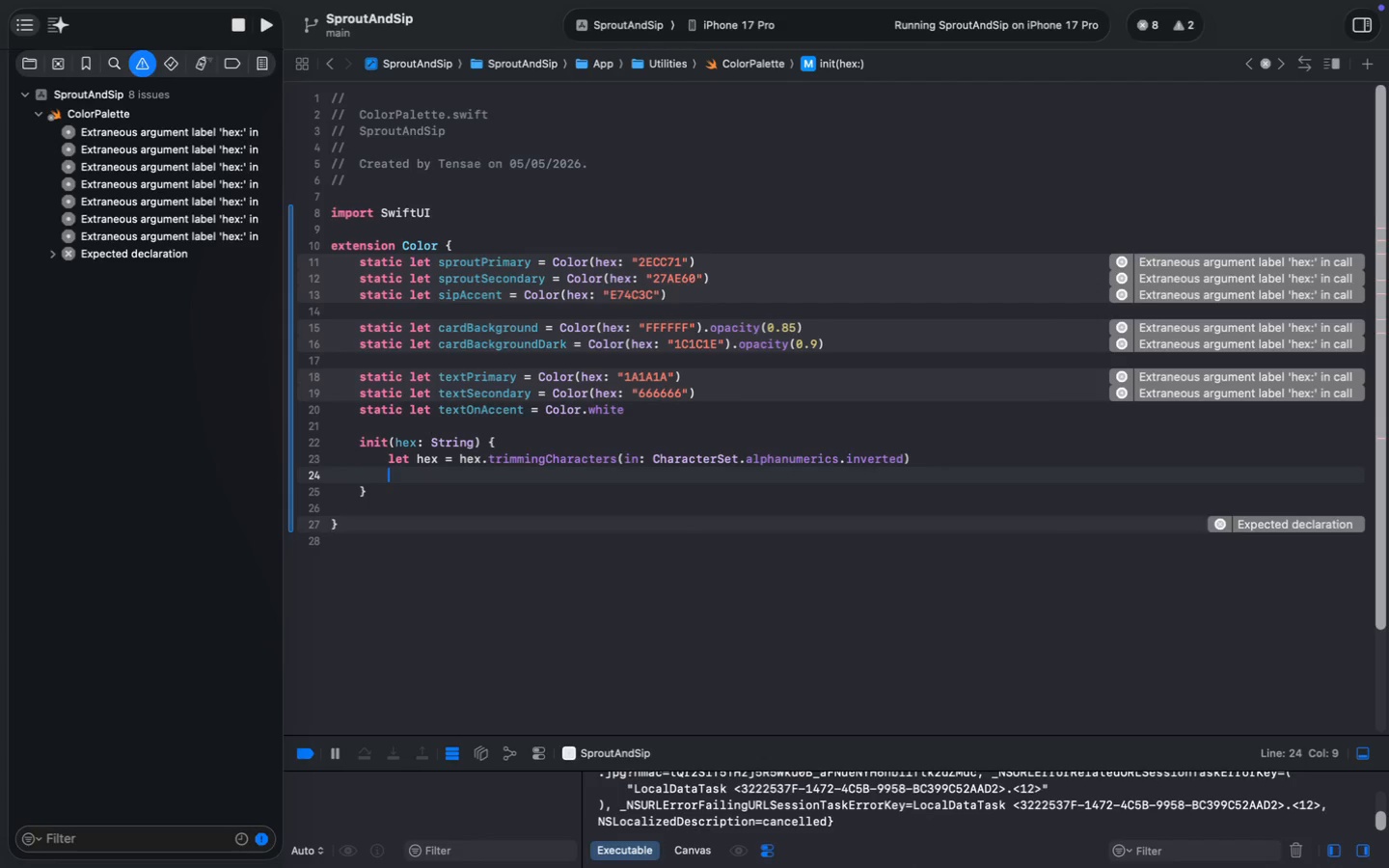 
key(Backspace)
key(Backspace)
key(Backspace)
type(var int = UInt6)
 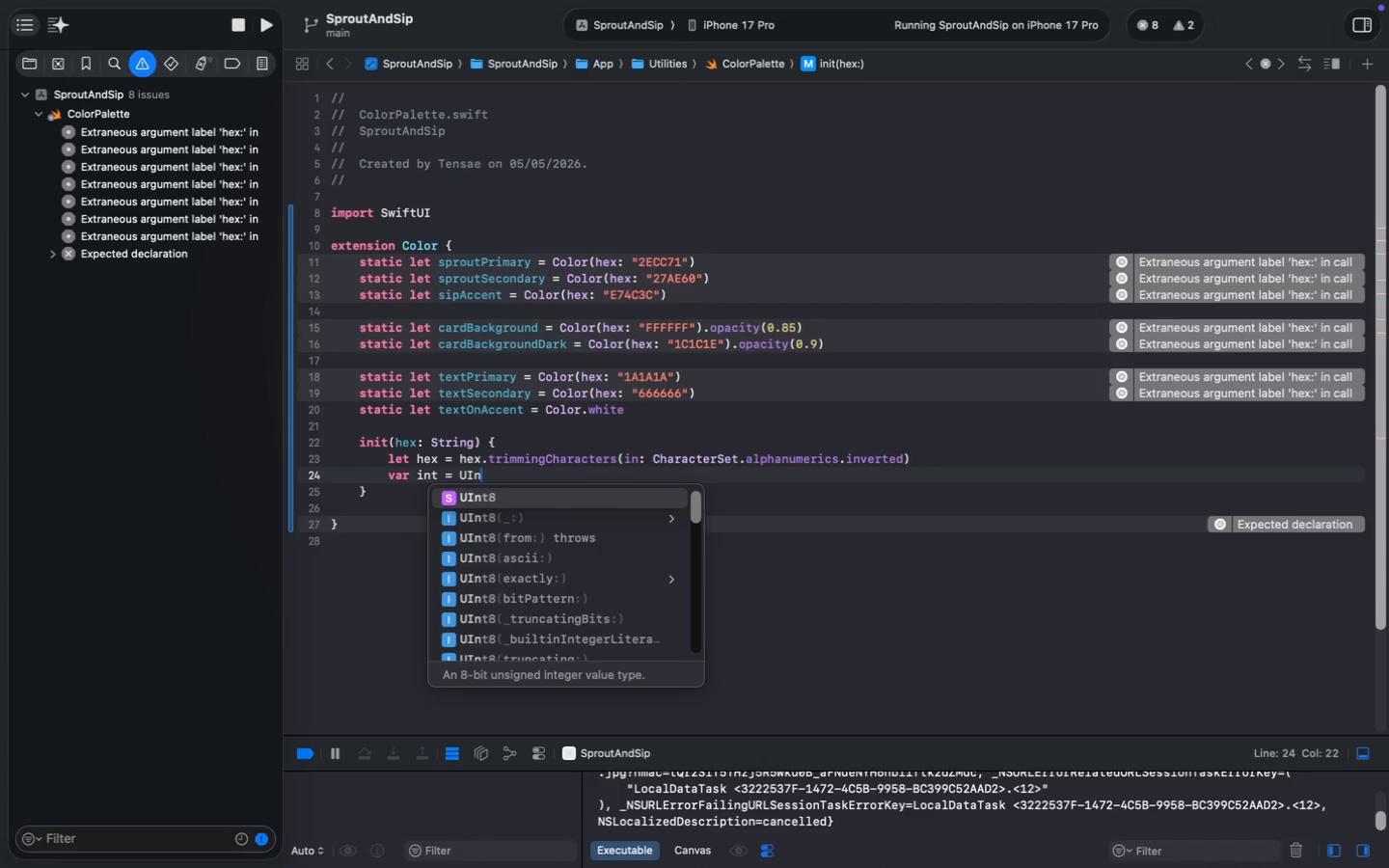 
key(Enter)
 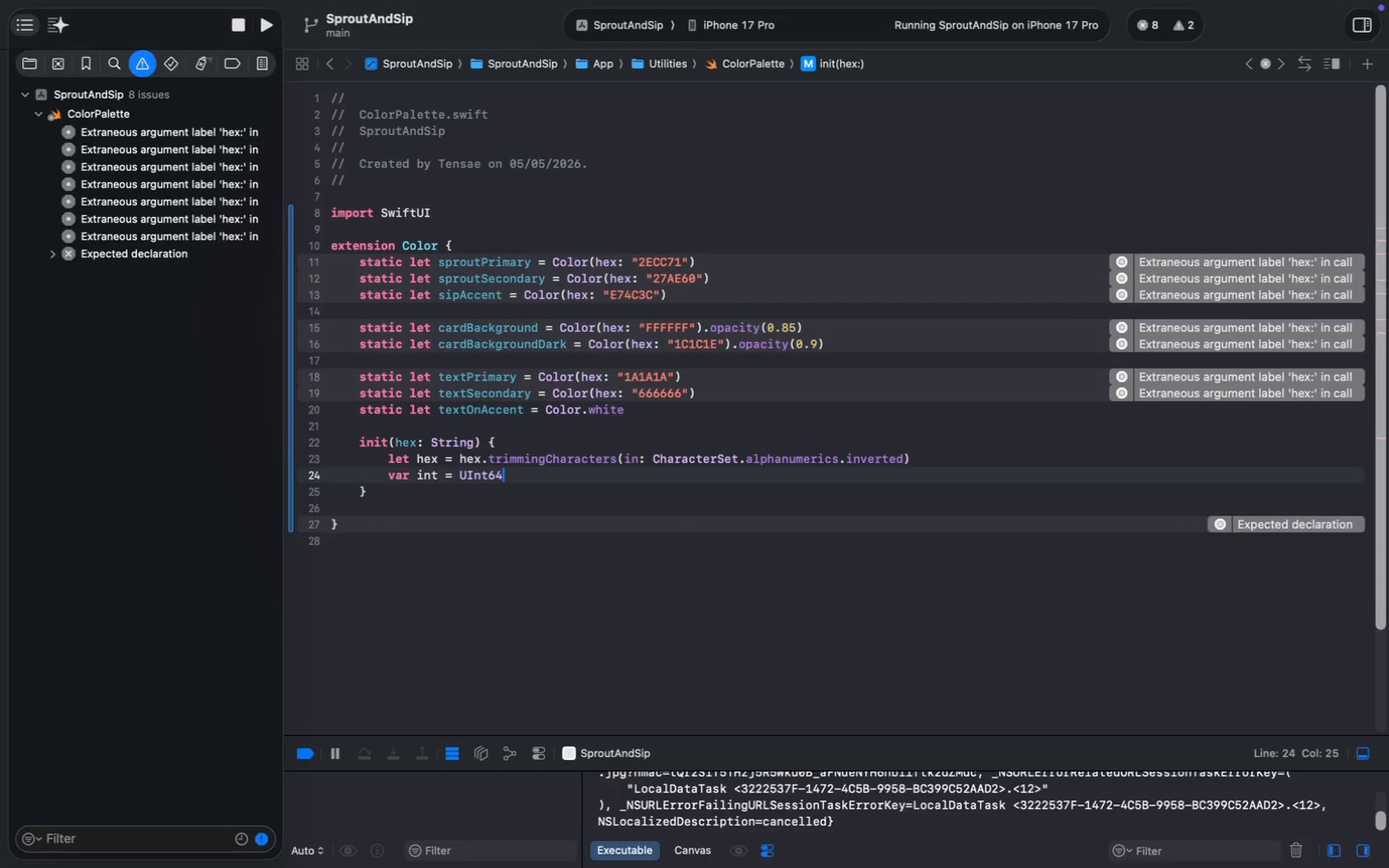 
key(Space)
 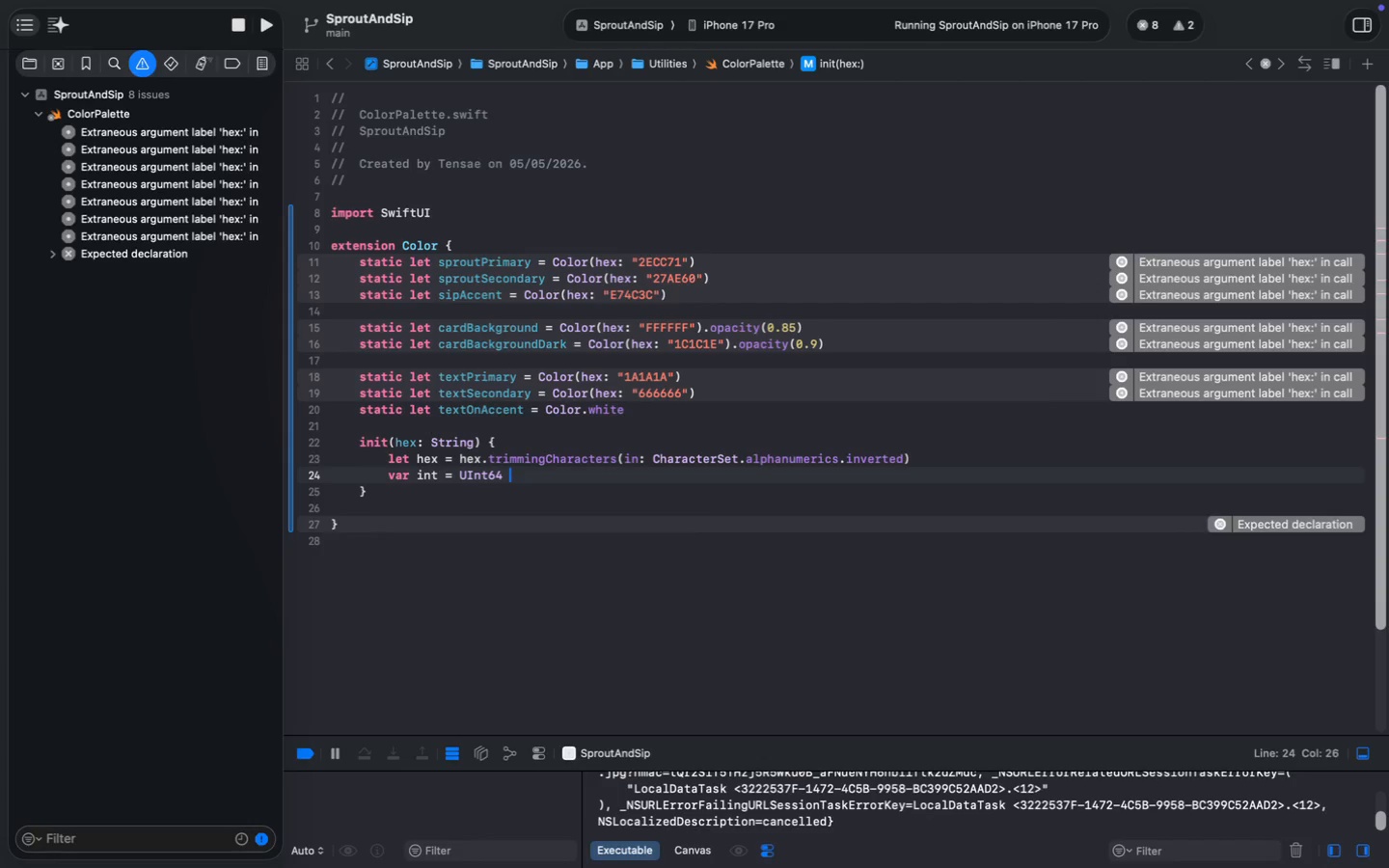 
key(Equal)
 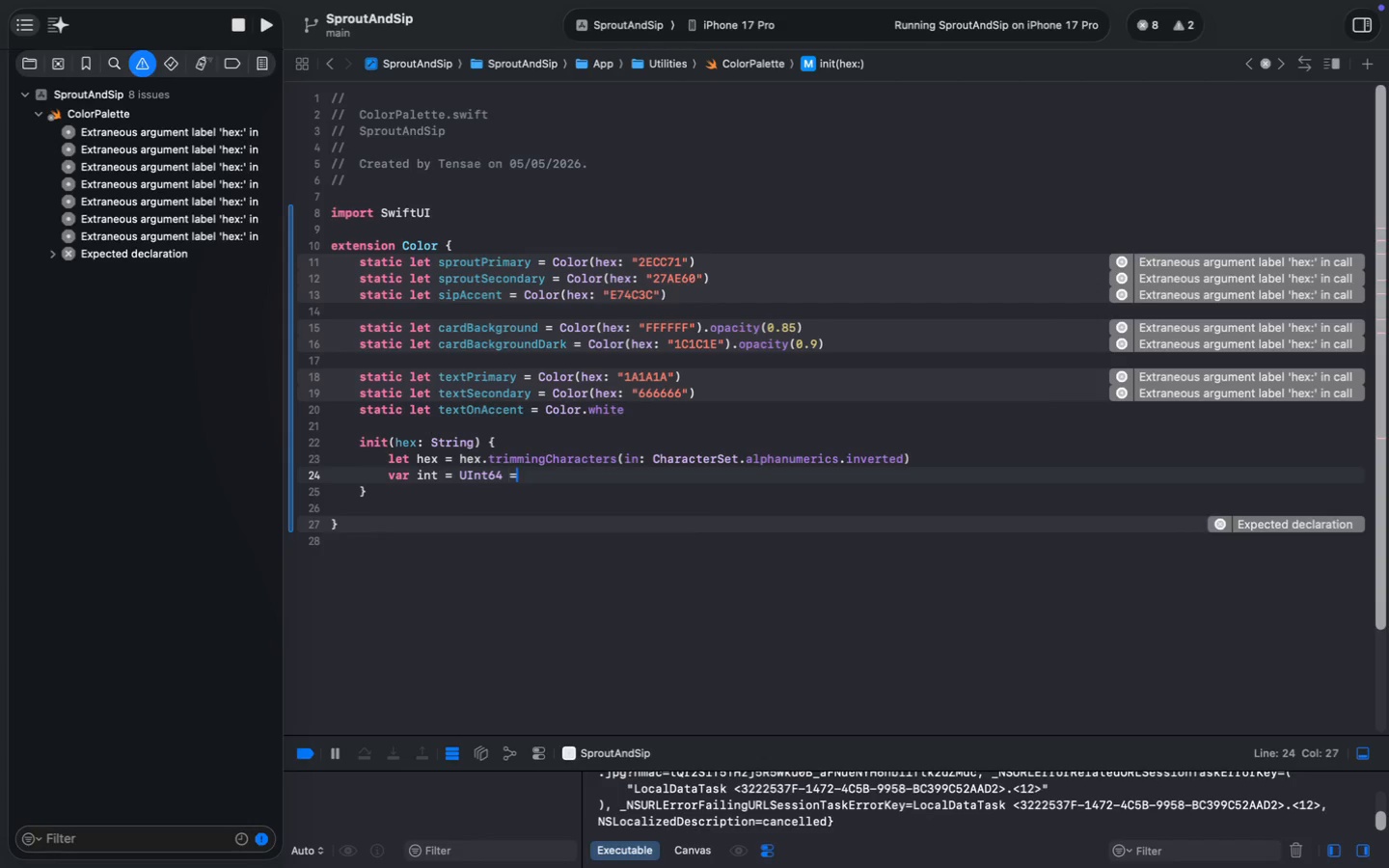 
key(Space)
 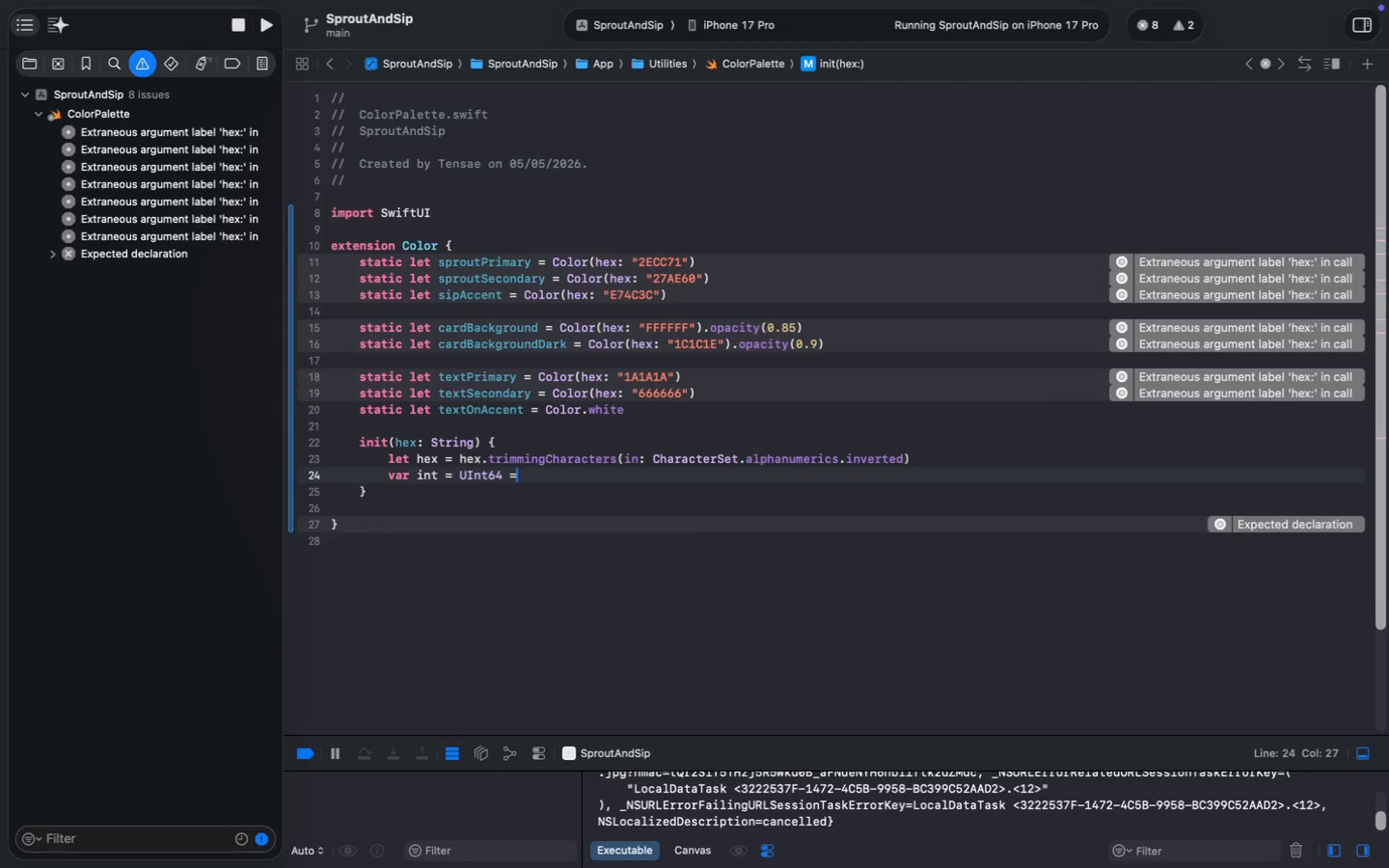 
key(0)
 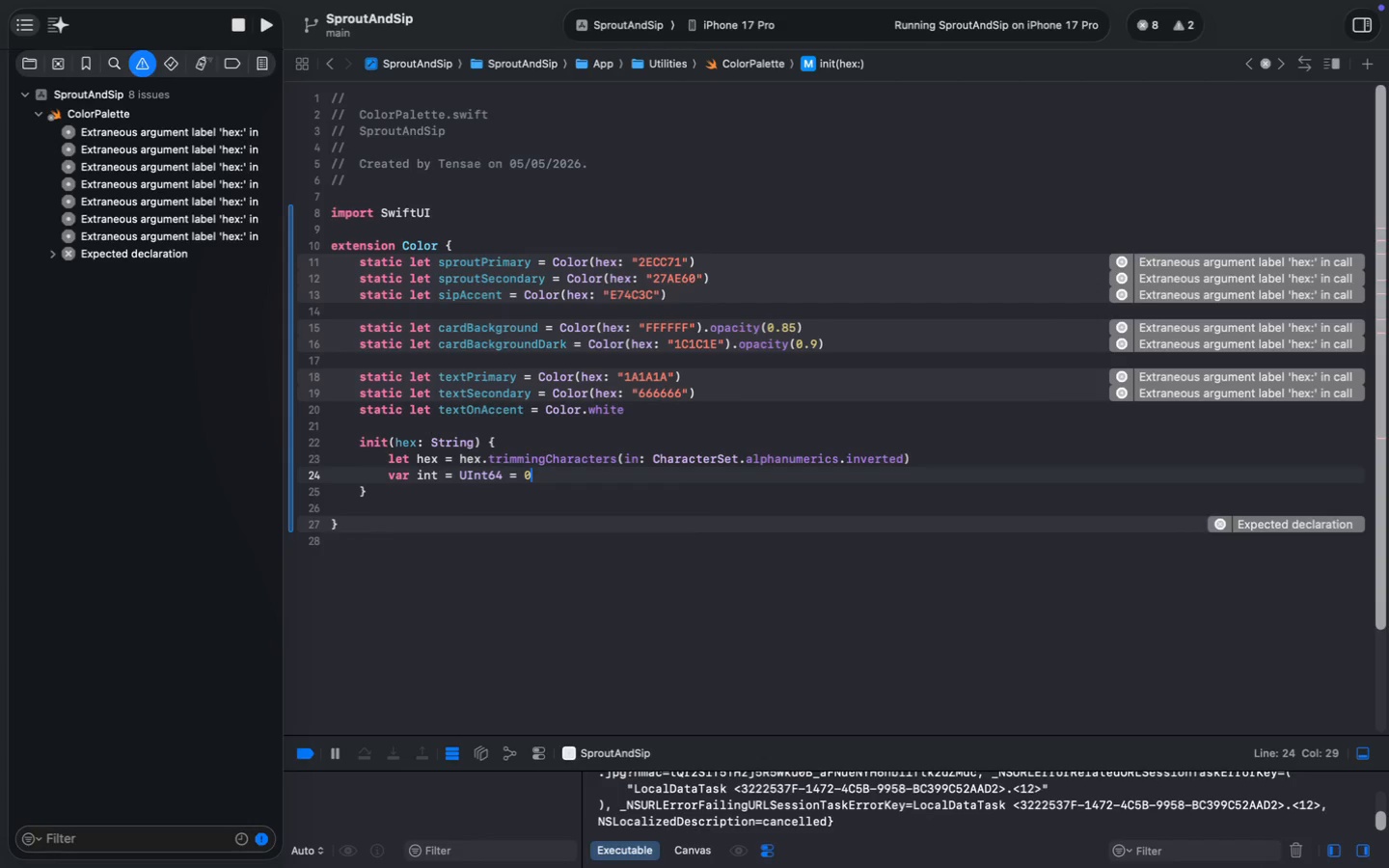 
key(Enter)
 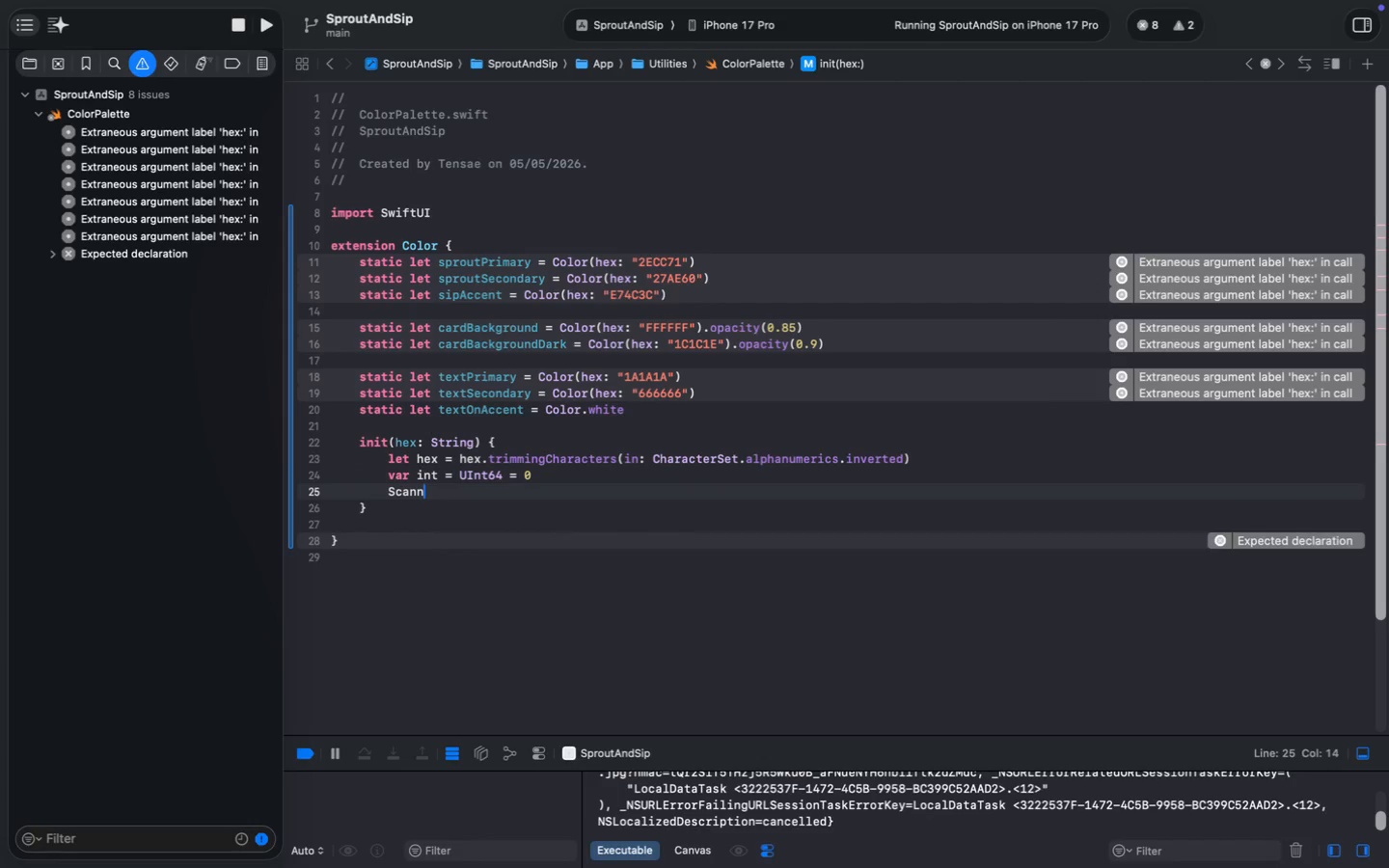 
type(Scanner(strin)
 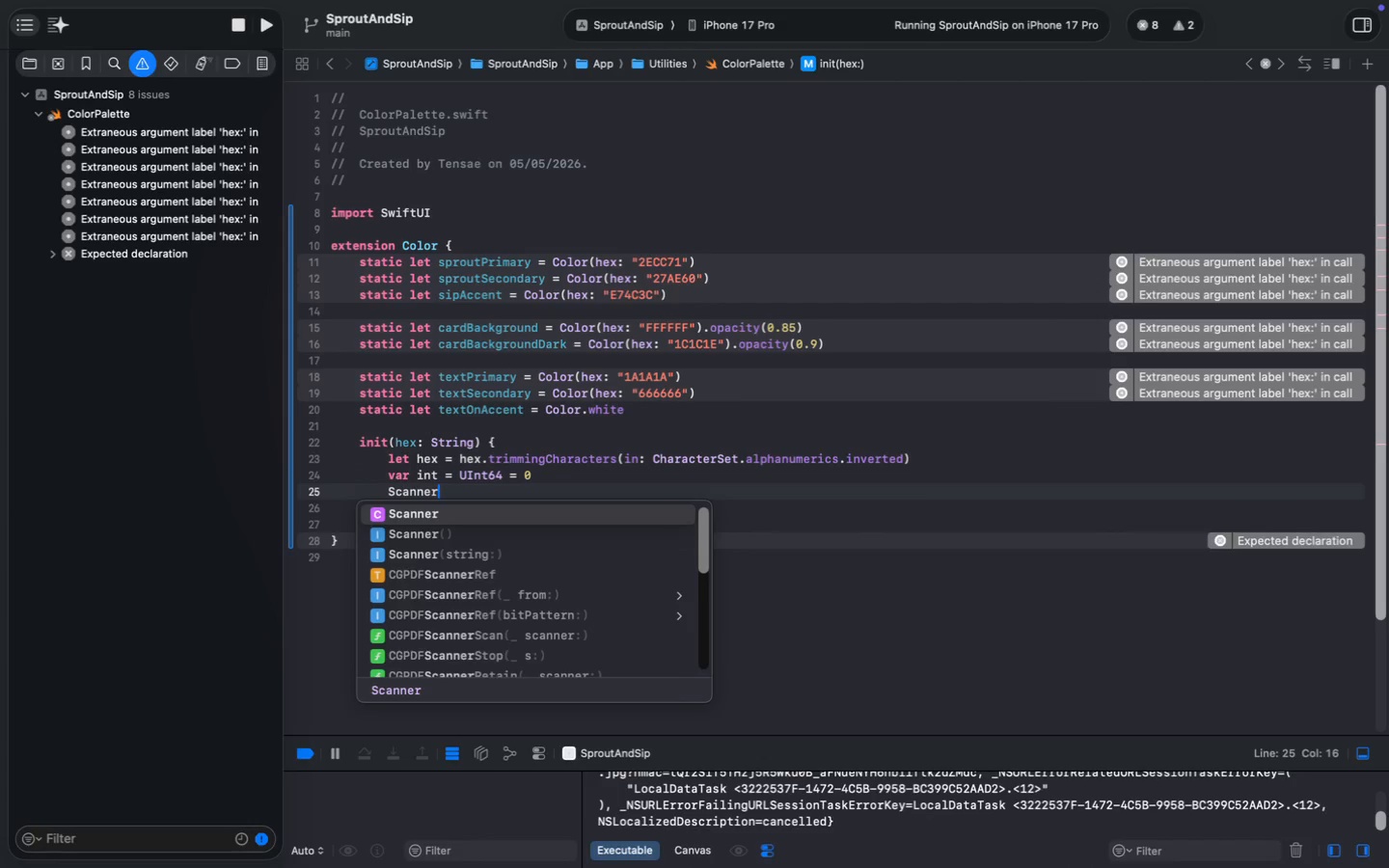 
 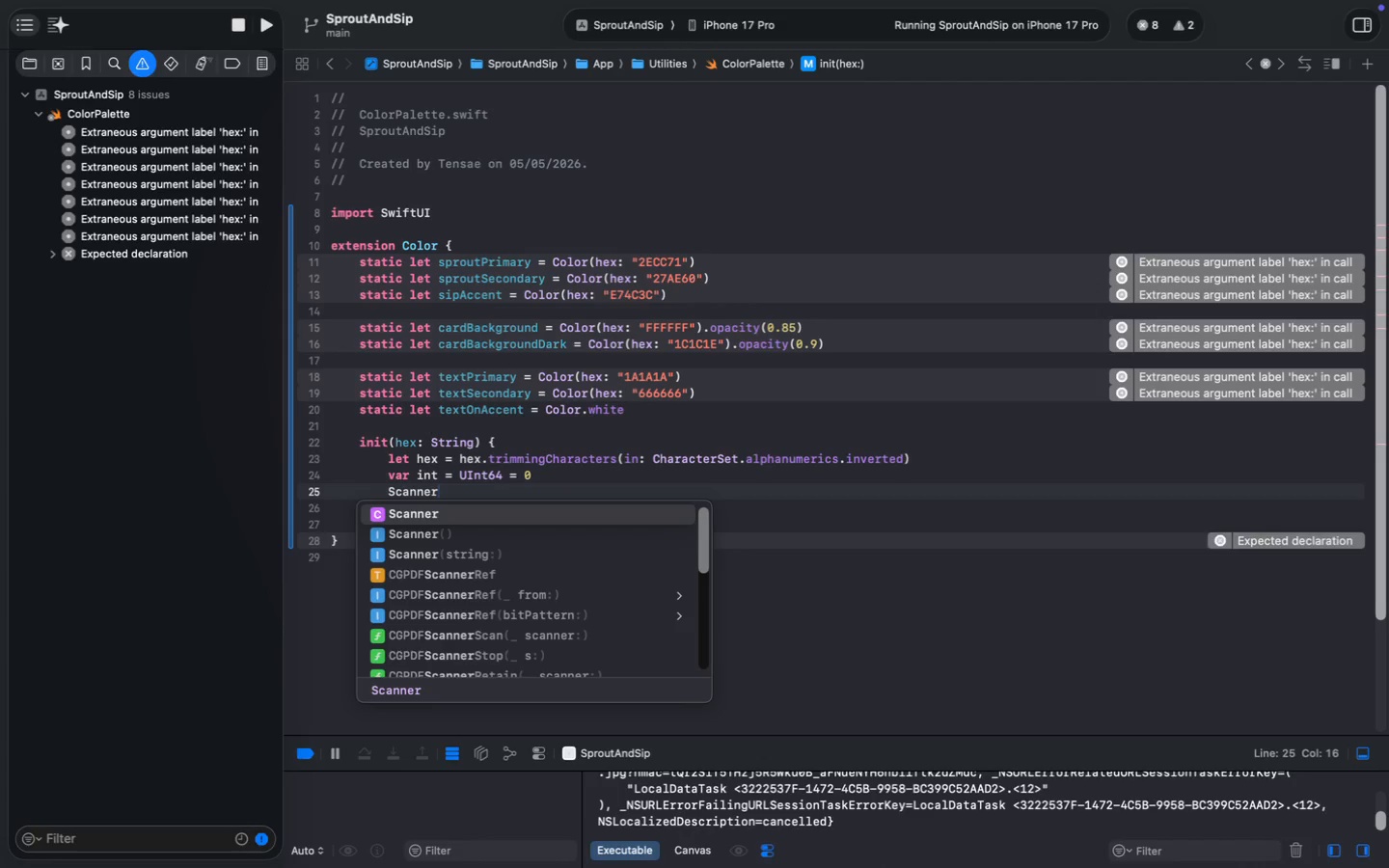 
key(Enter)
 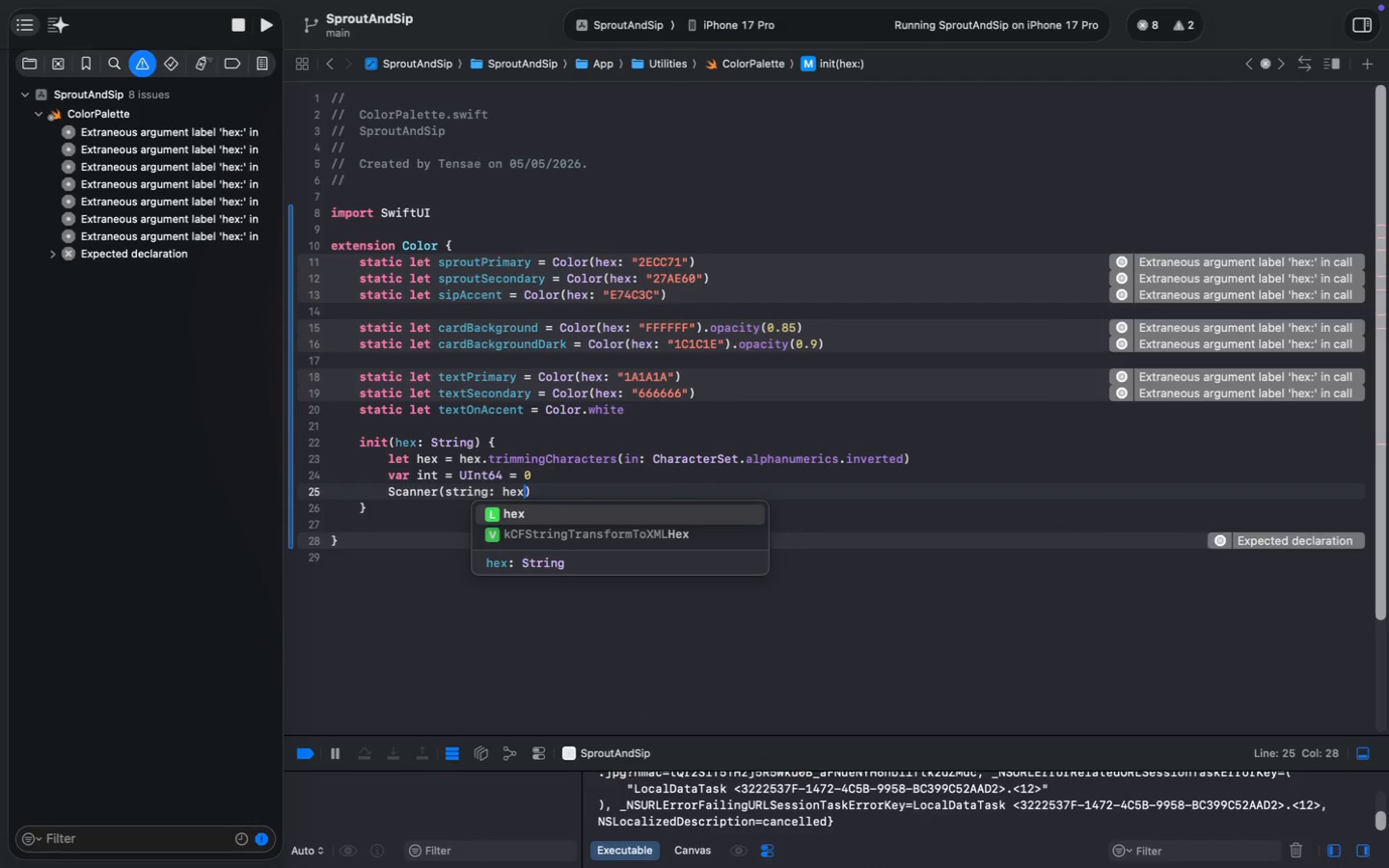 
type(hex)
 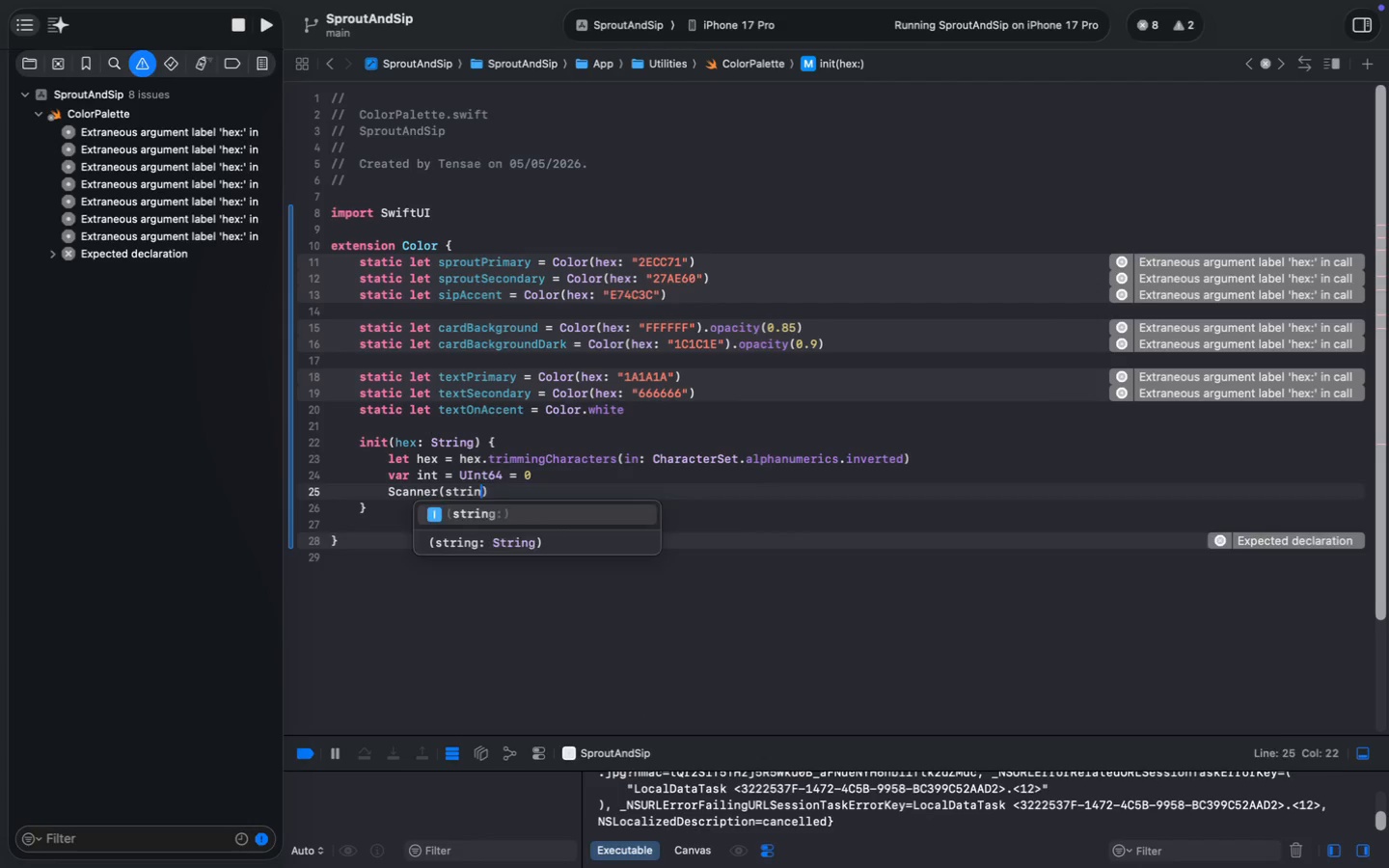 
key(Enter)
 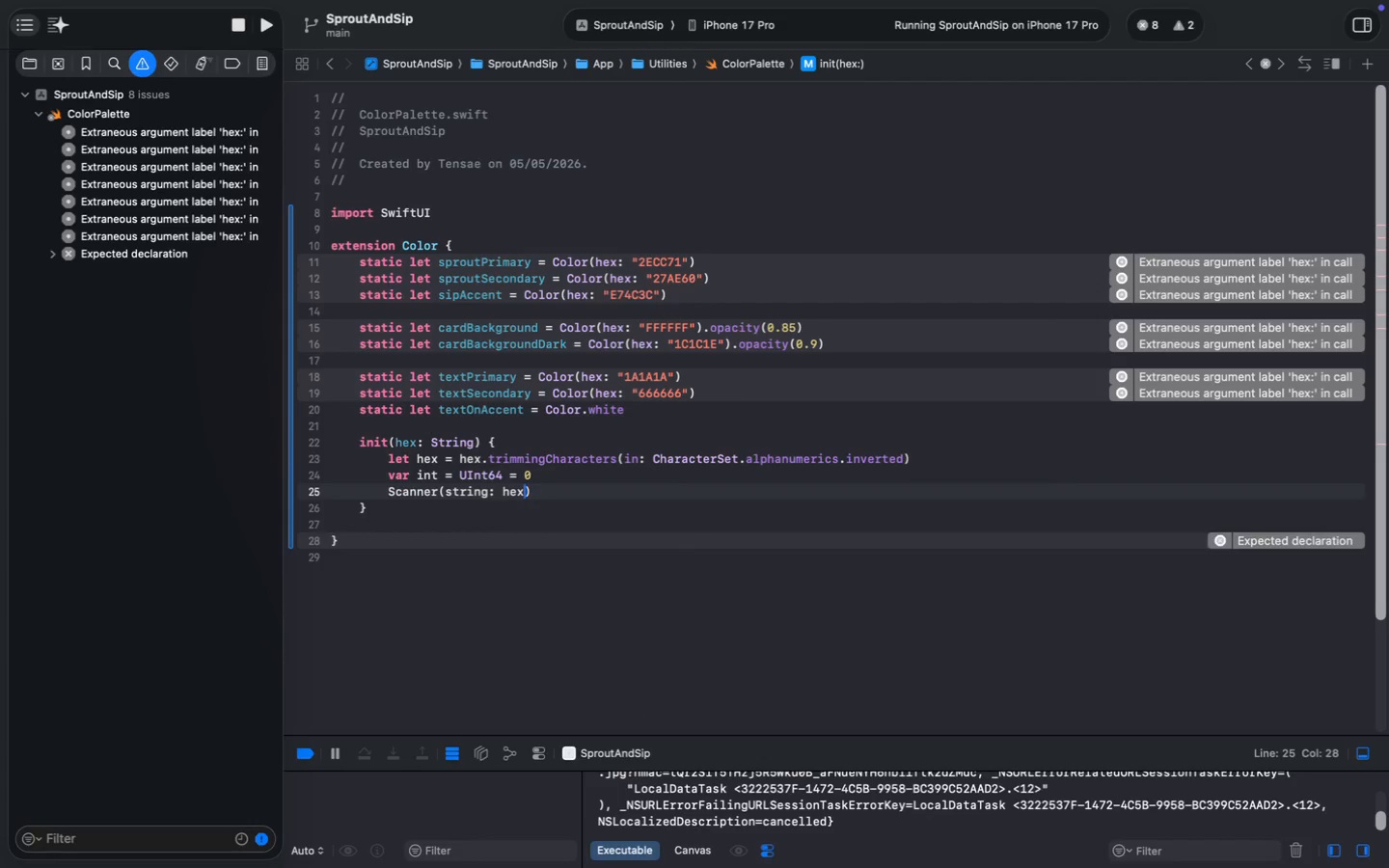 
key(ArrowRight)
 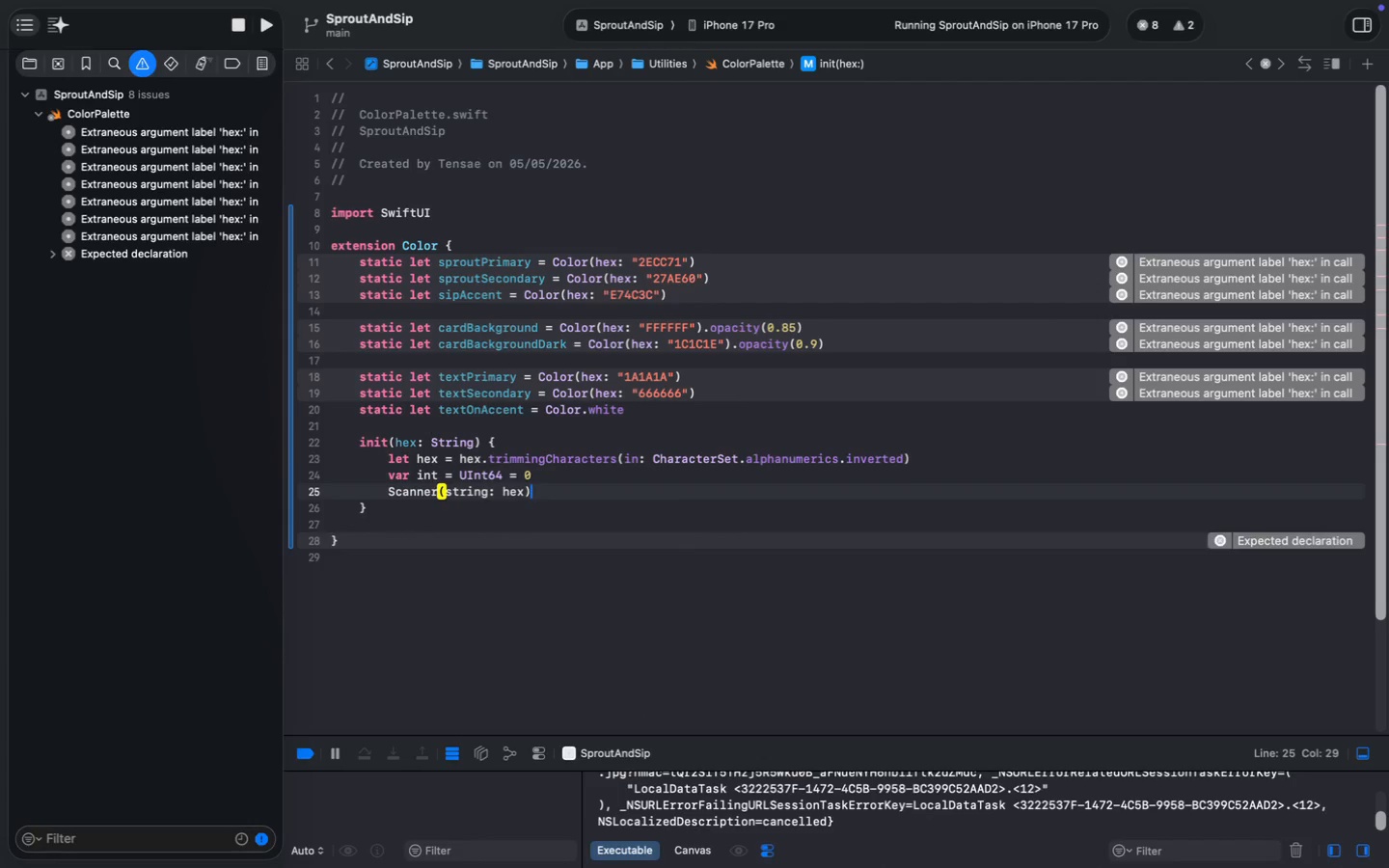 
key(Period)
 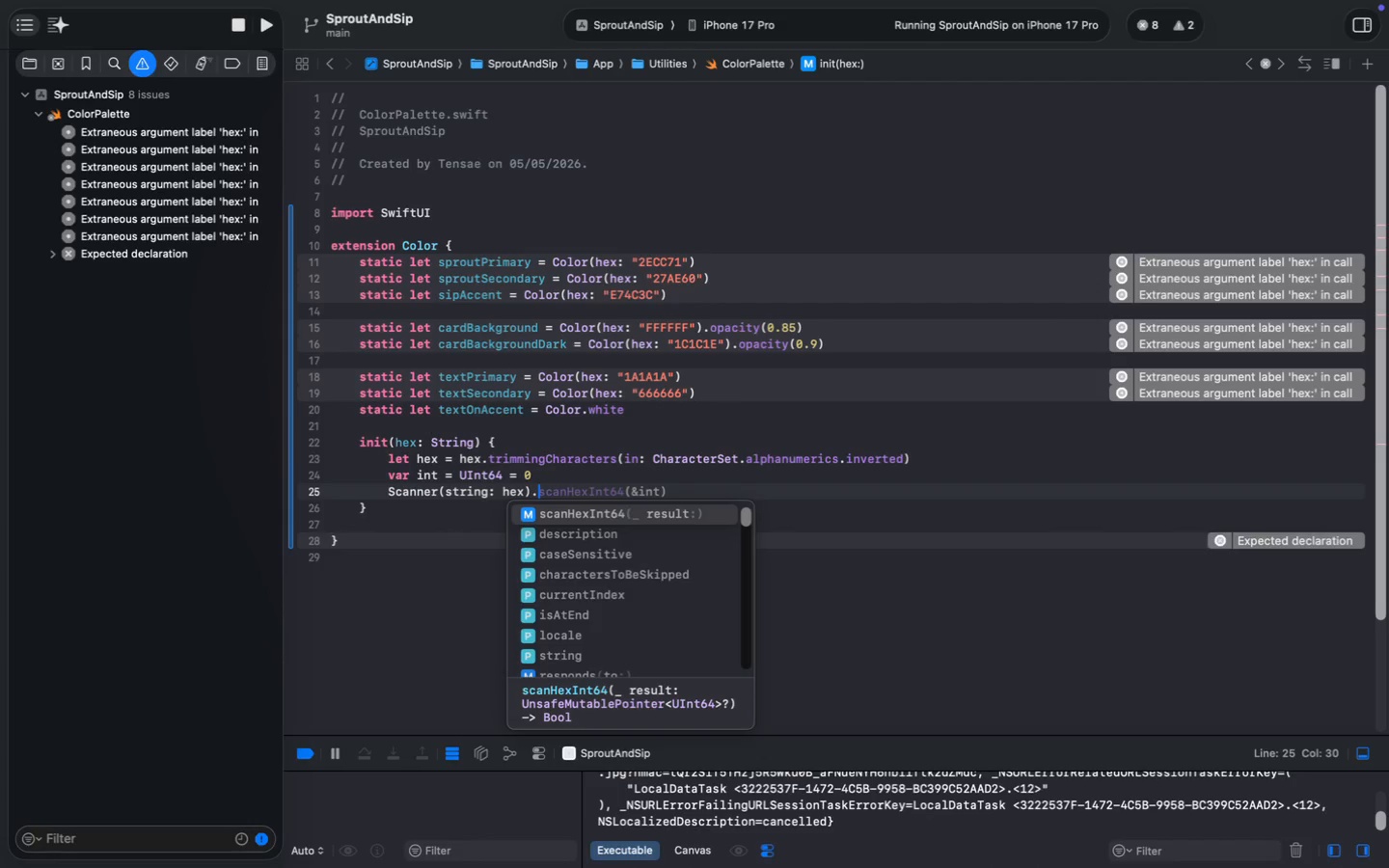 
key(S)
 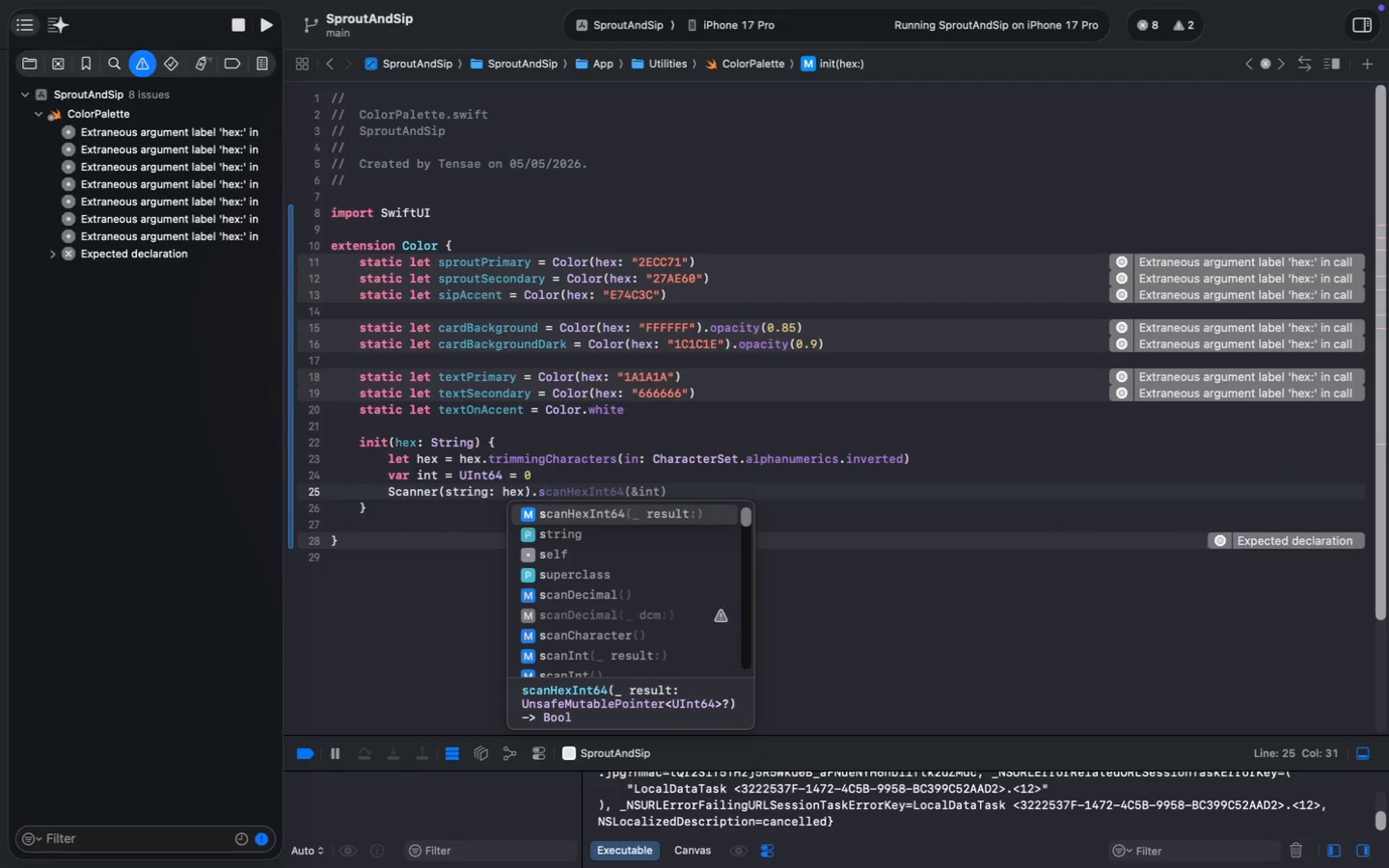 
key(Tab)
 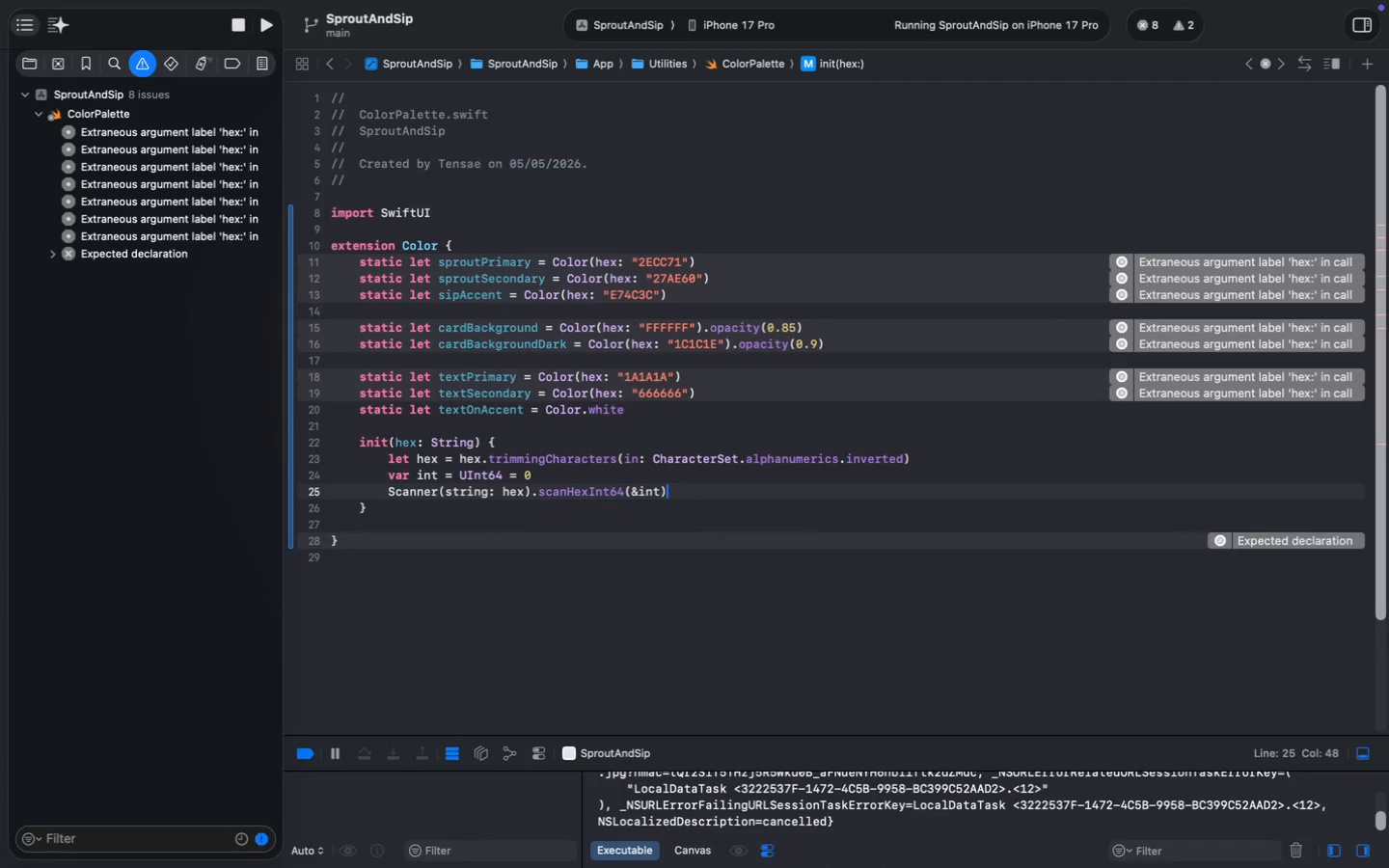 
key(Enter)
 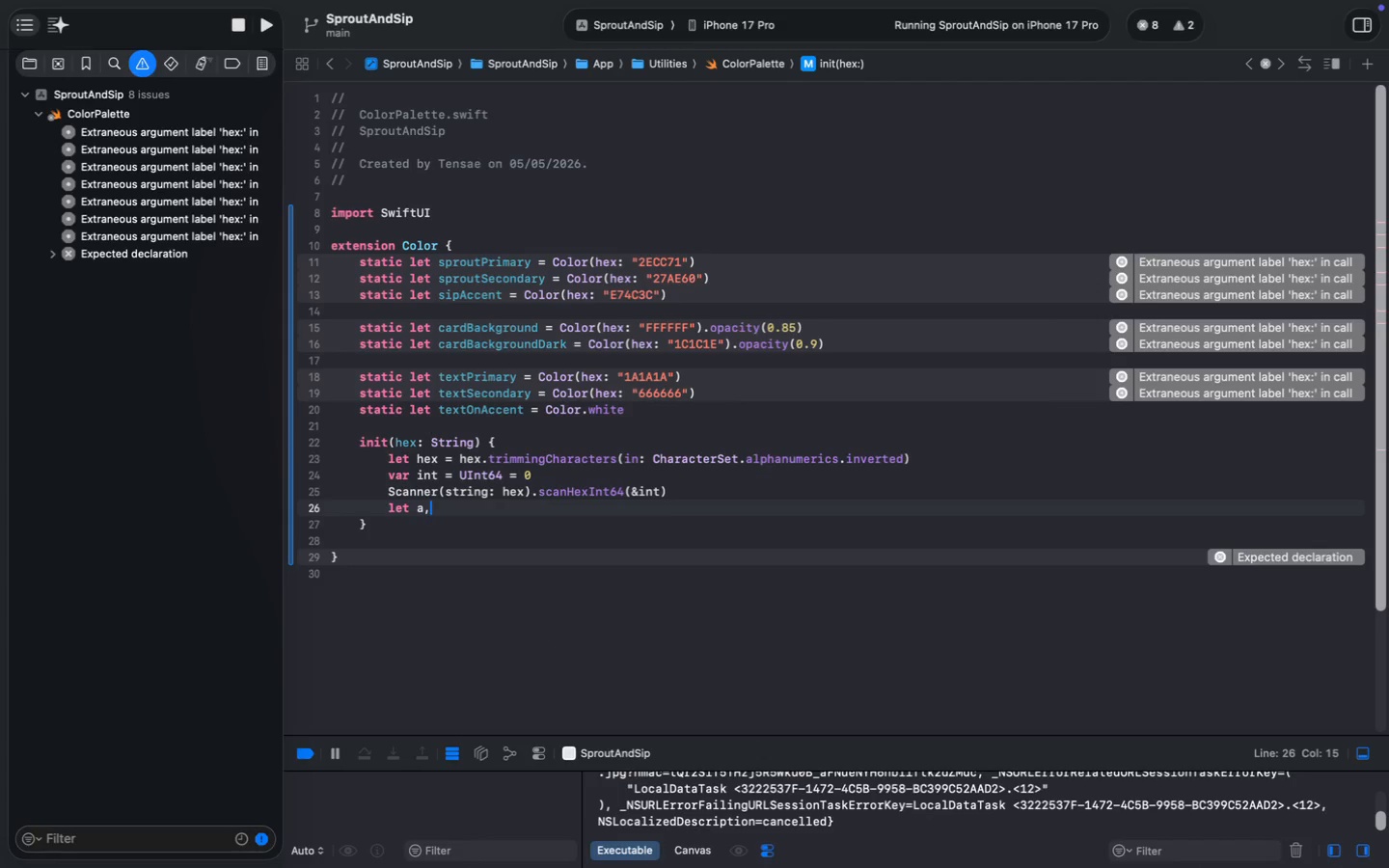 
type(let a, r, g, b: UInt64)
 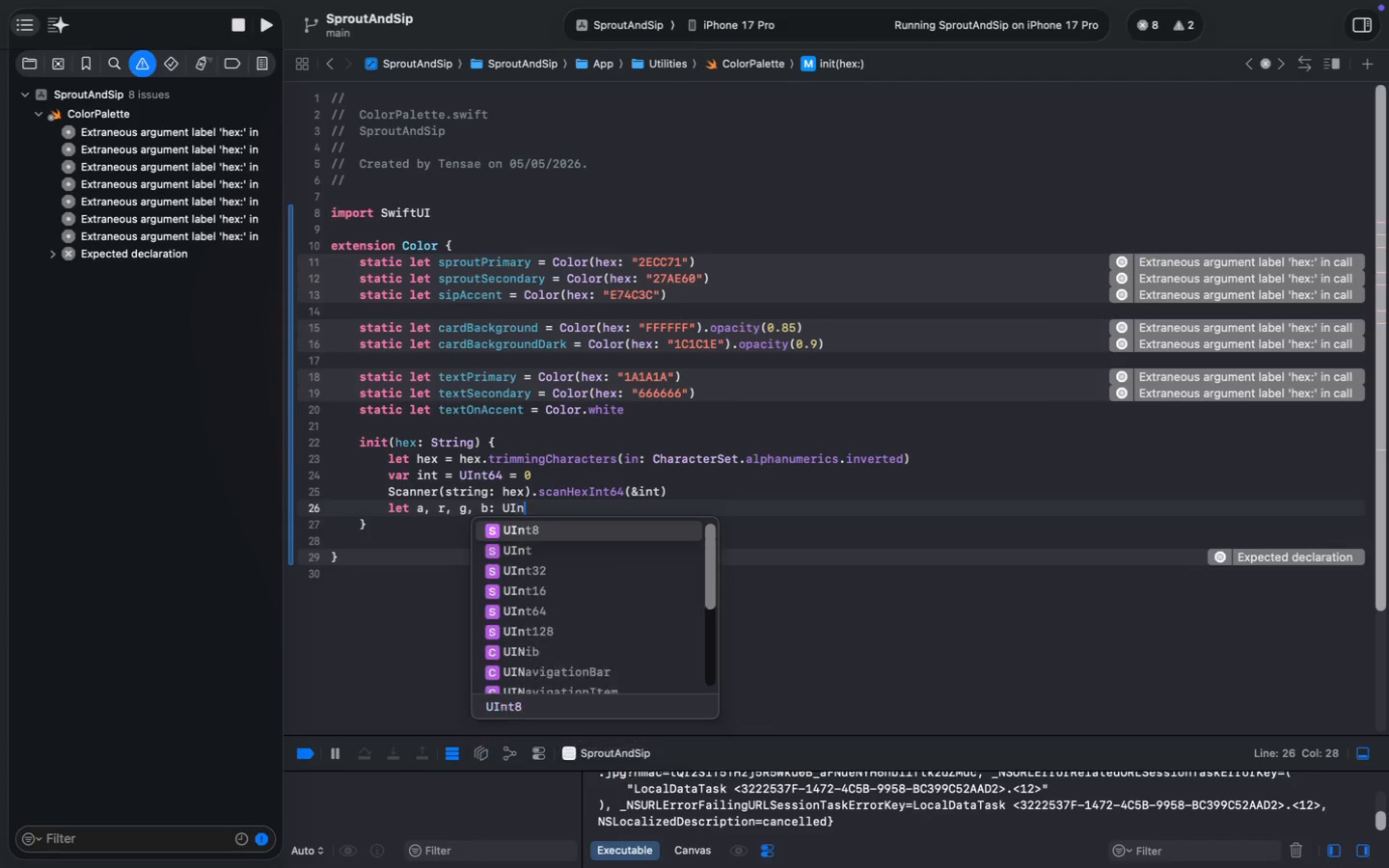 
 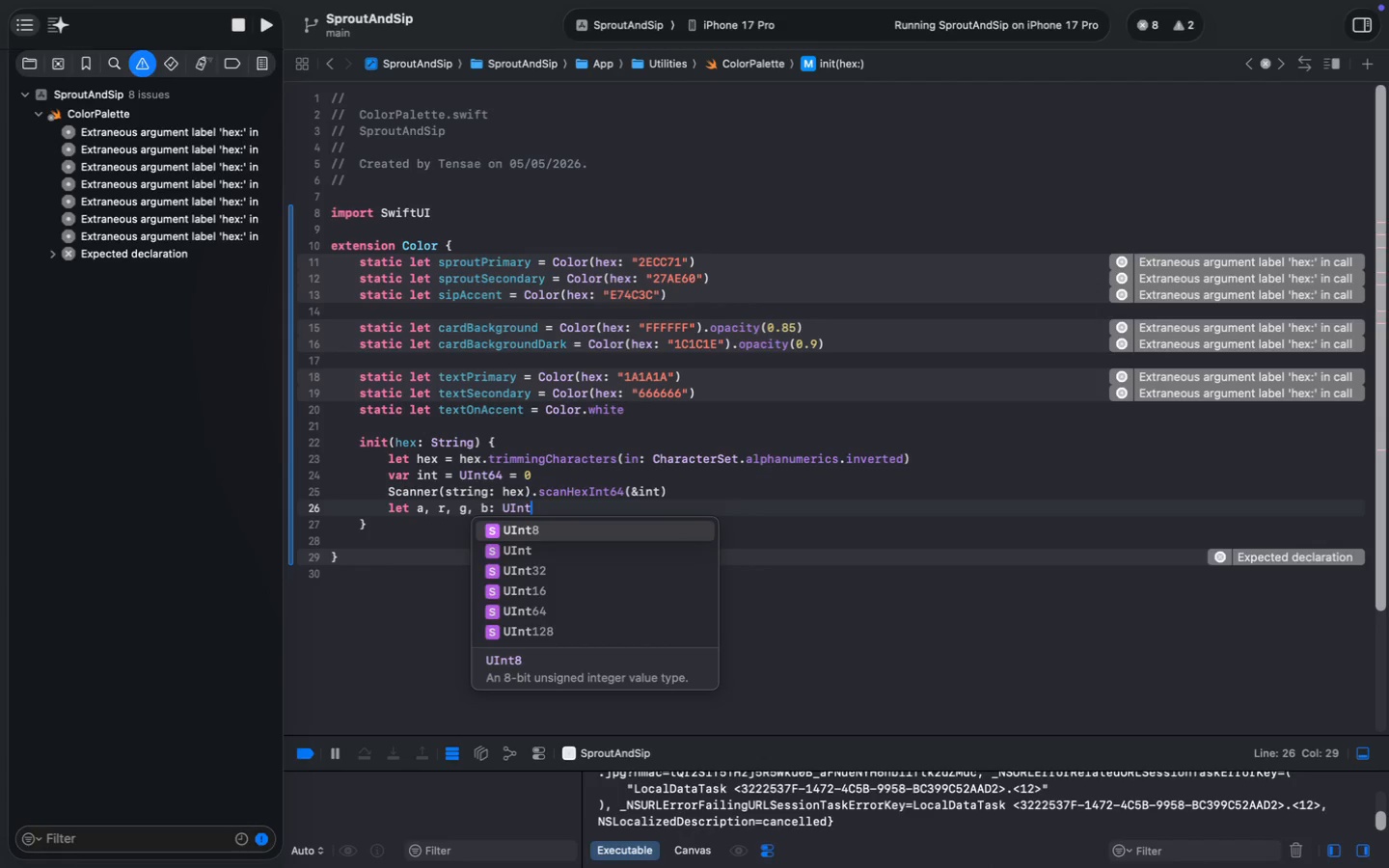 
key(Enter)
 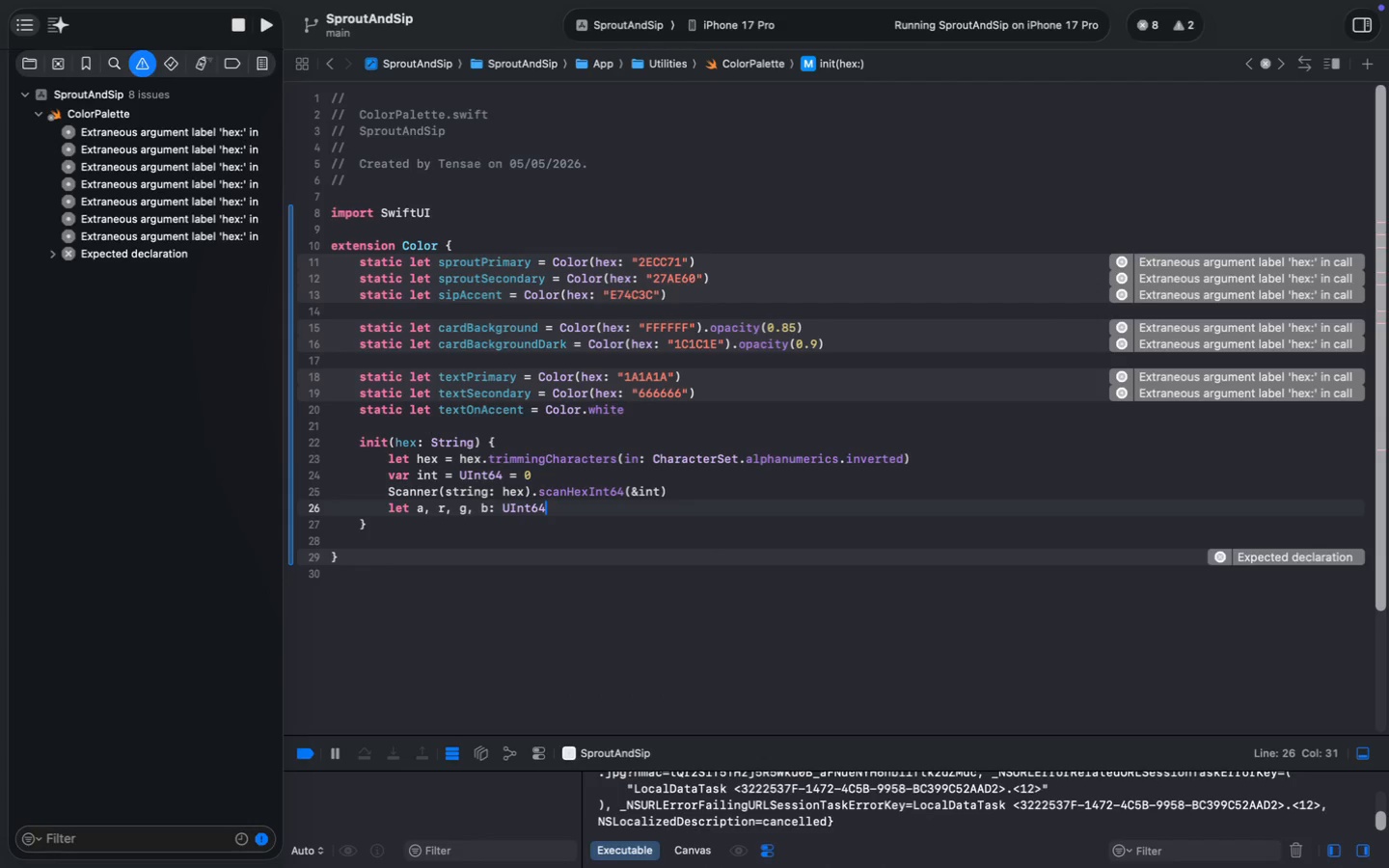 
key(Enter)
 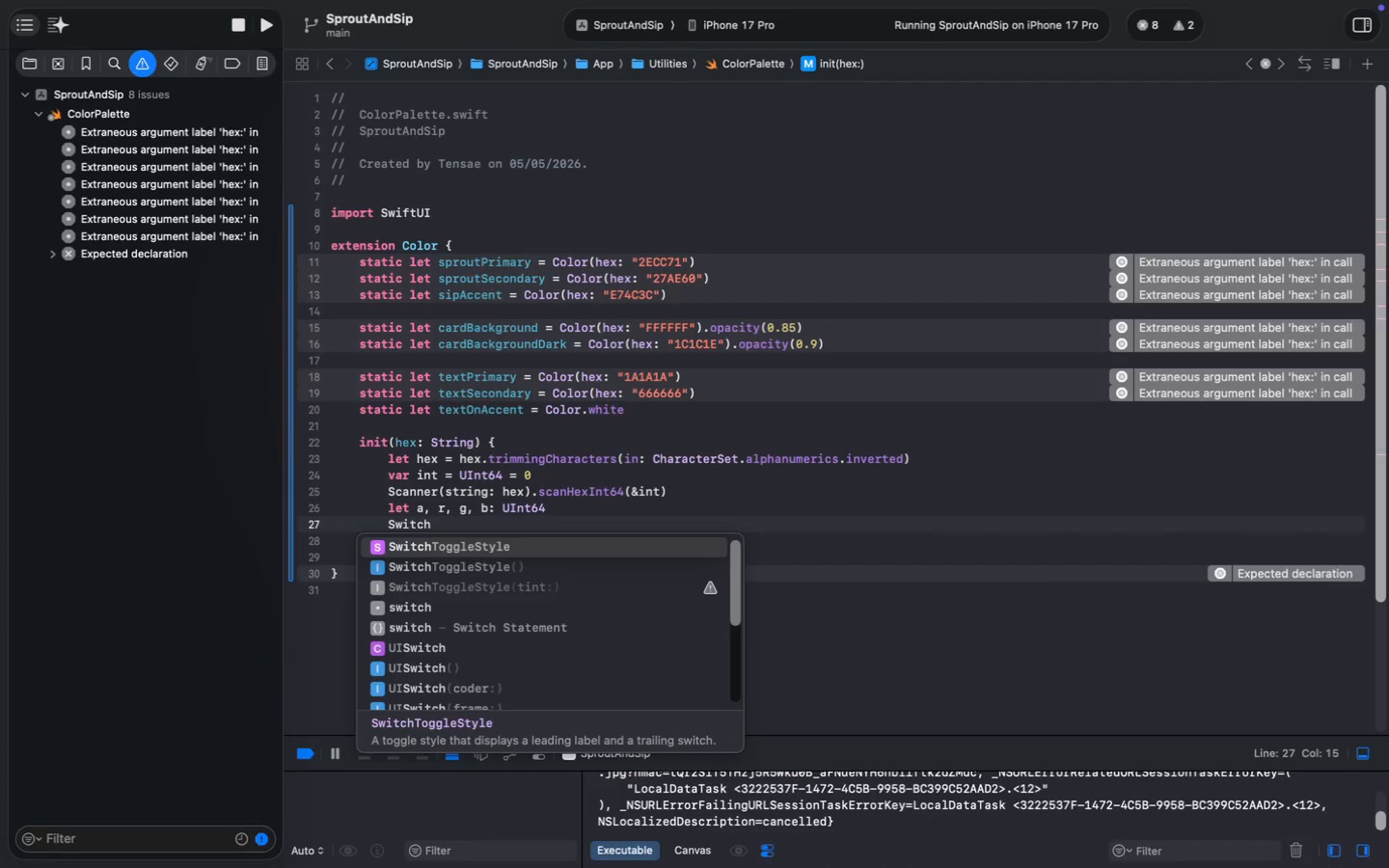 
type(Switch)
 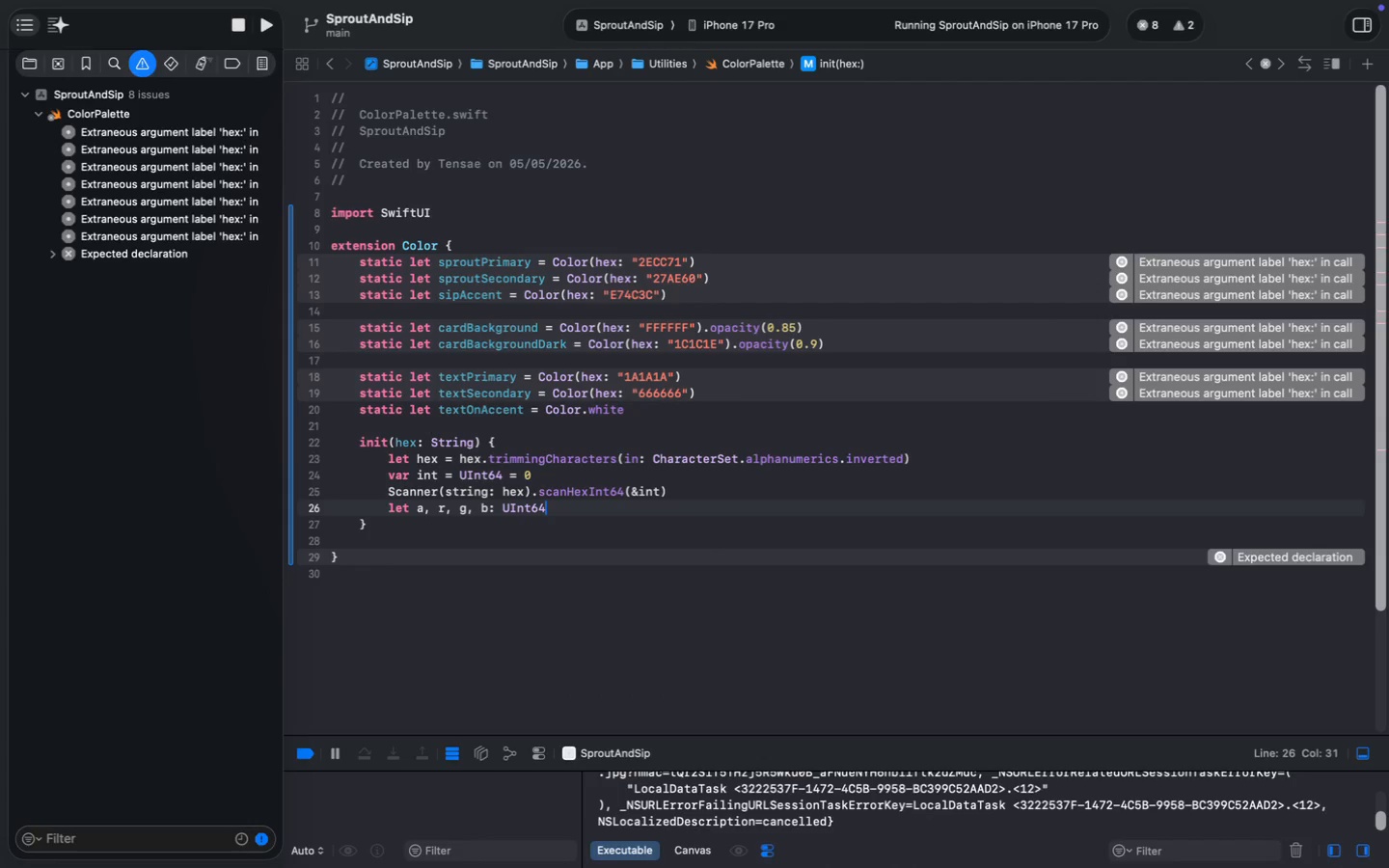 
key(ArrowDown)
 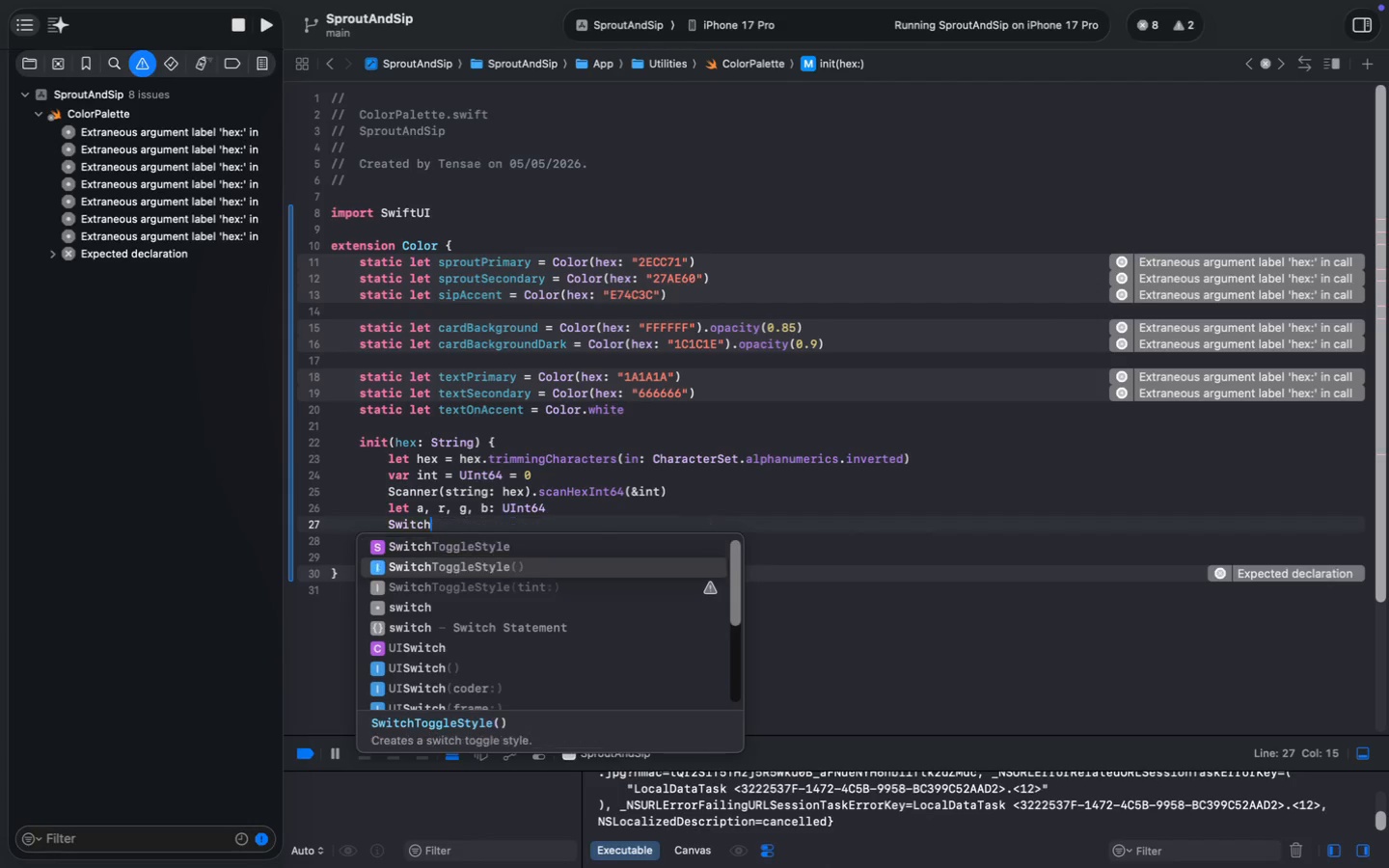 
key(ArrowDown)
 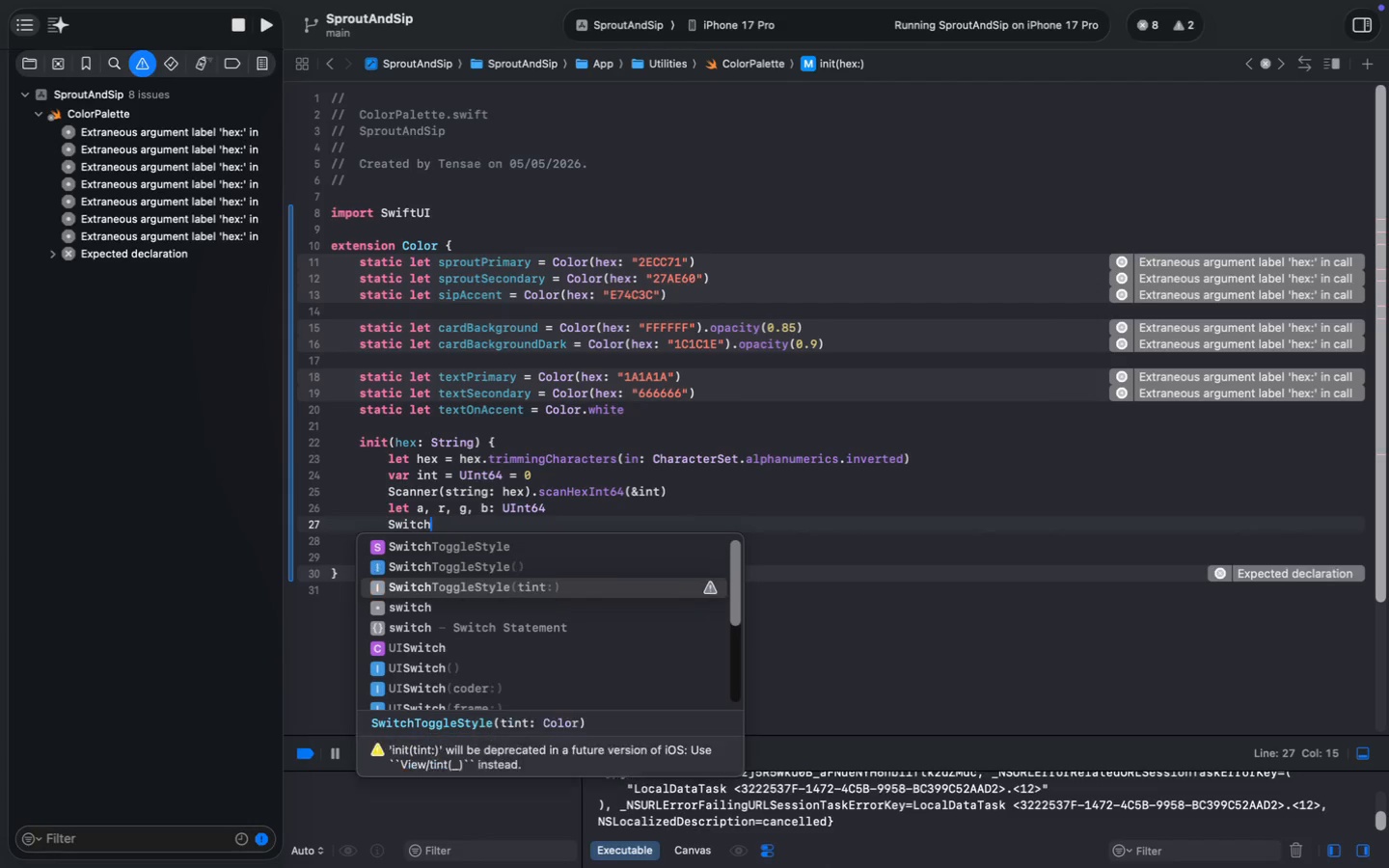 
key(ArrowDown)
 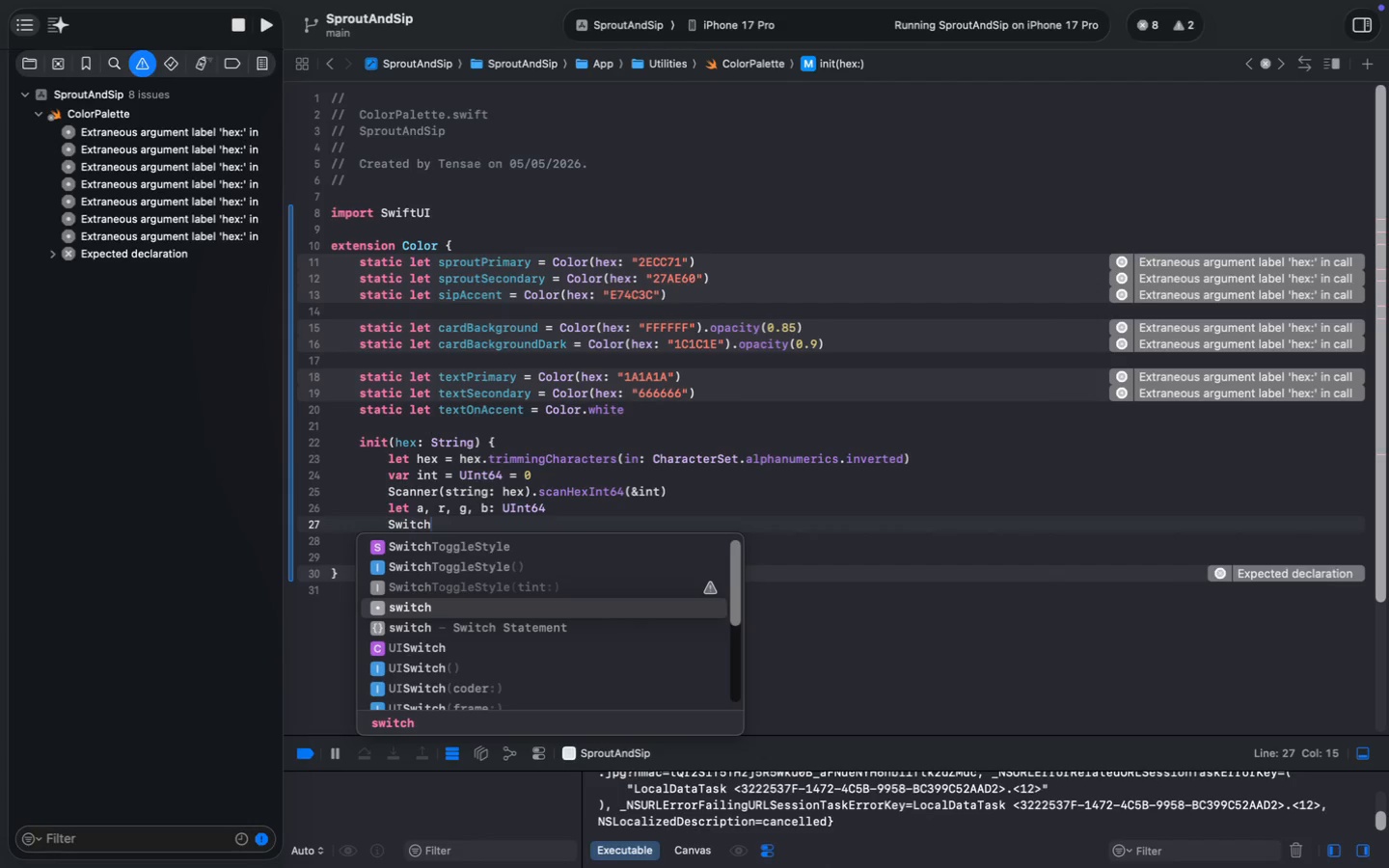 
key(ArrowDown)
 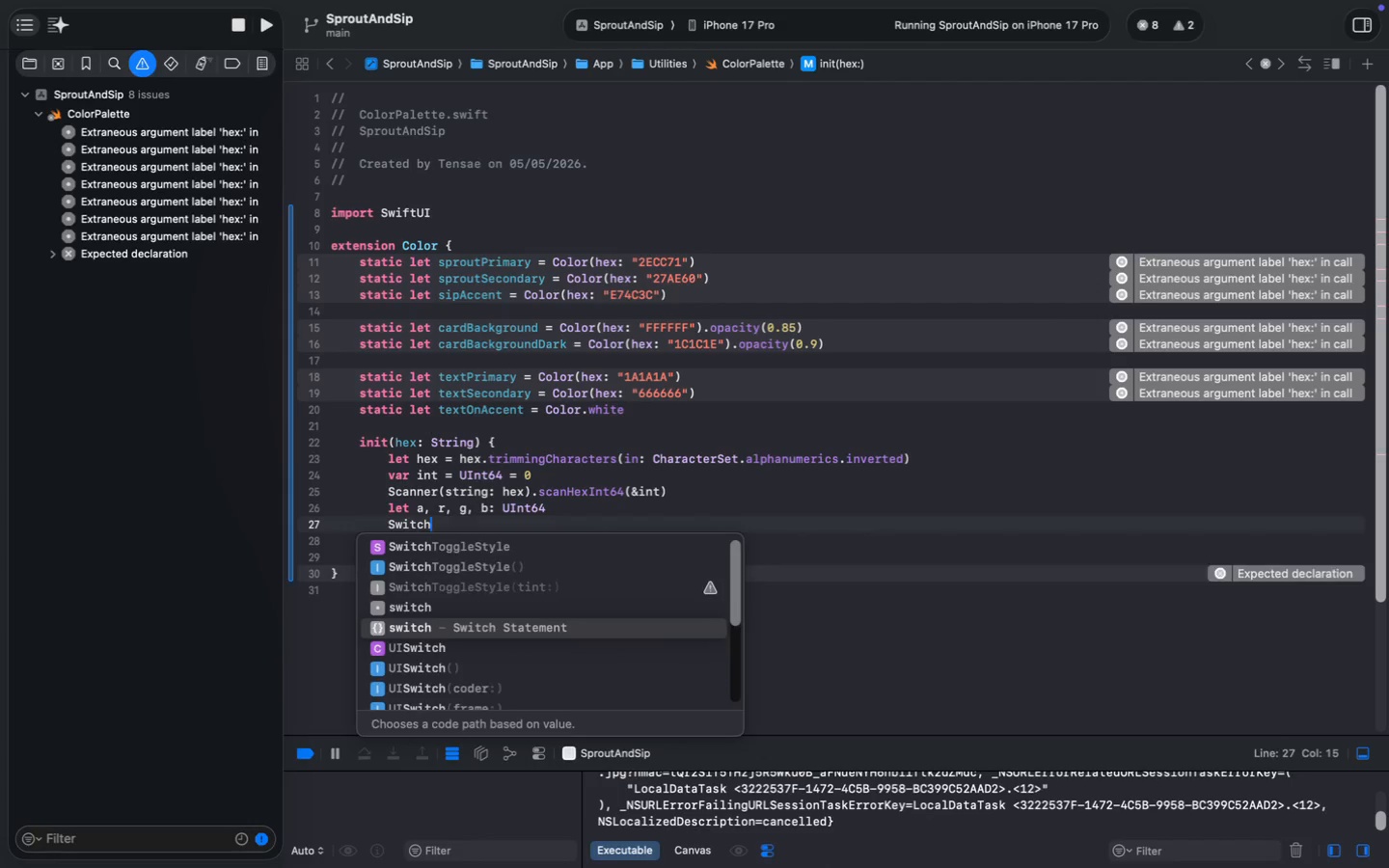 
key(Enter)
 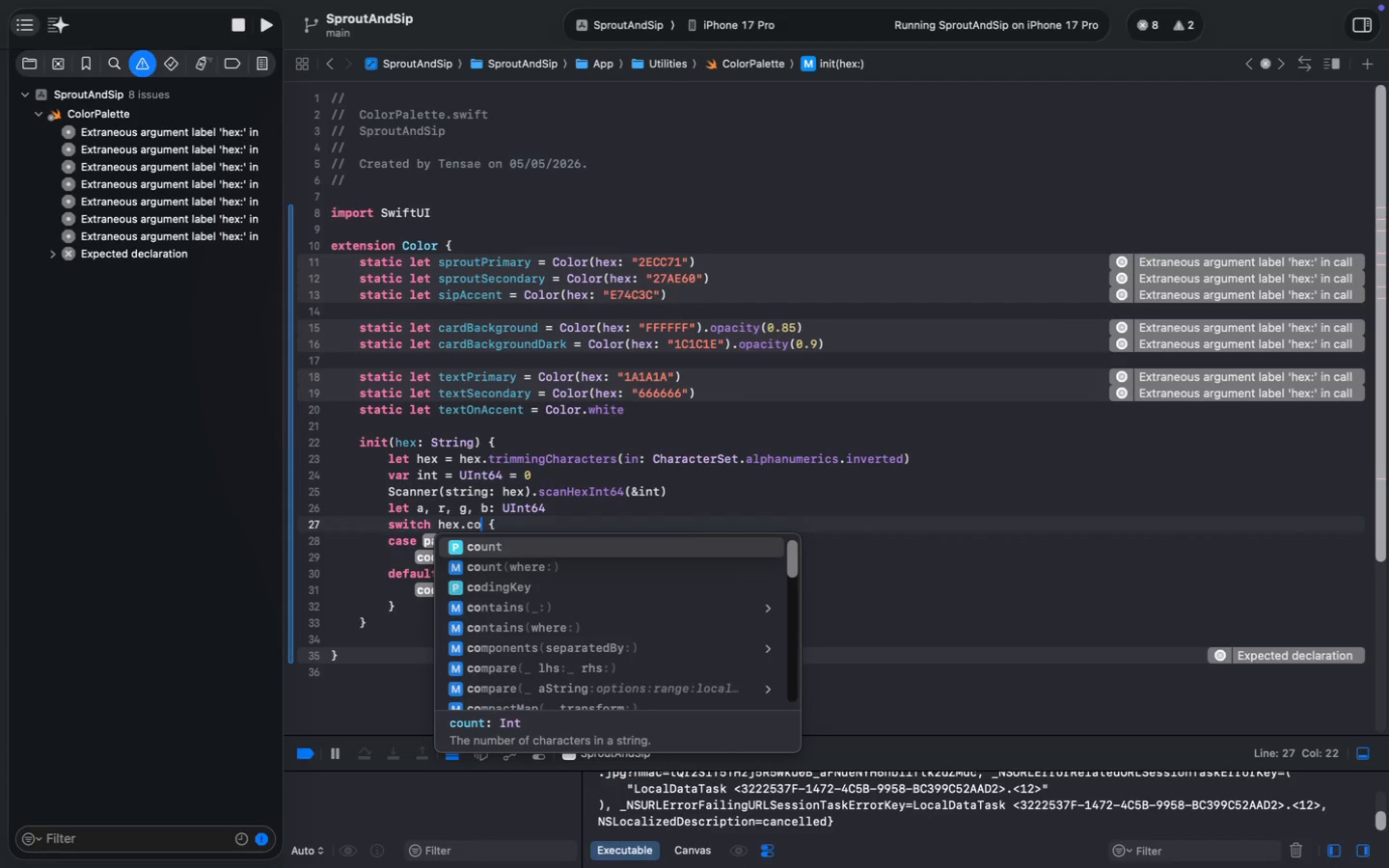 
type(hex.co)
 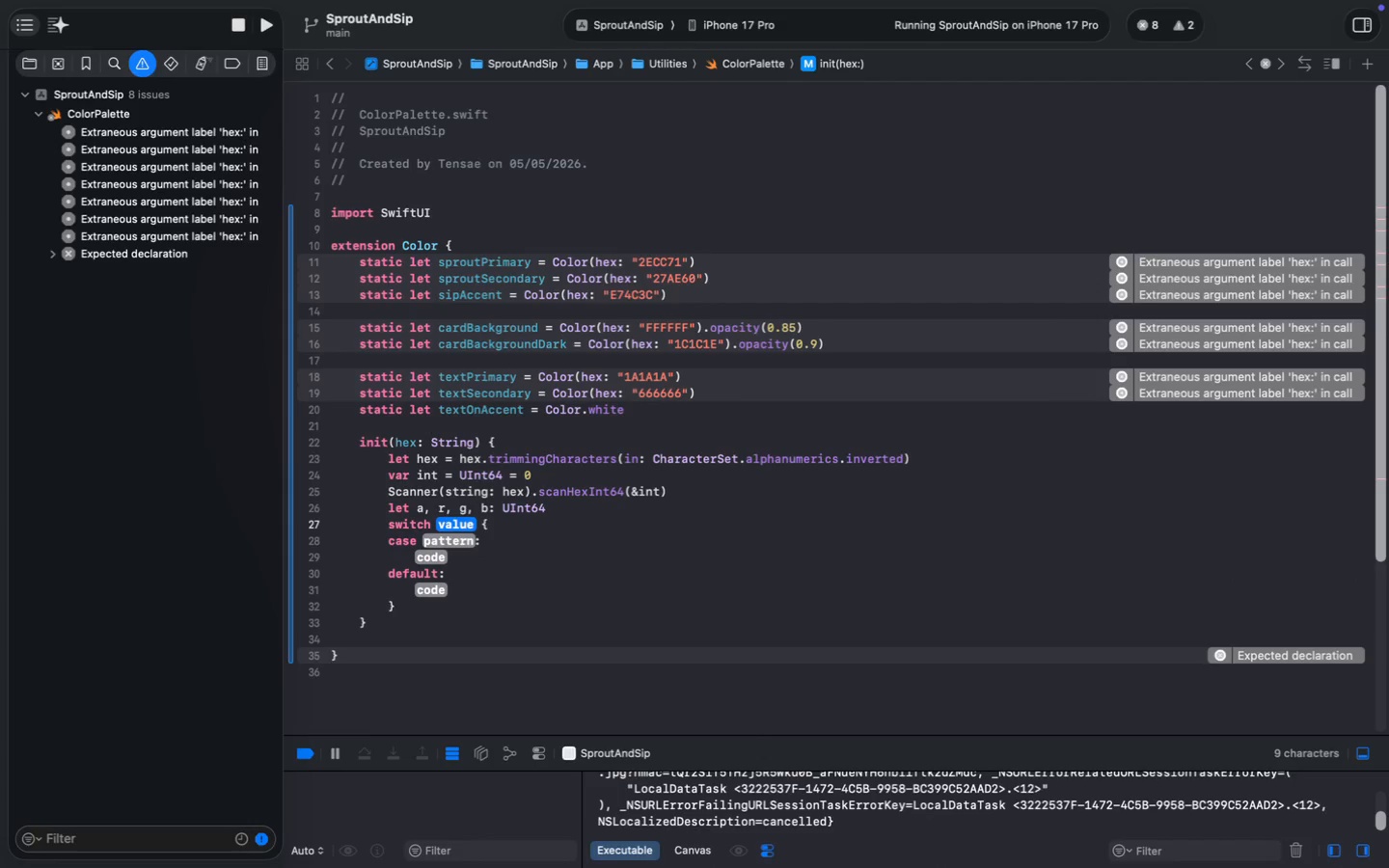 
key(Enter)
 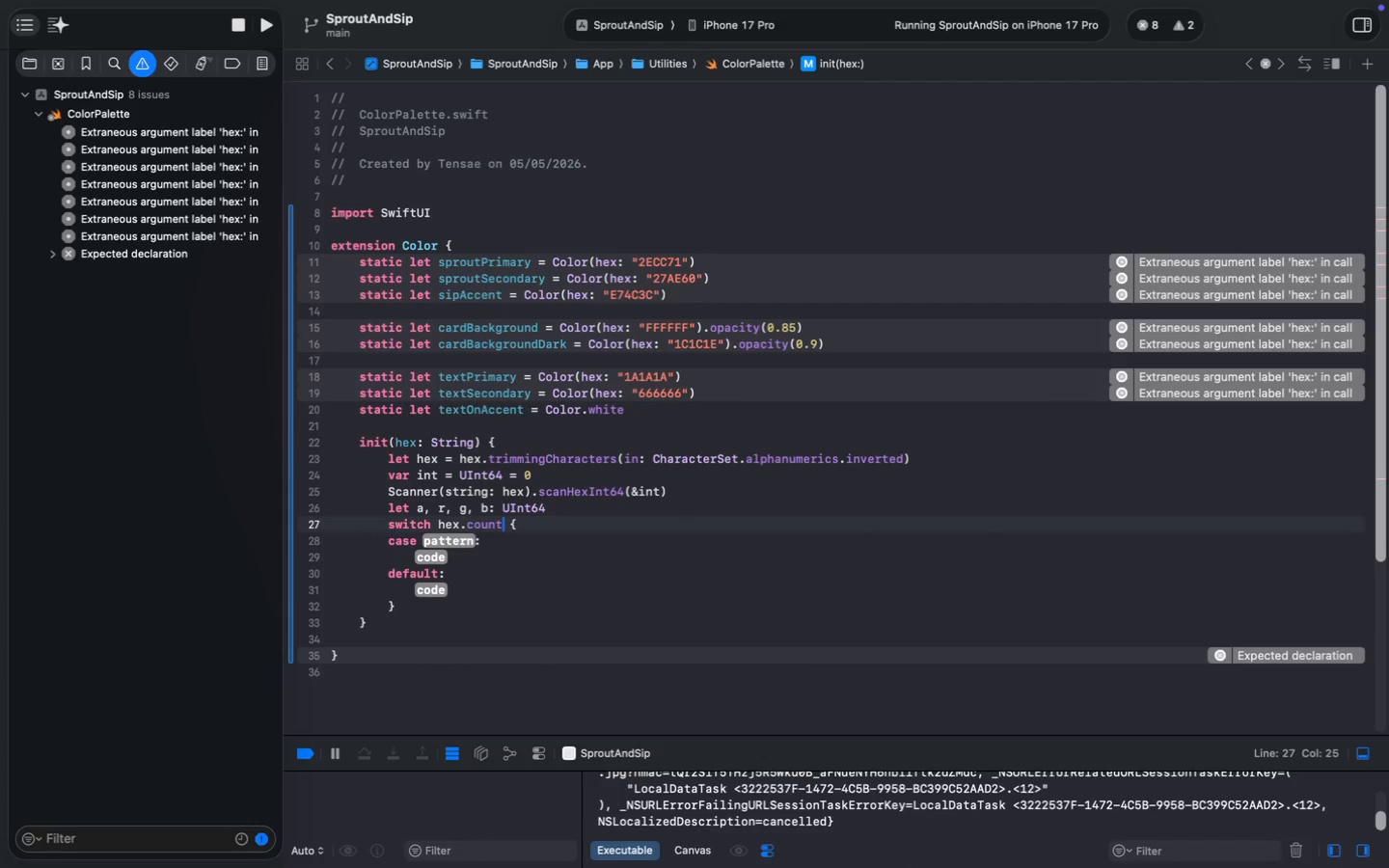 
key(ArrowDown)
 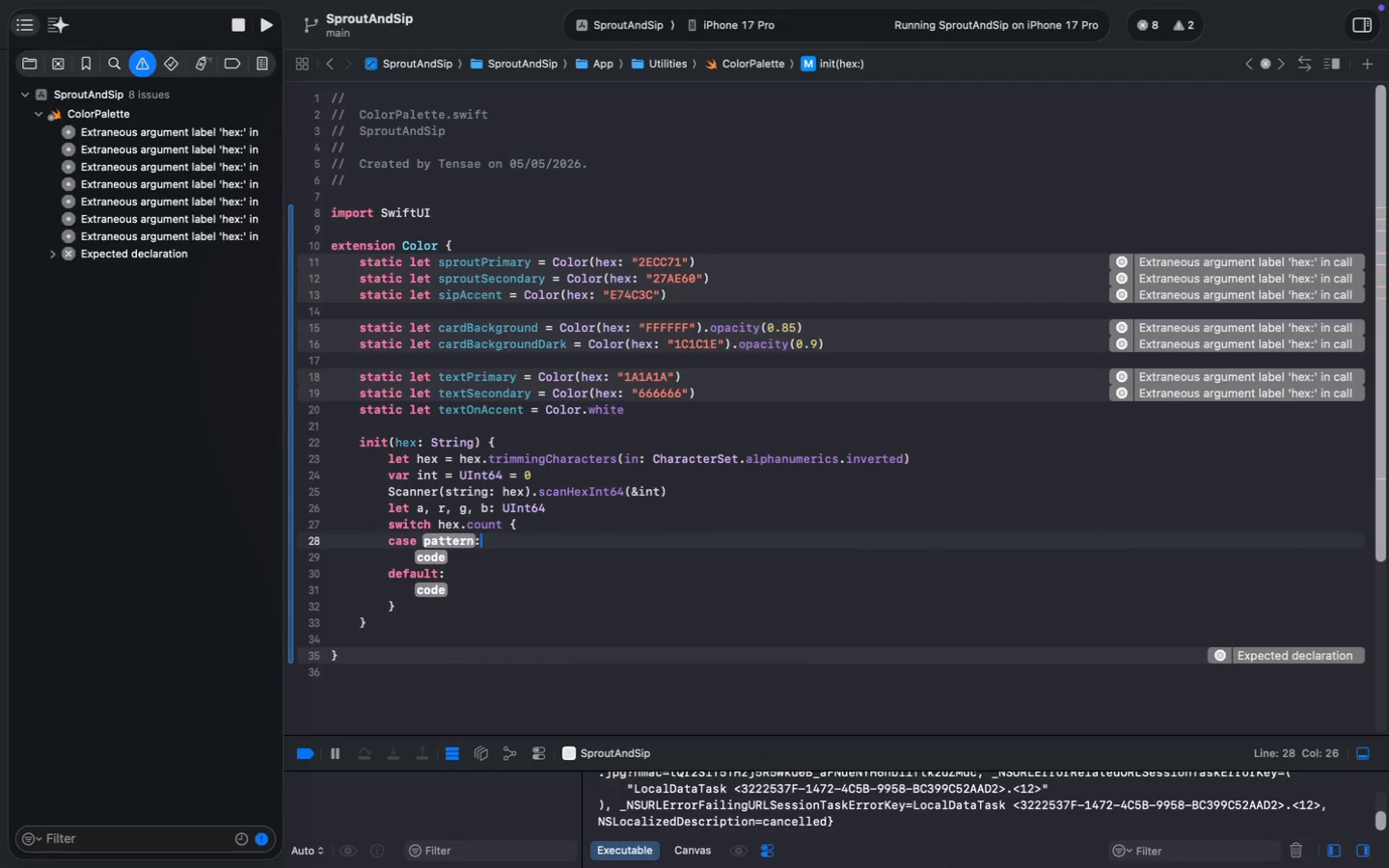 
key(ArrowLeft)
 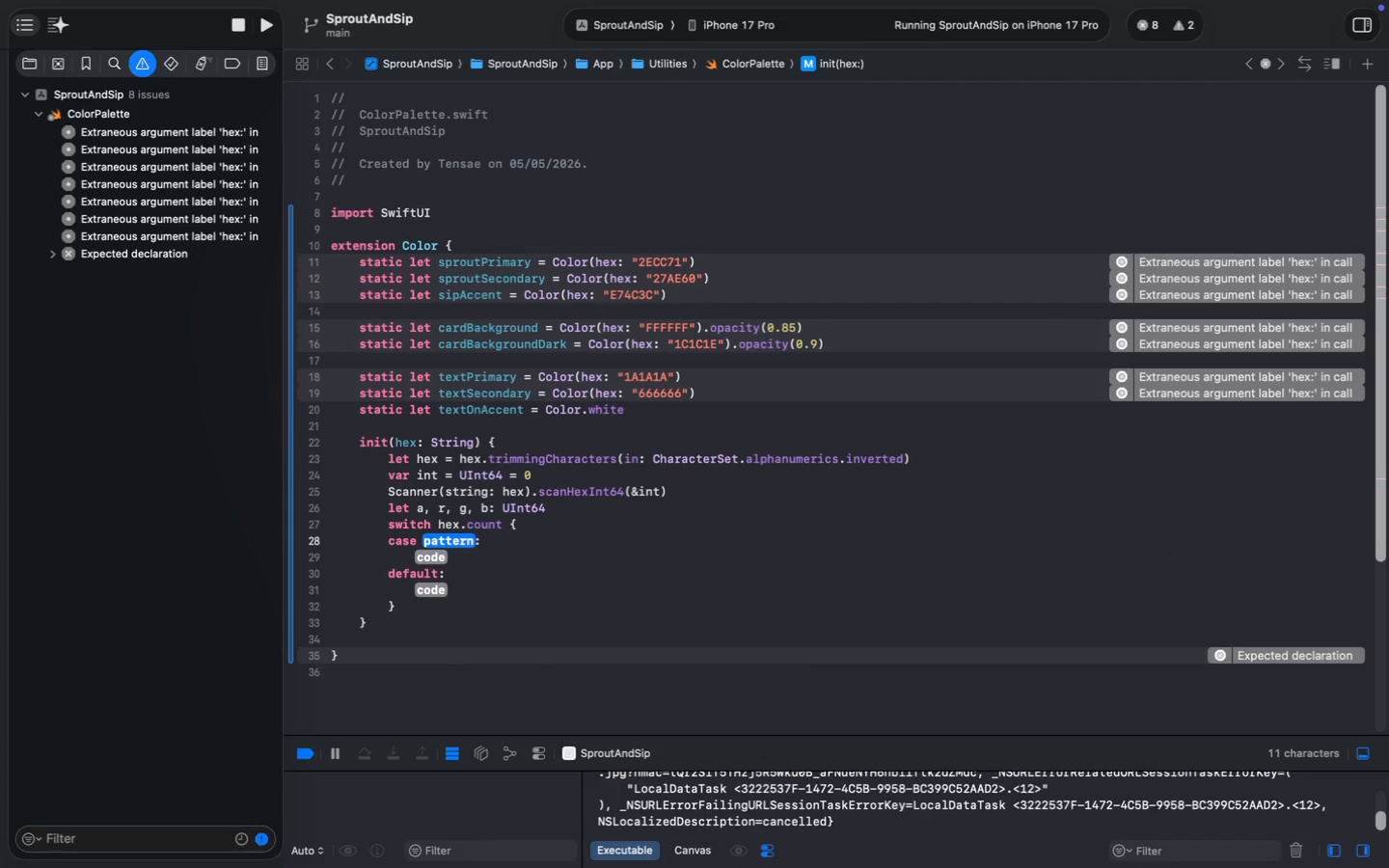 
key(ArrowLeft)
 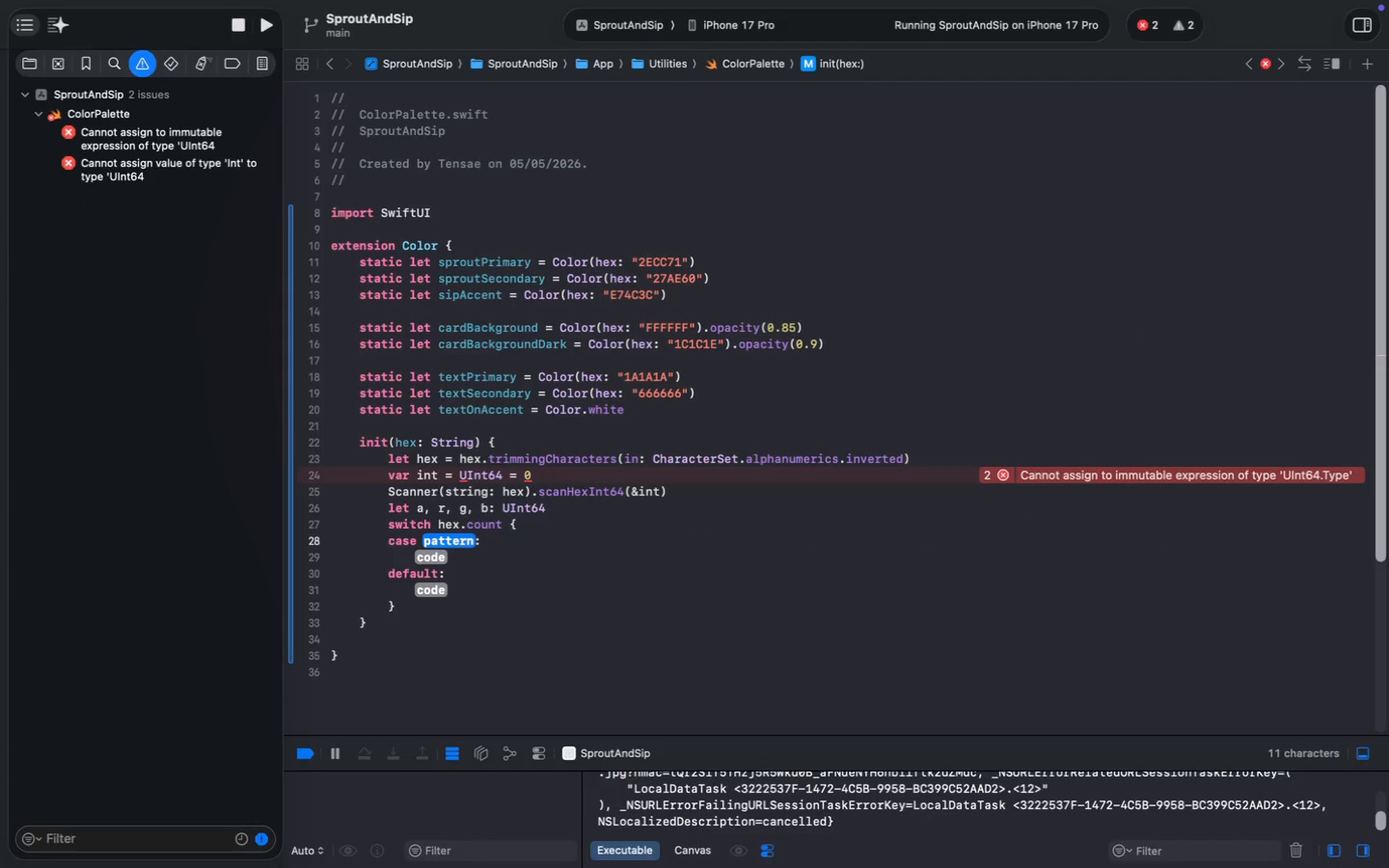 
wait(8.28)
 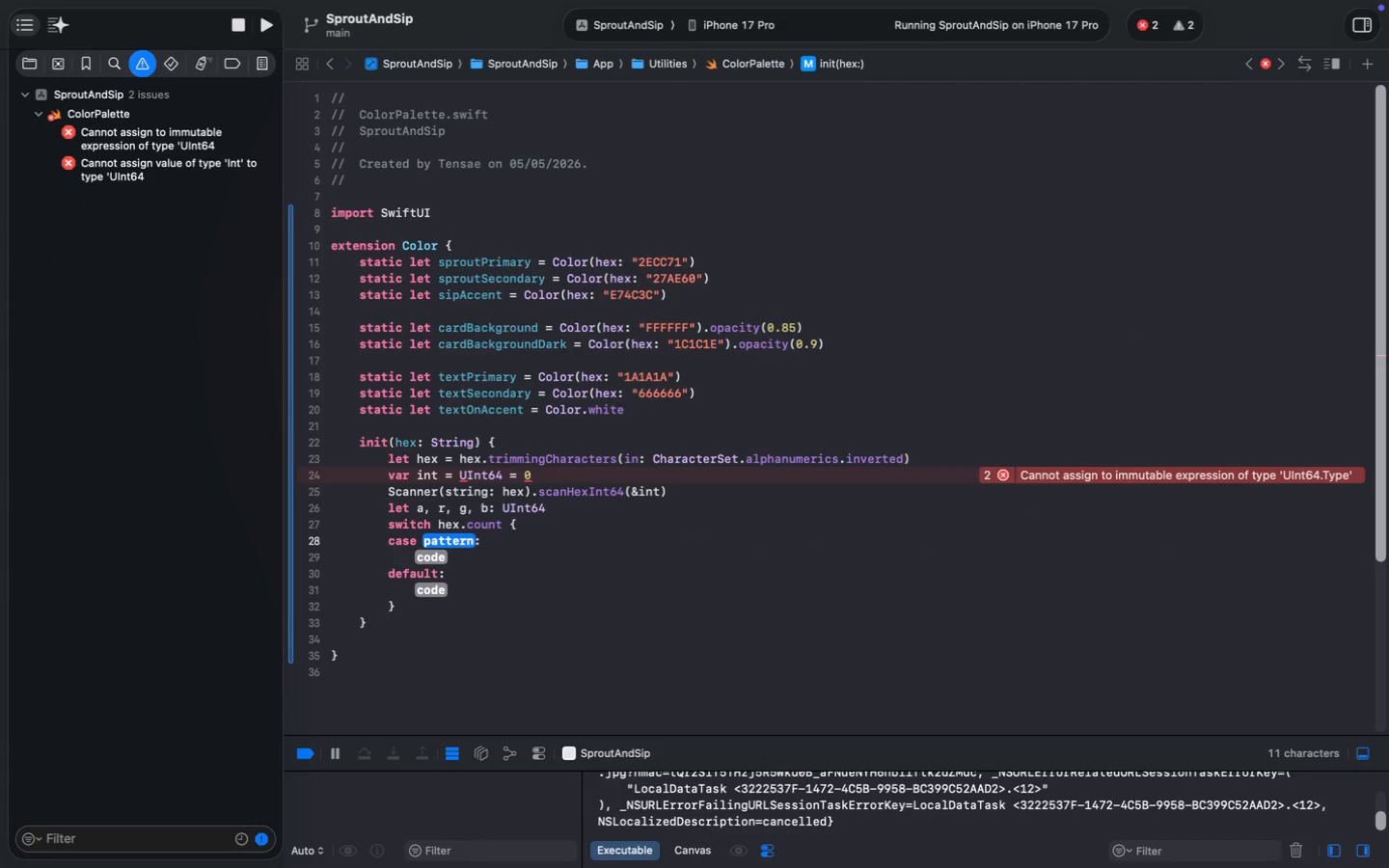 
key(6)
 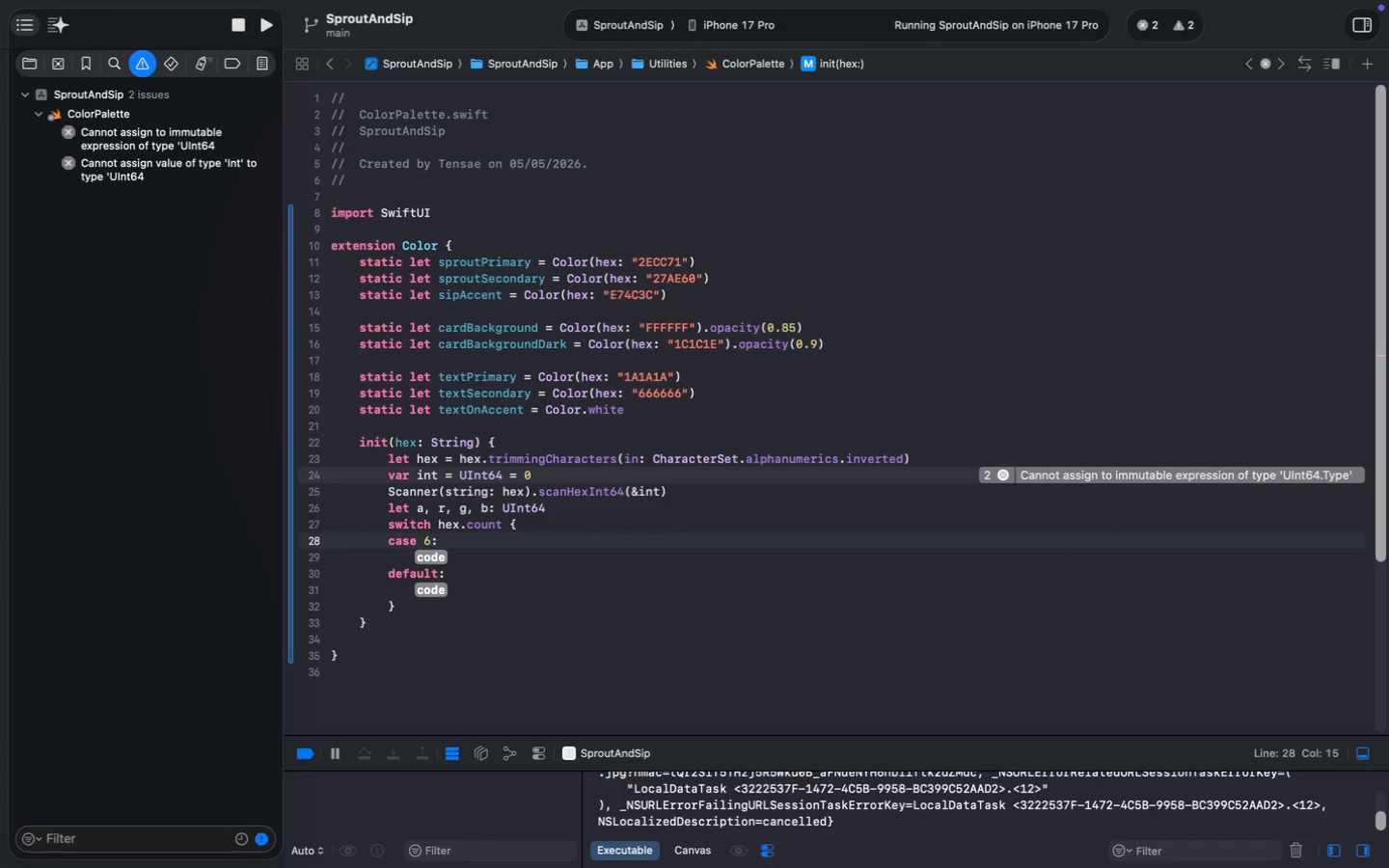 
key(ArrowRight)
 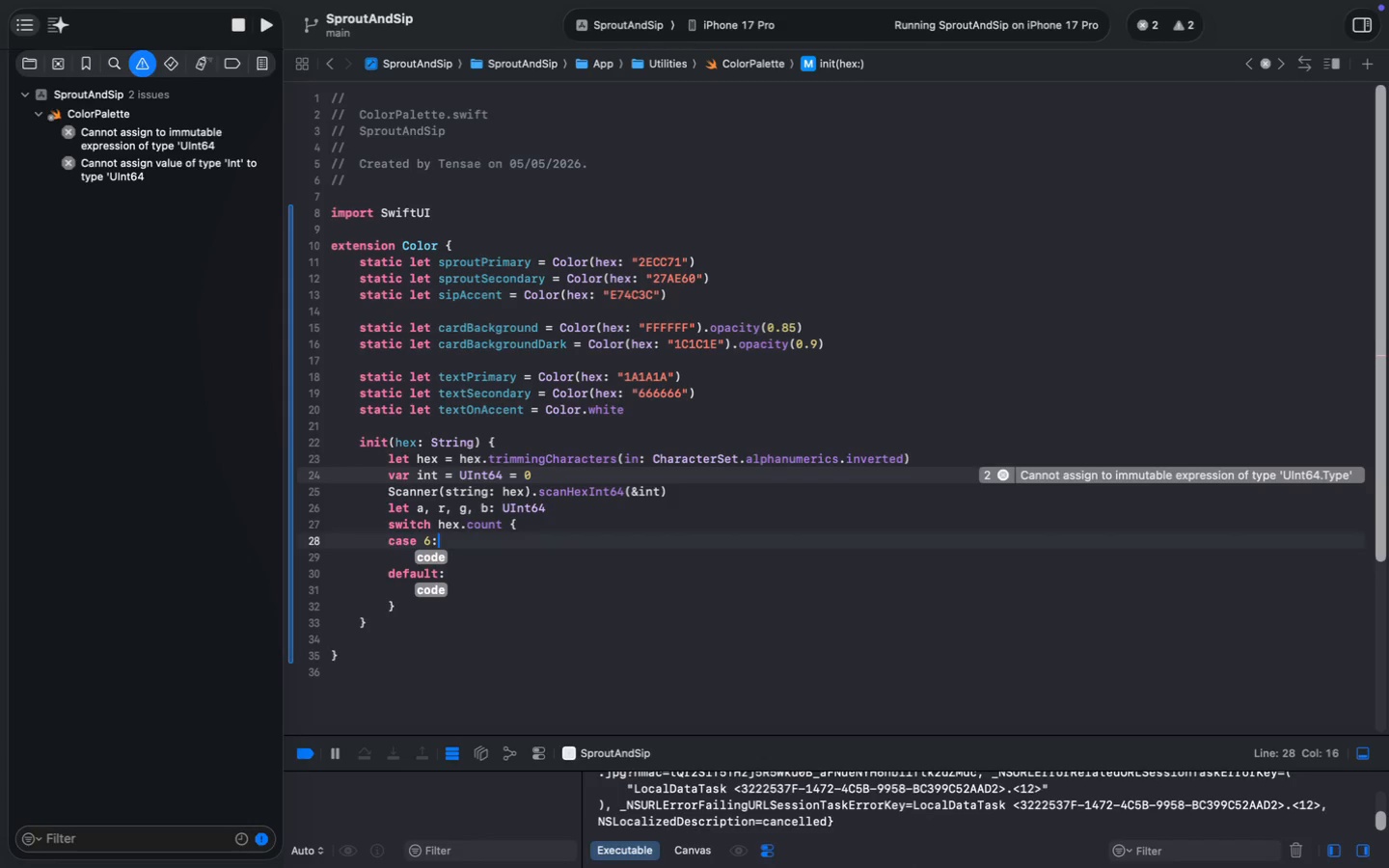 
key(ArrowDown)
 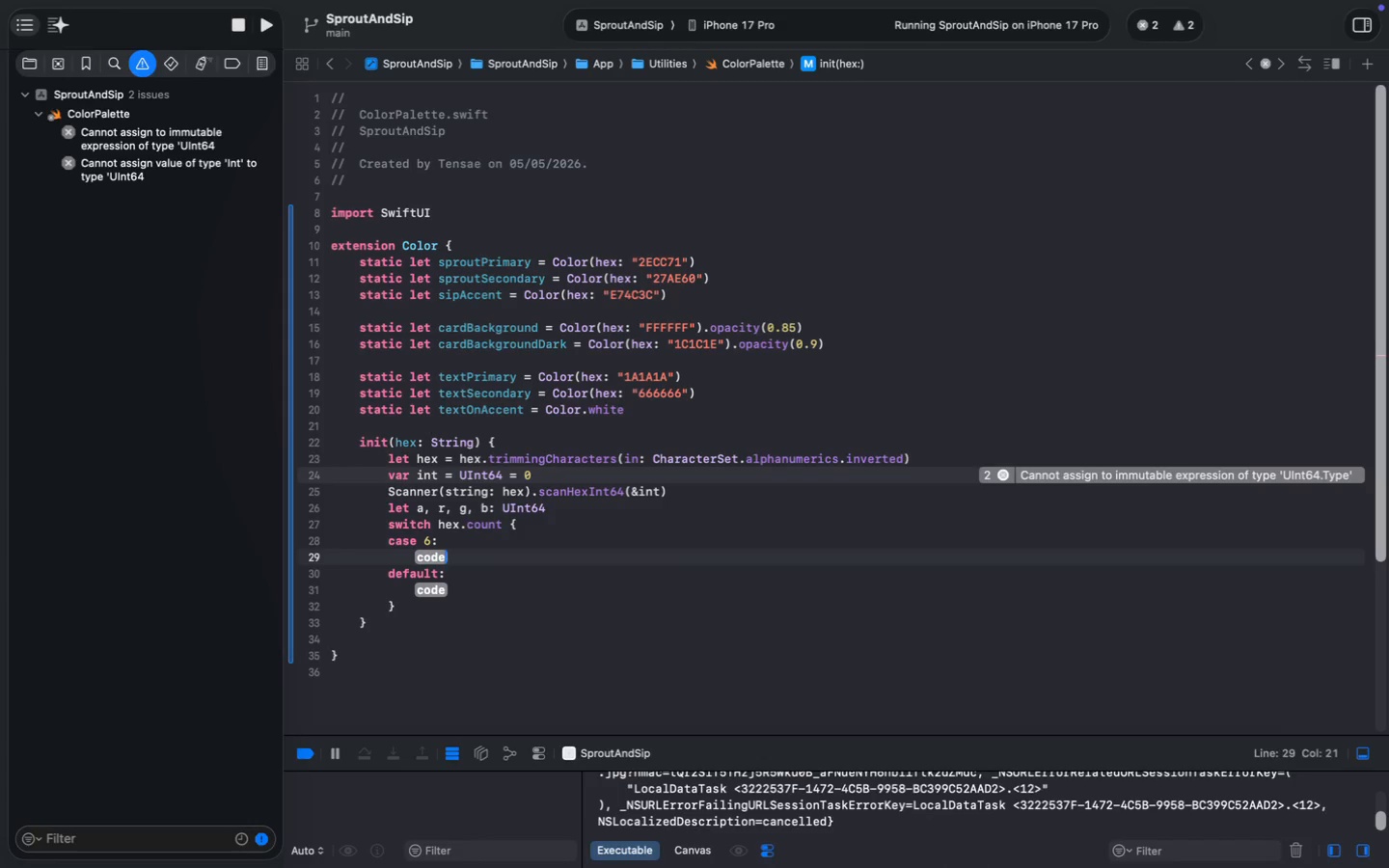 
key(ArrowLeft)
 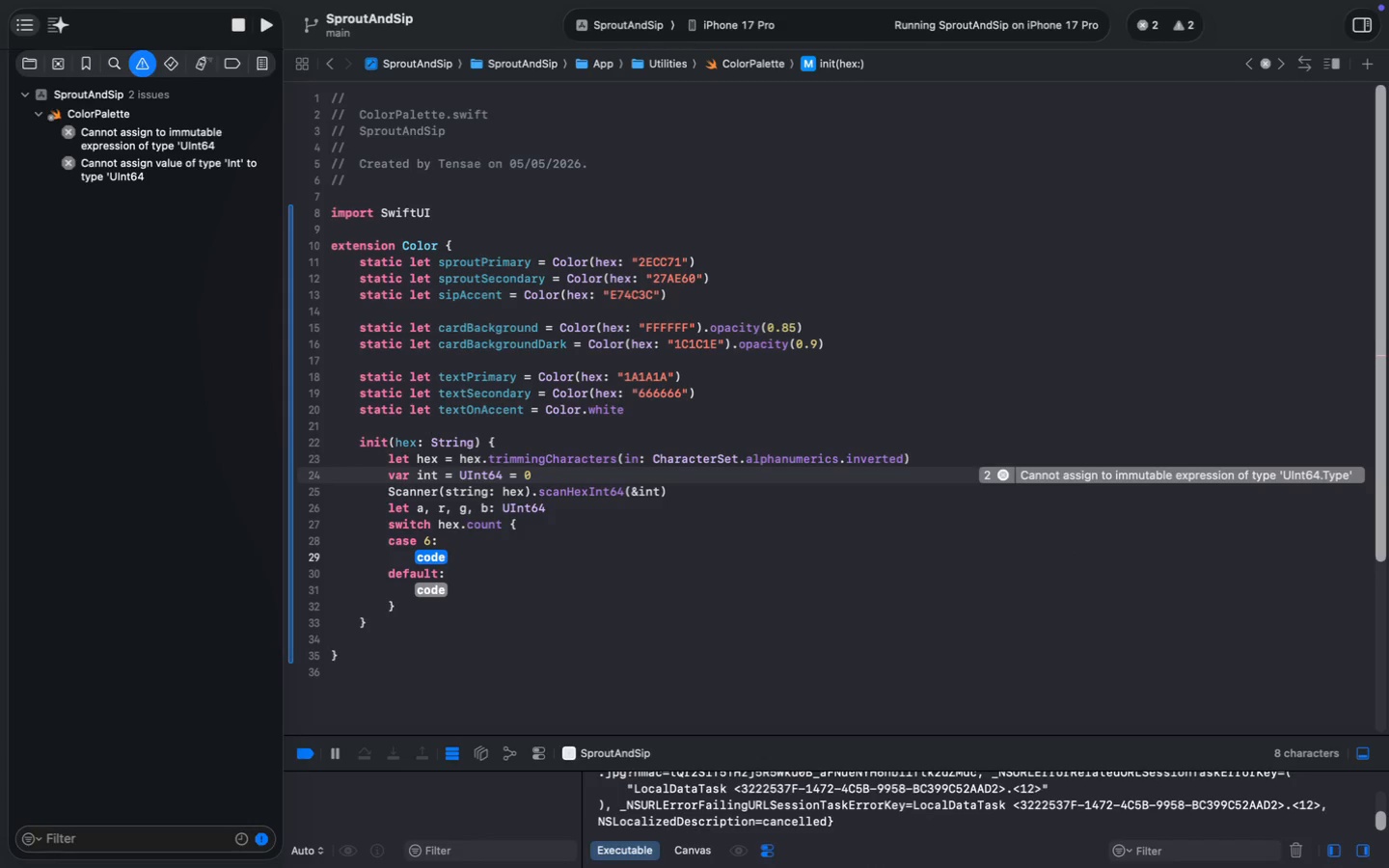 
type((r, g, b, a)
 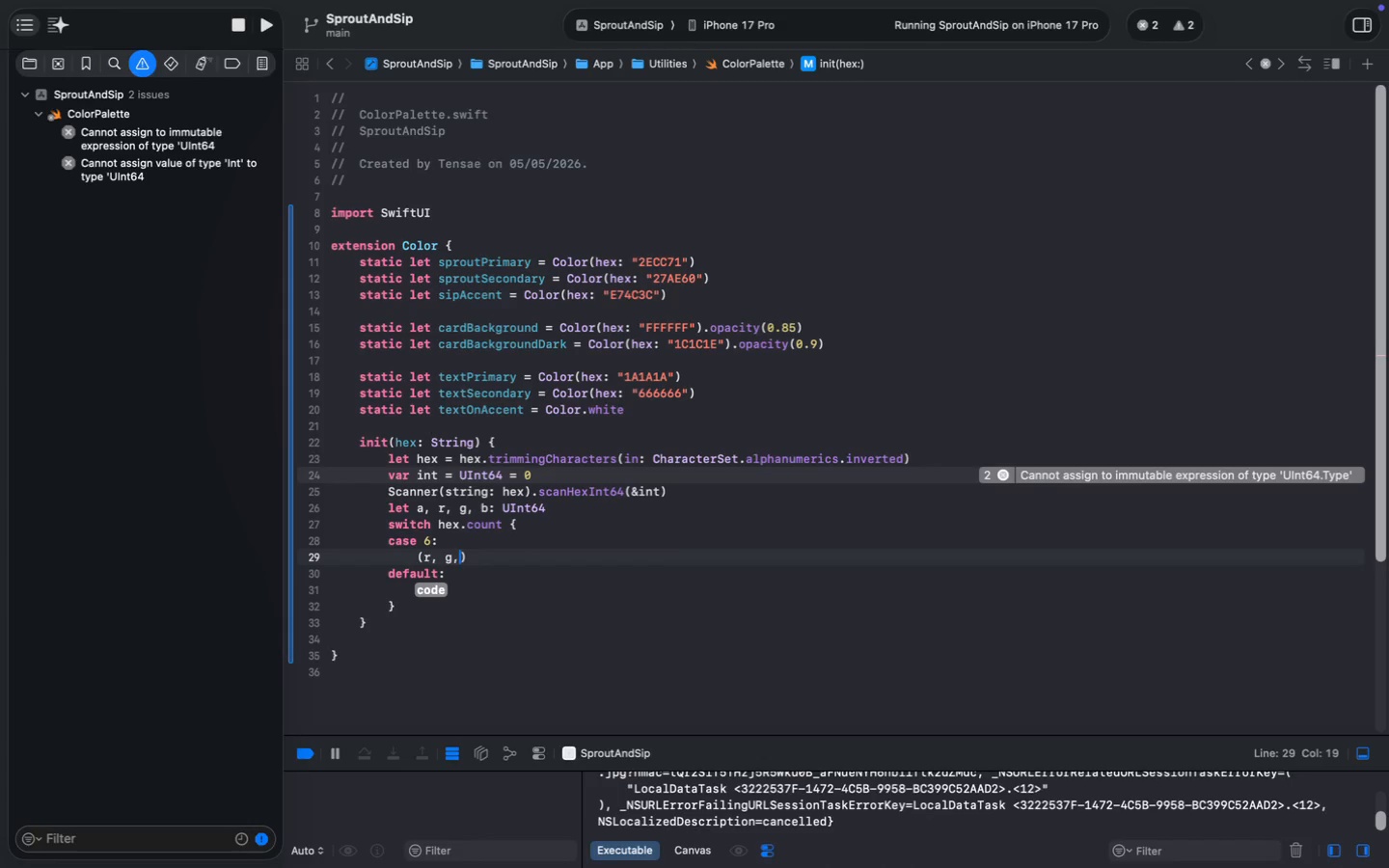 
key(ArrowRight)
 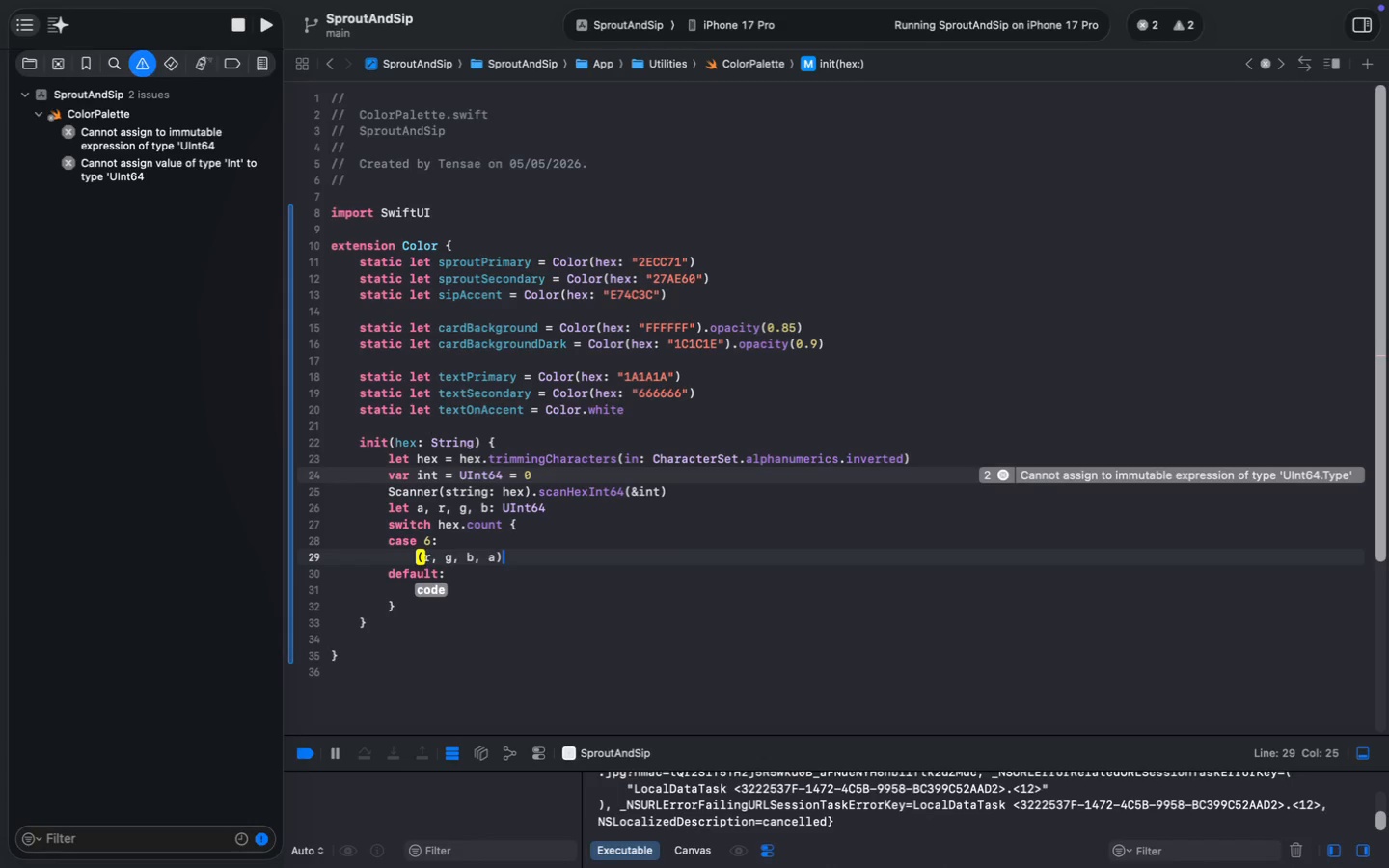 
type( = ())
 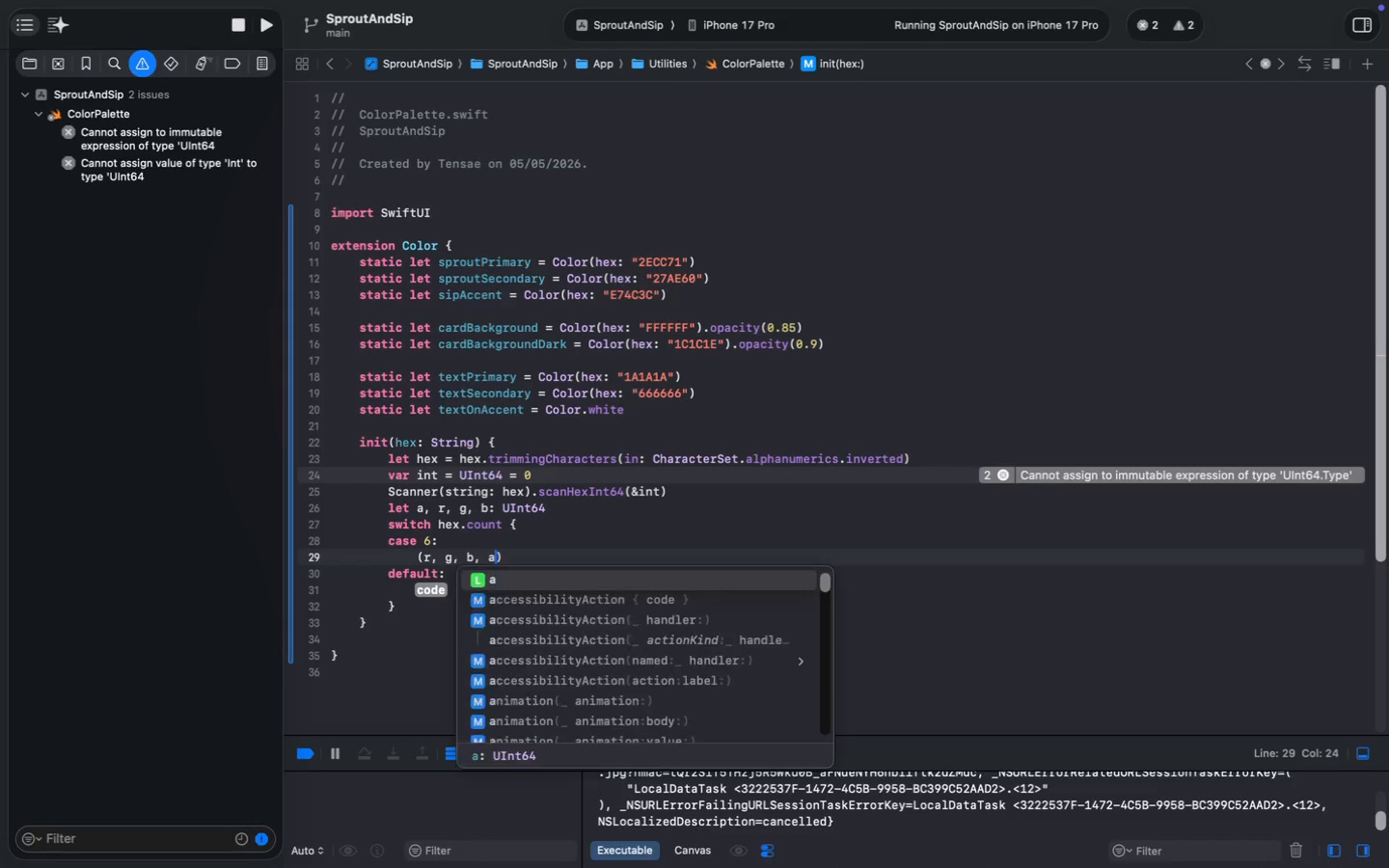 
key(ArrowLeft)
 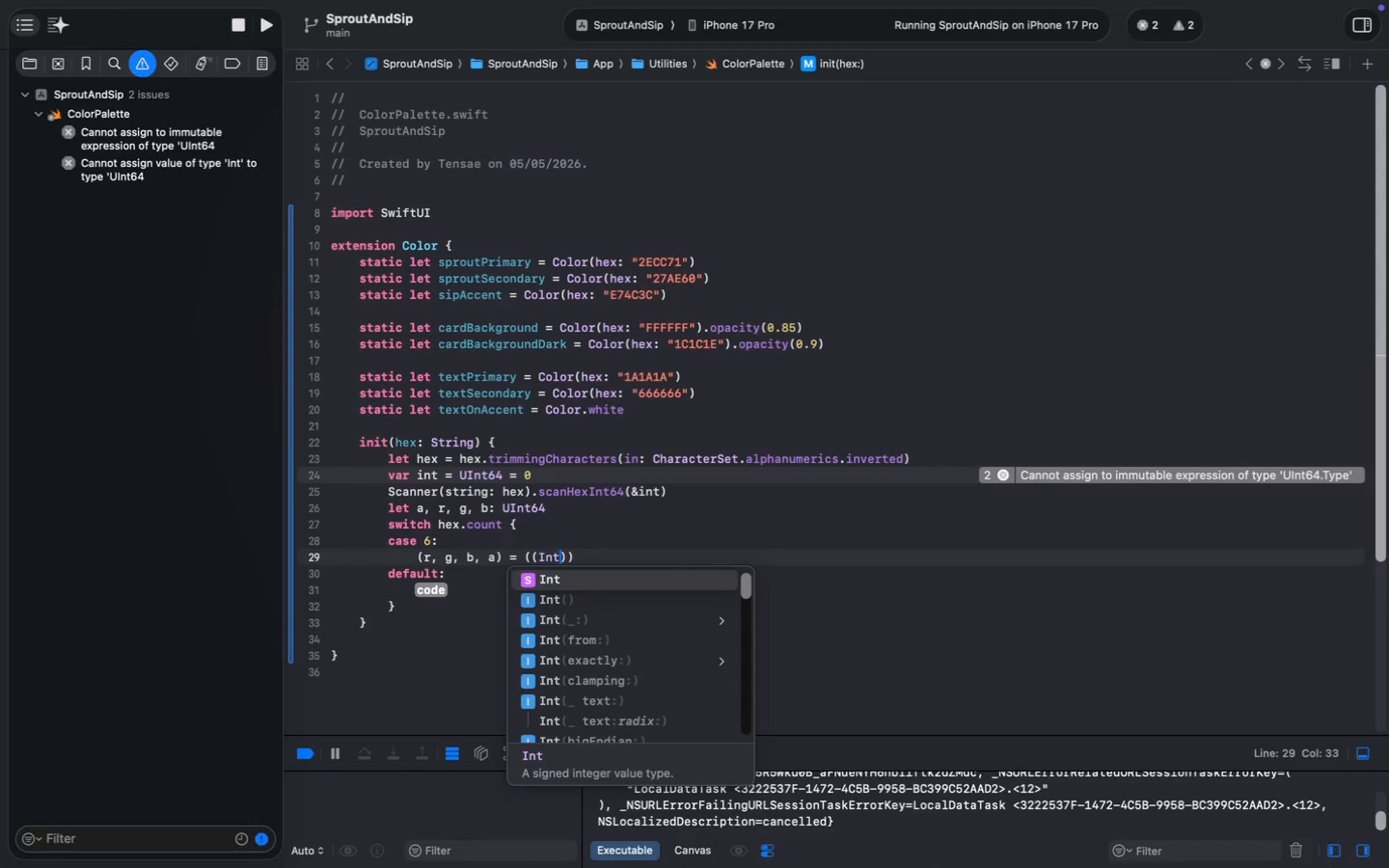 
type((Int)
key(Backspace)
key(Backspace)
key(Backspace)
type(int >> 16)
 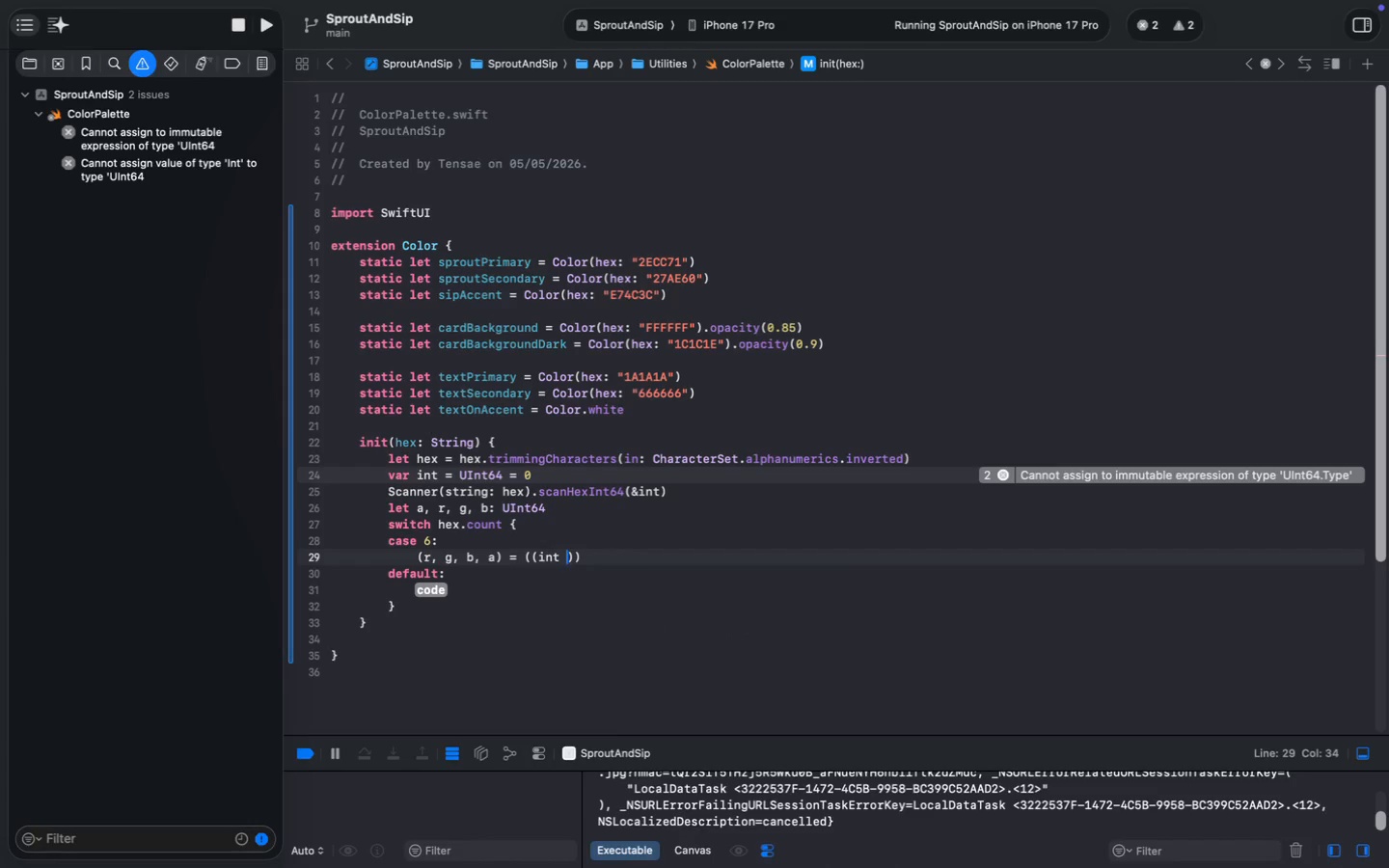 
key(ArrowRight)
 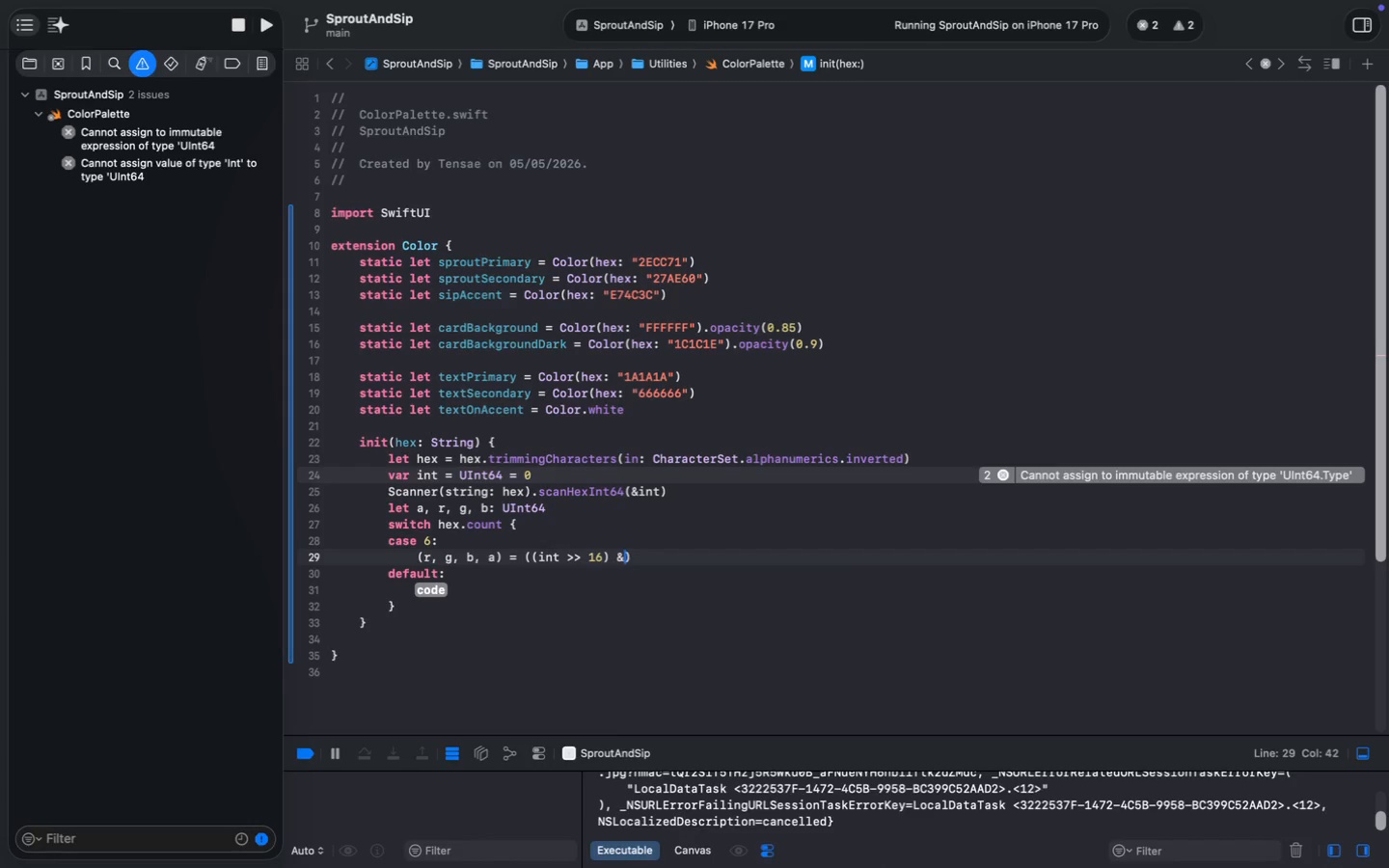 
type( & 0xFF)
 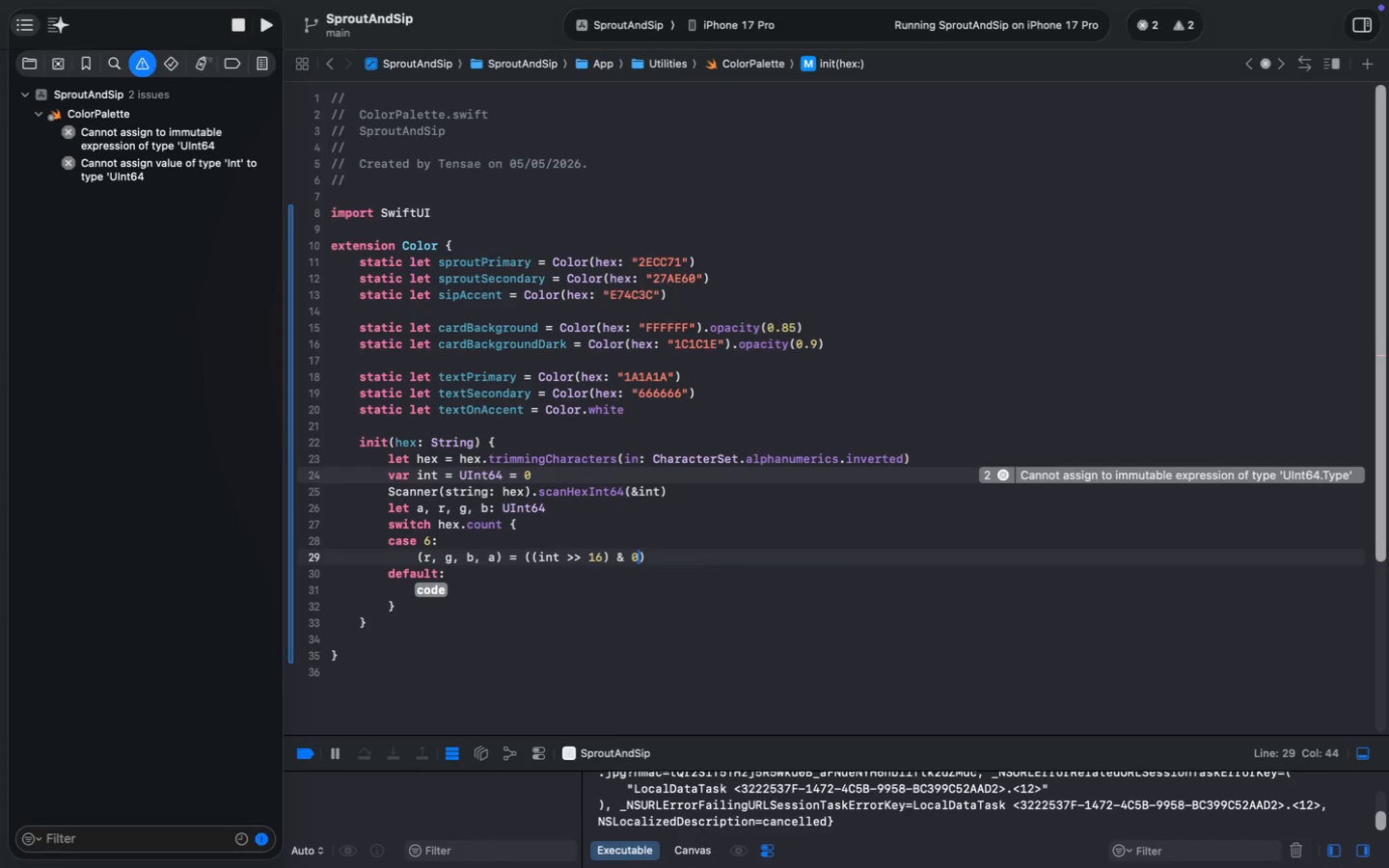 
key(ArrowRight)
 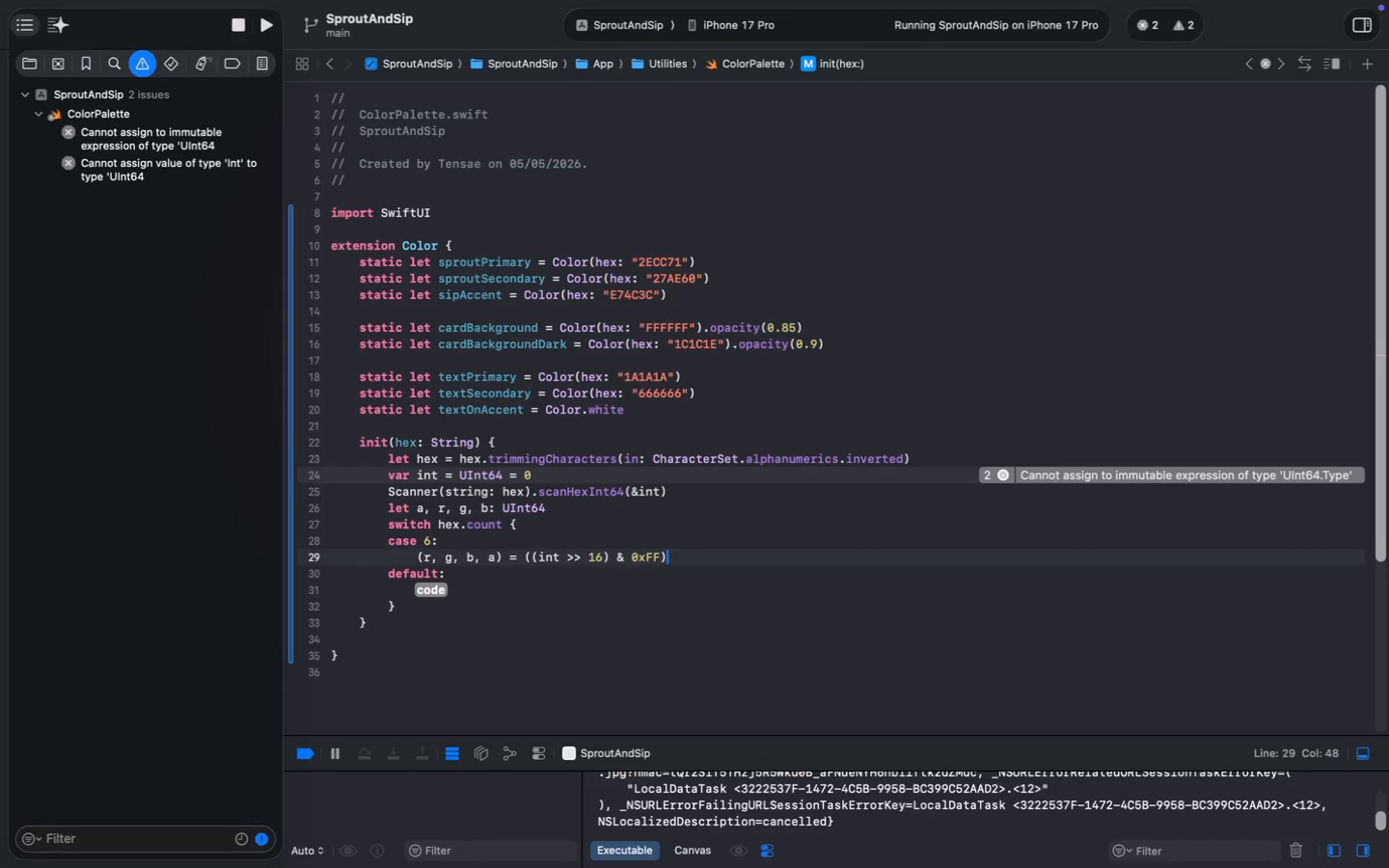 
key(ArrowLeft)
 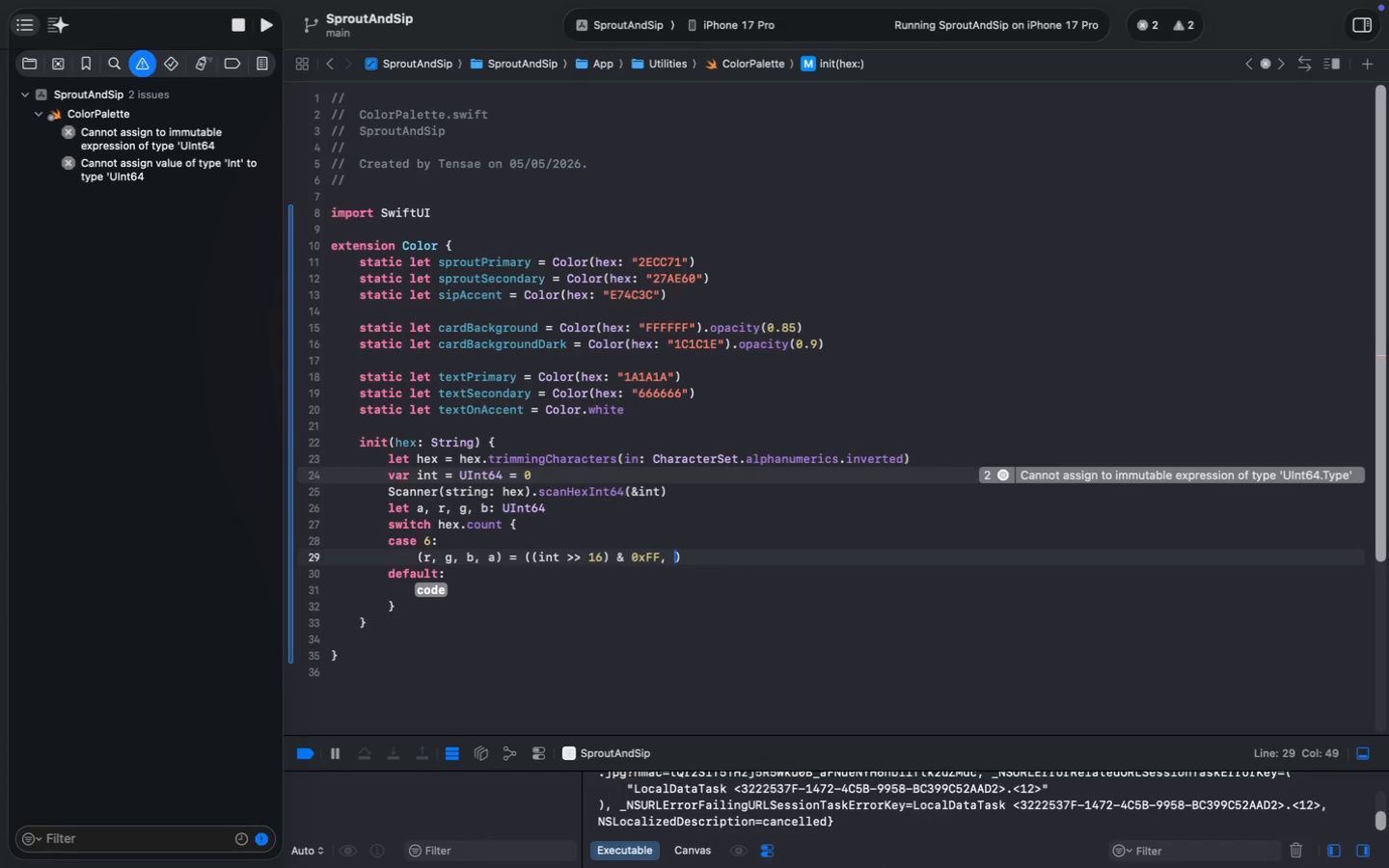 
type(, (int >> 8)
 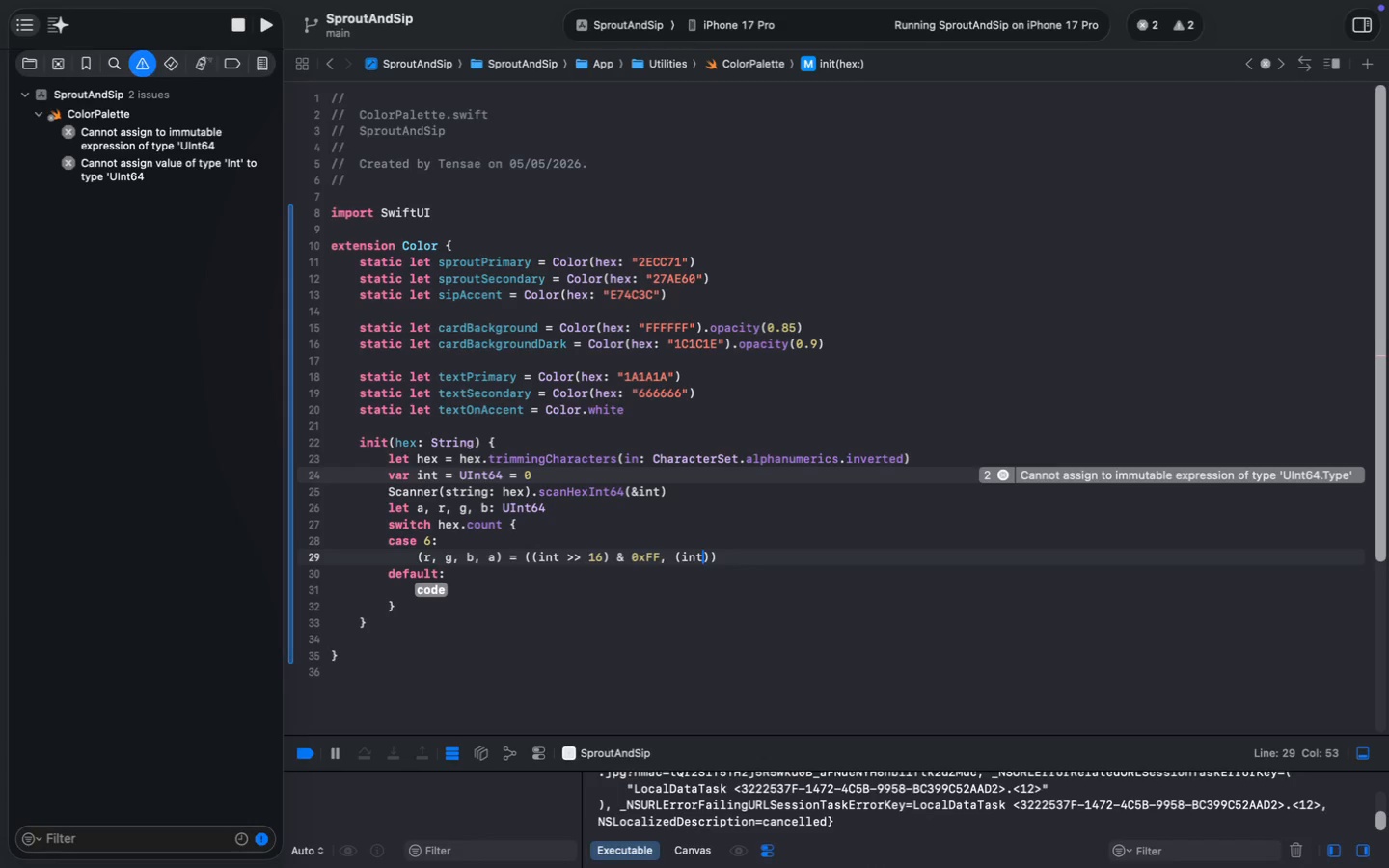 
key(ArrowRight)
 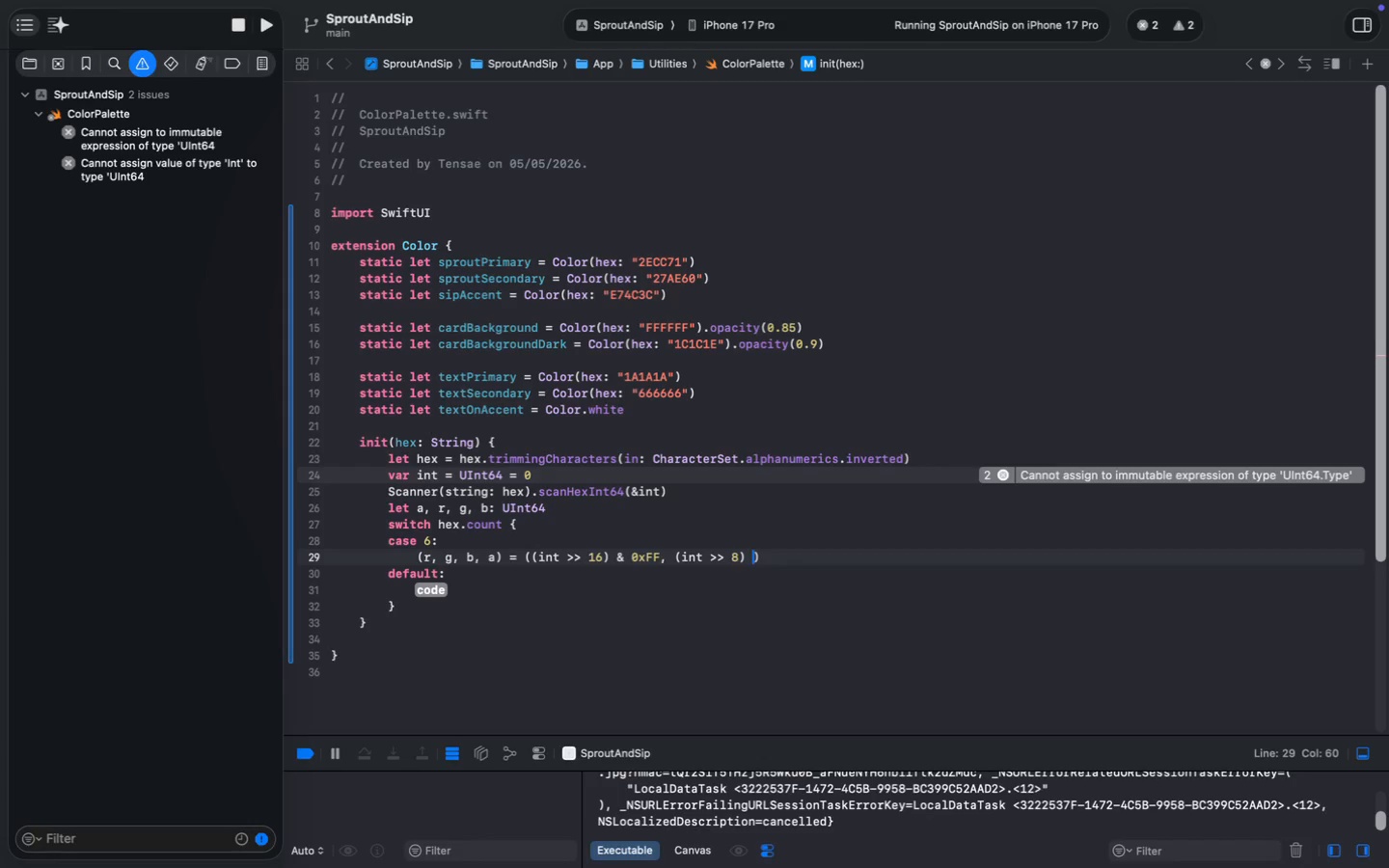 
type( & 0xFF, int & 0xFF, 255)
 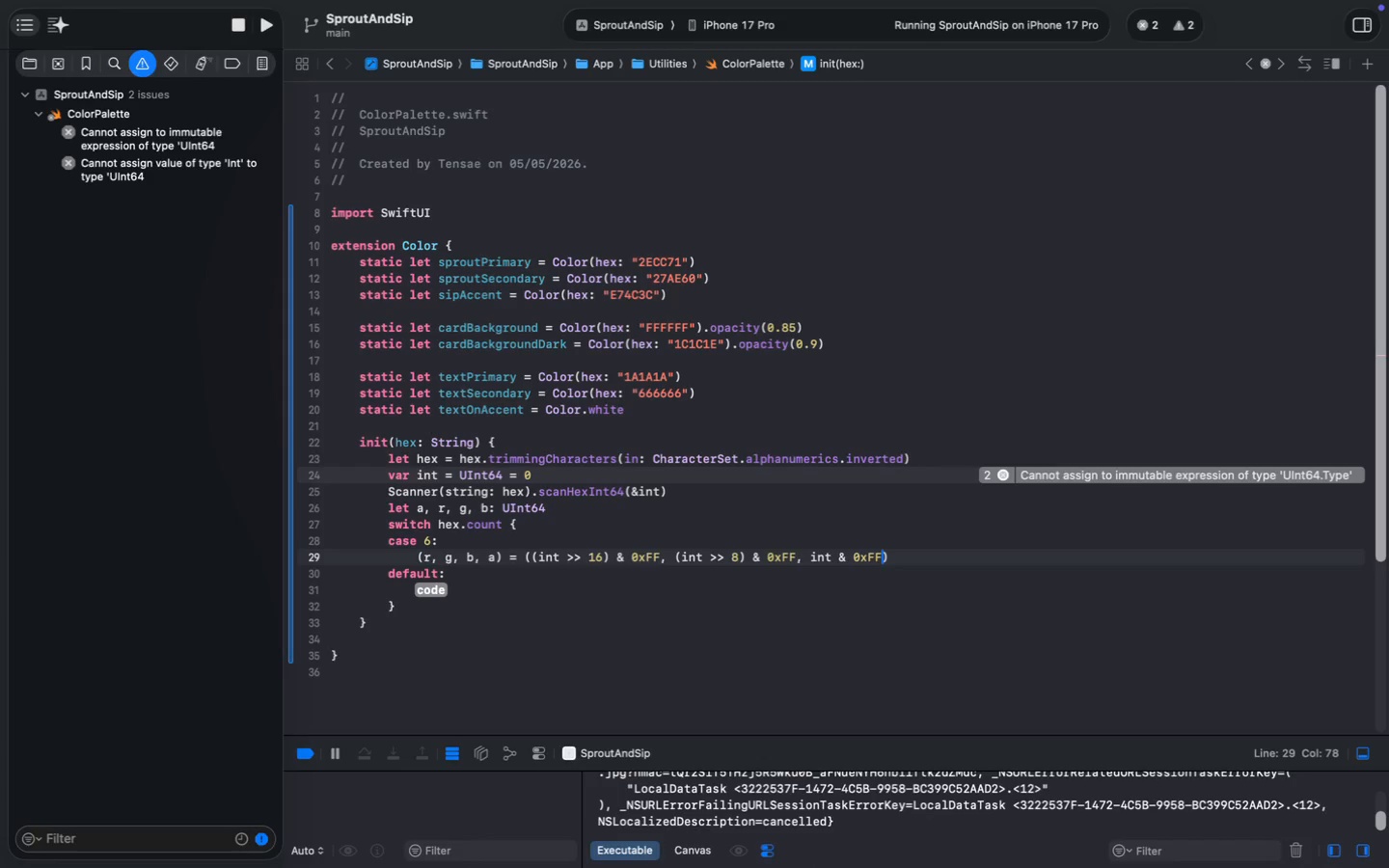 
key(Meta+ArrowRight)
 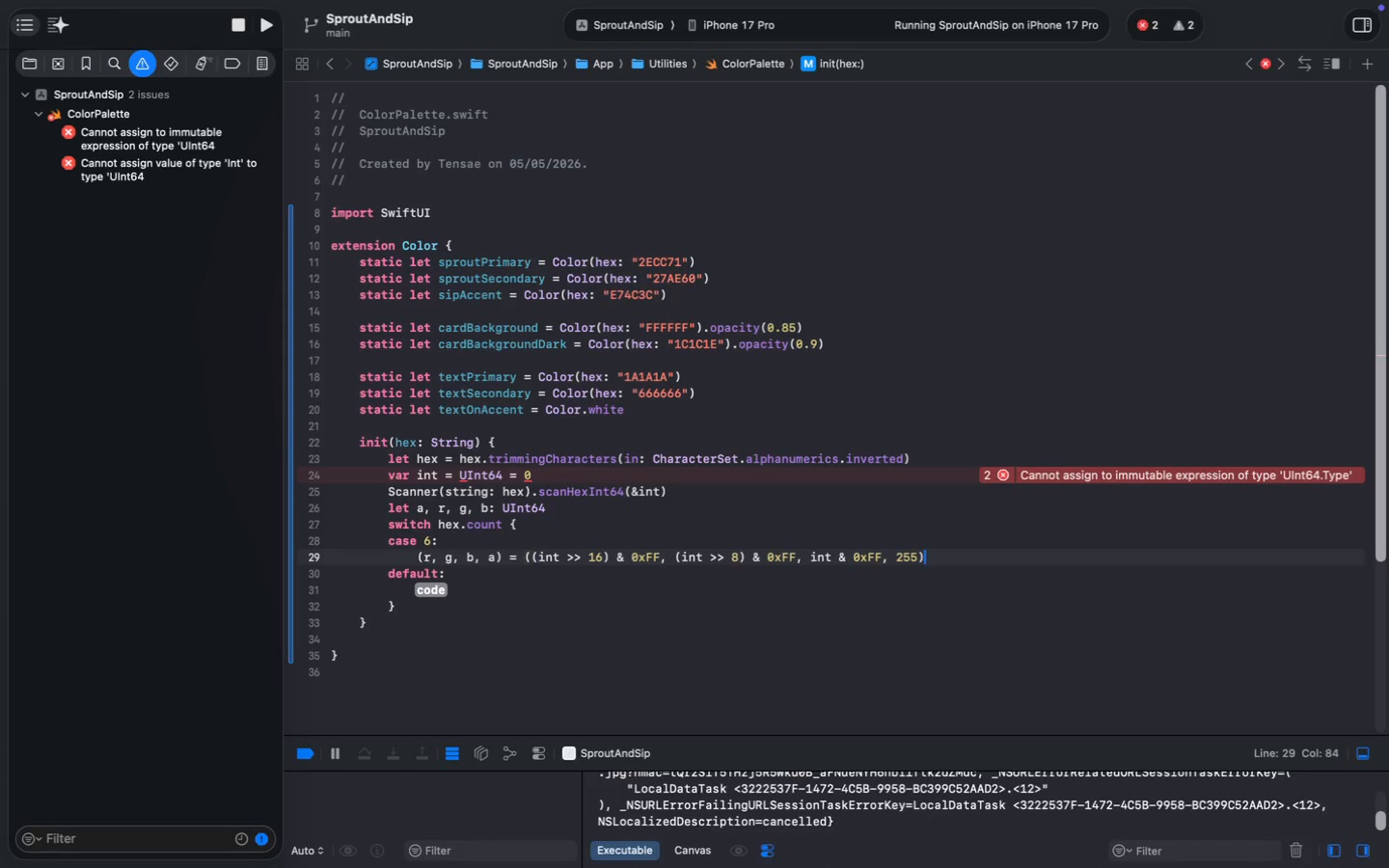 
key(Enter)
 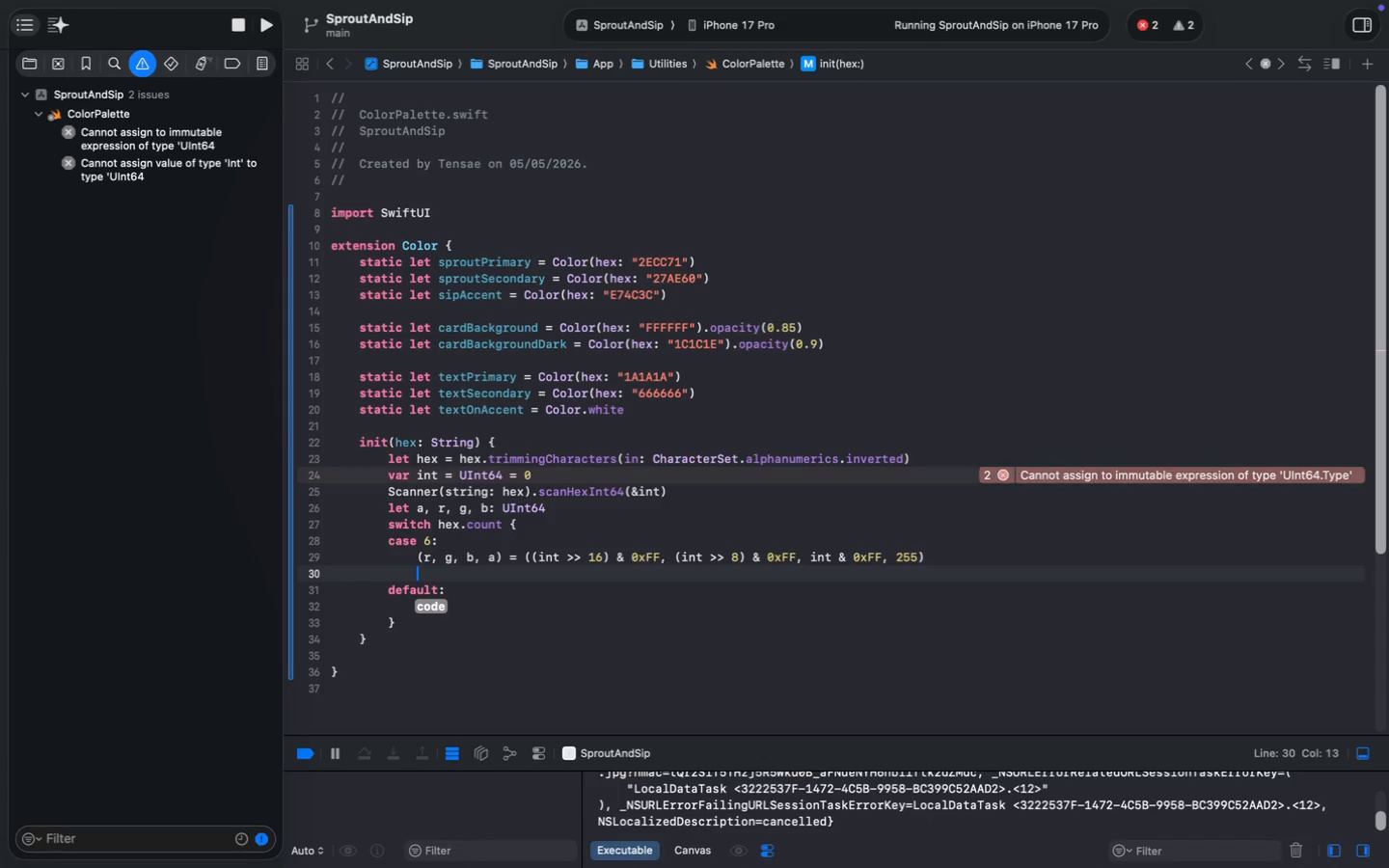 
type(case 8:)
 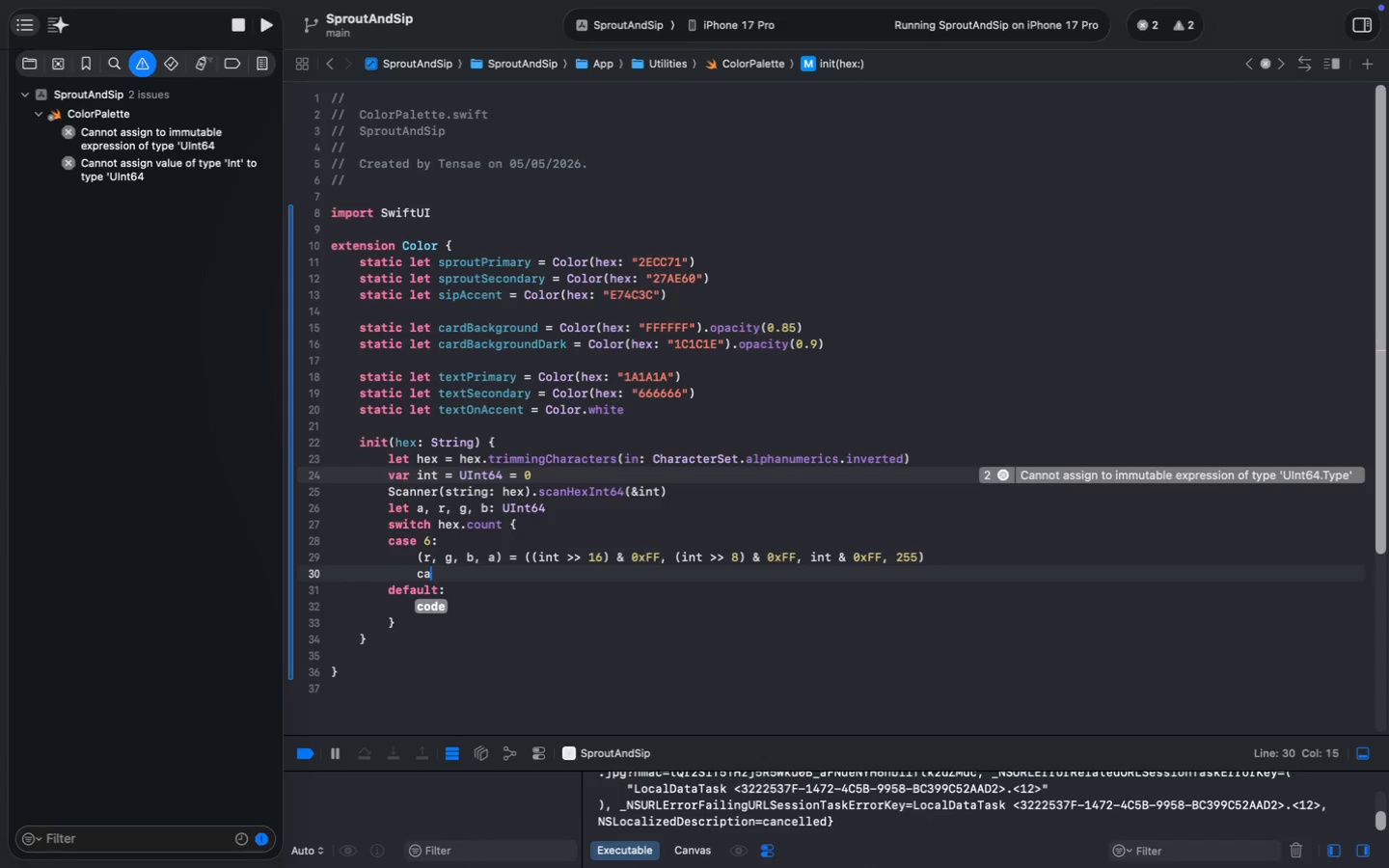 
key(Enter)
 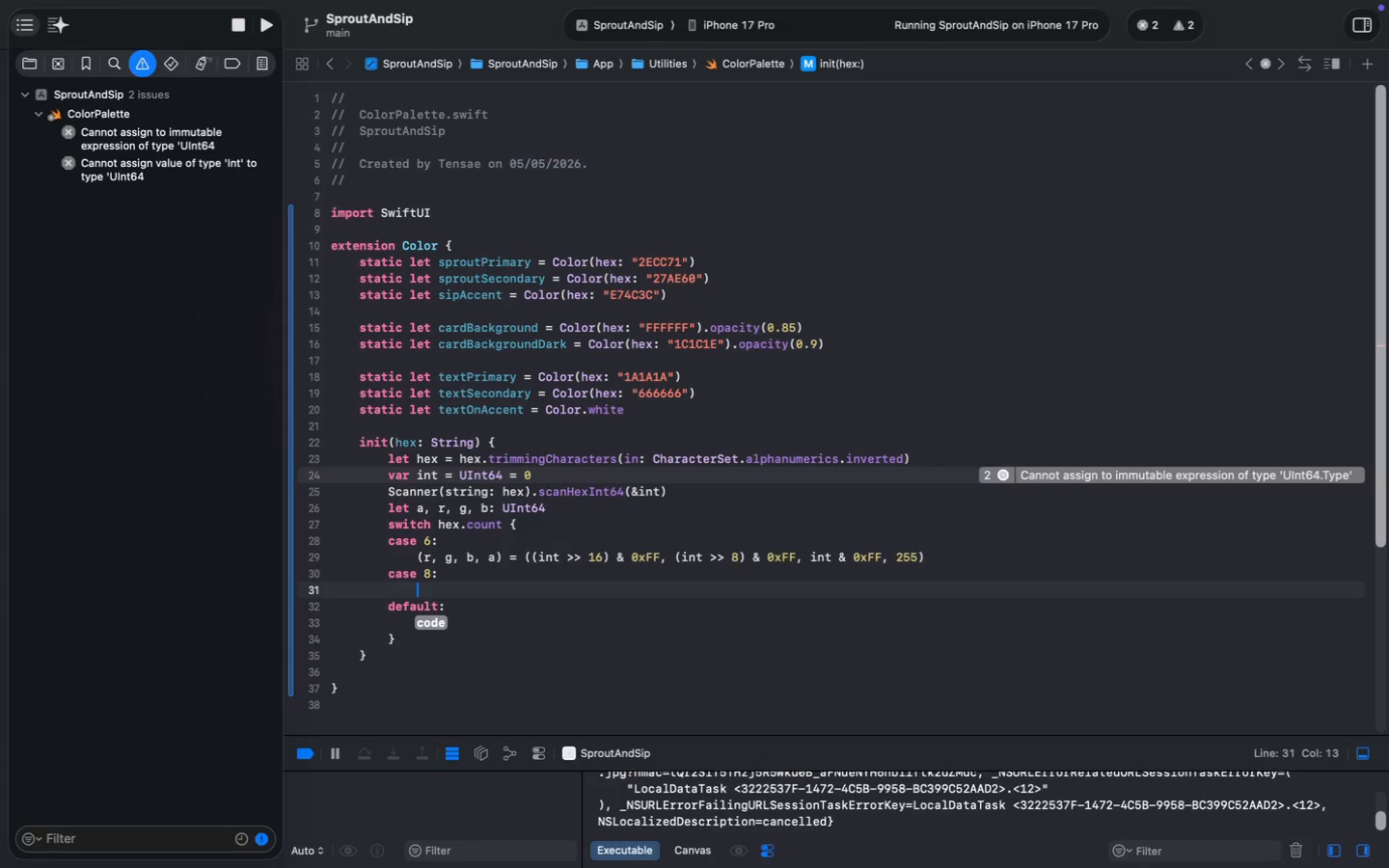 
key(Shift+9)
 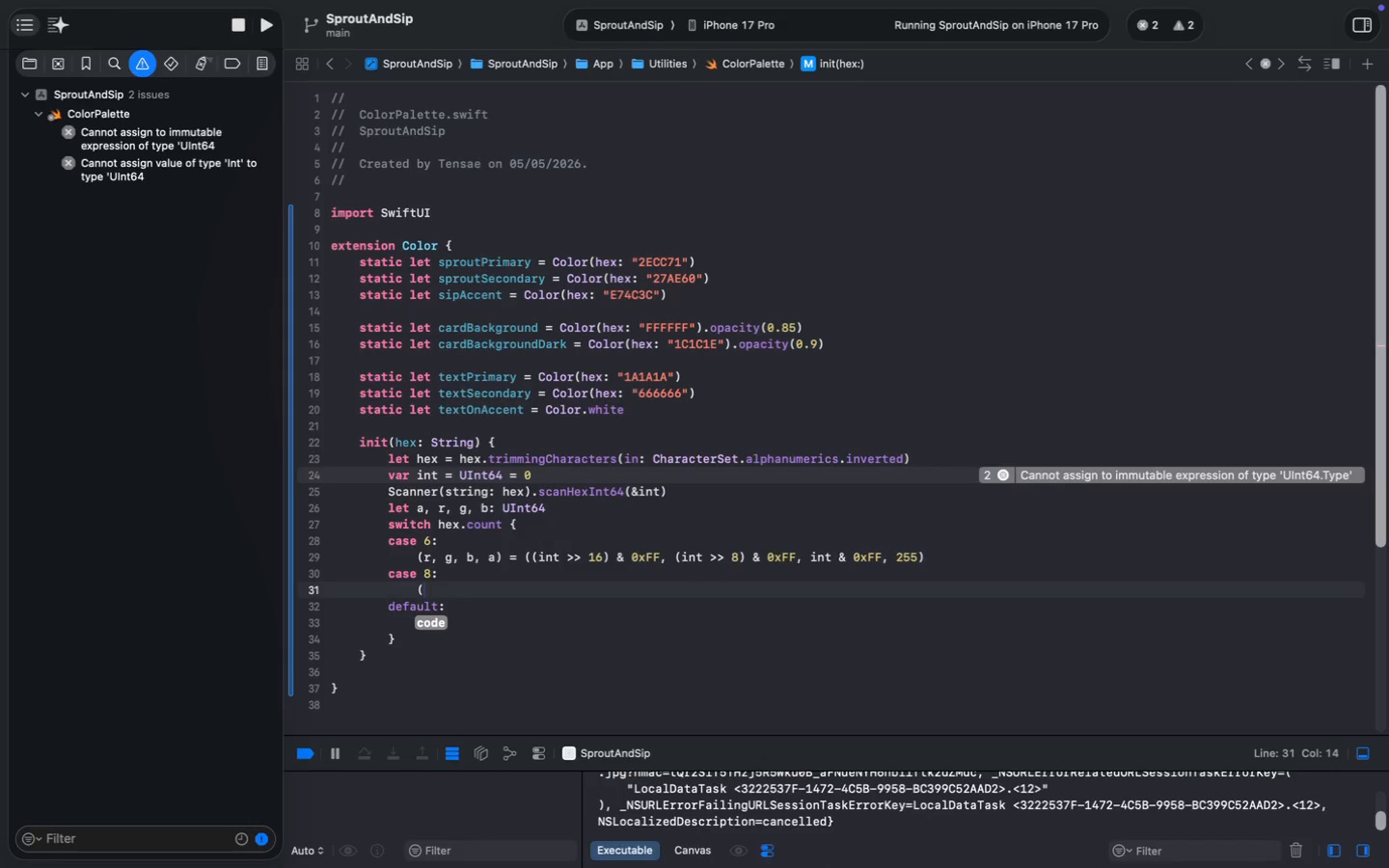 
key(ArrowUp)
 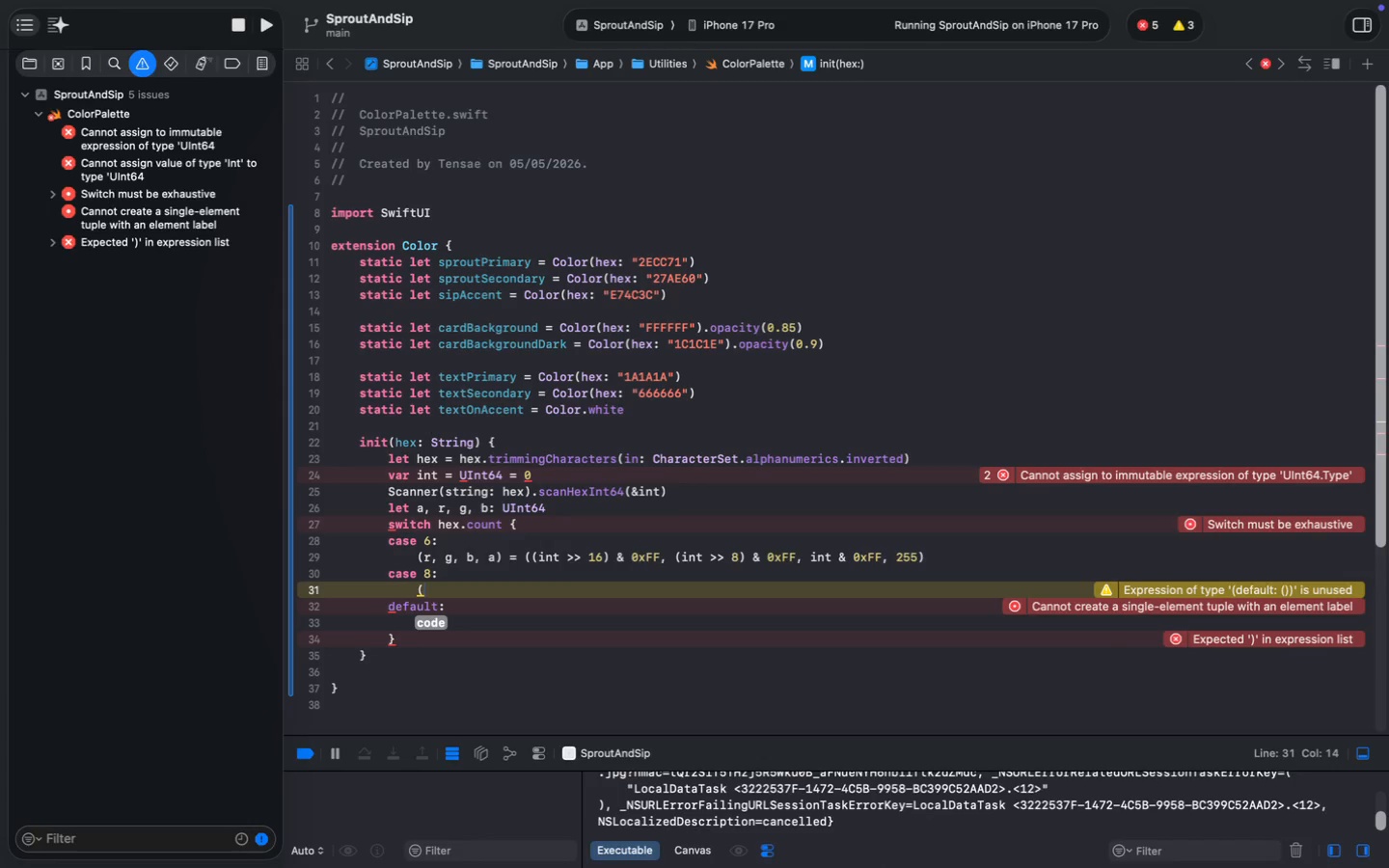 
key(ArrowUp)
 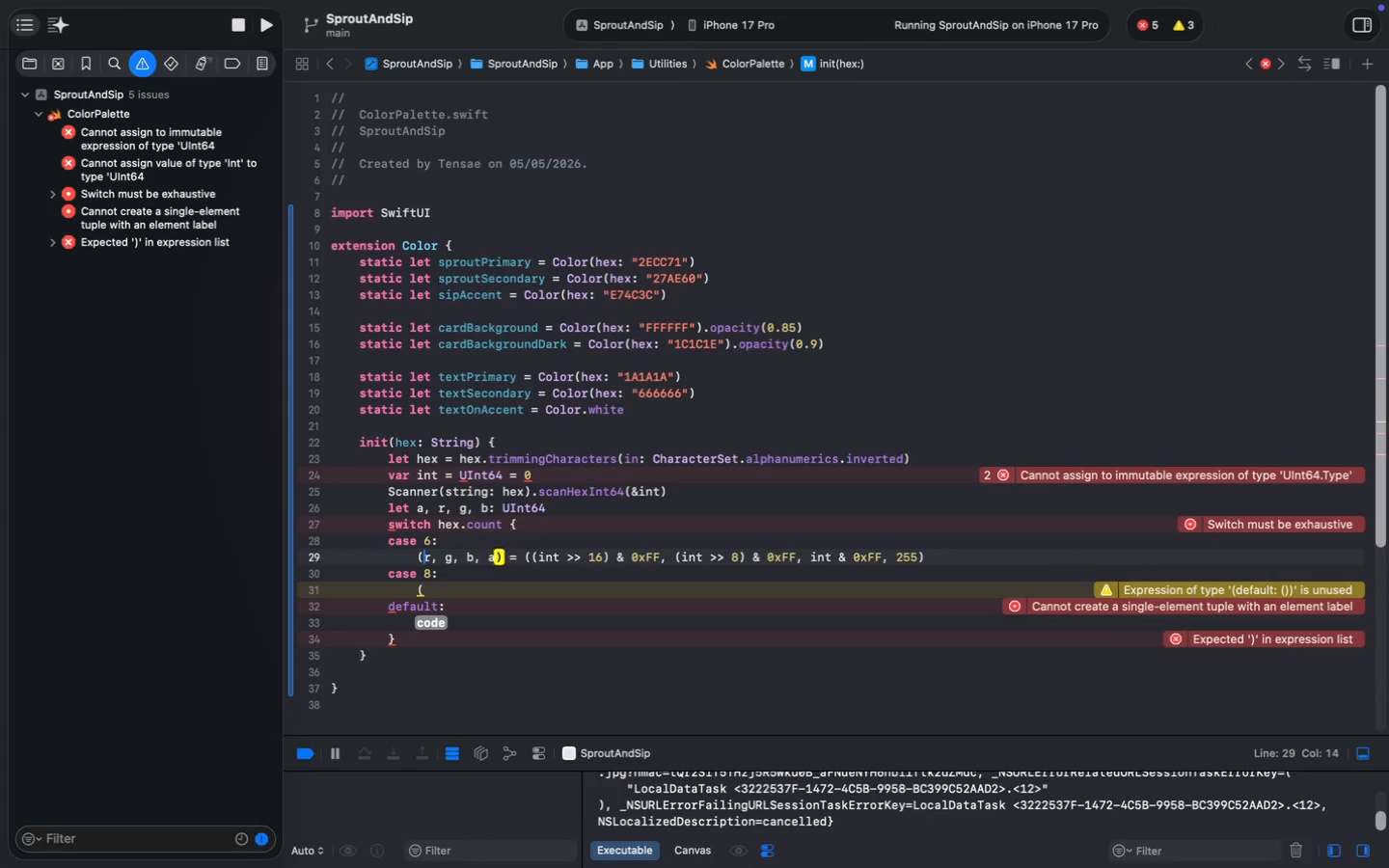 
key(ArrowLeft)
 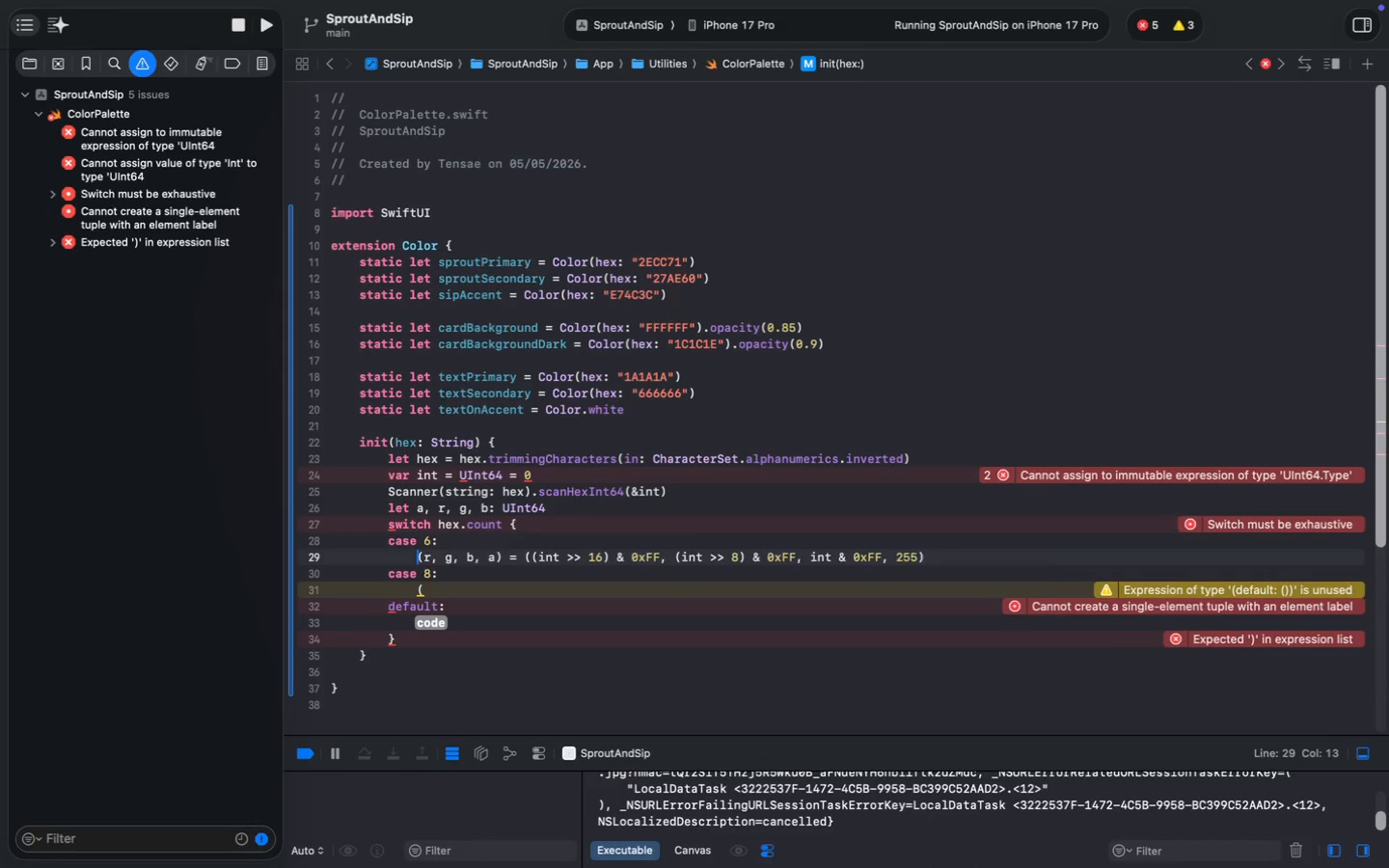 
key(Meta+Shift+ArrowRight)
 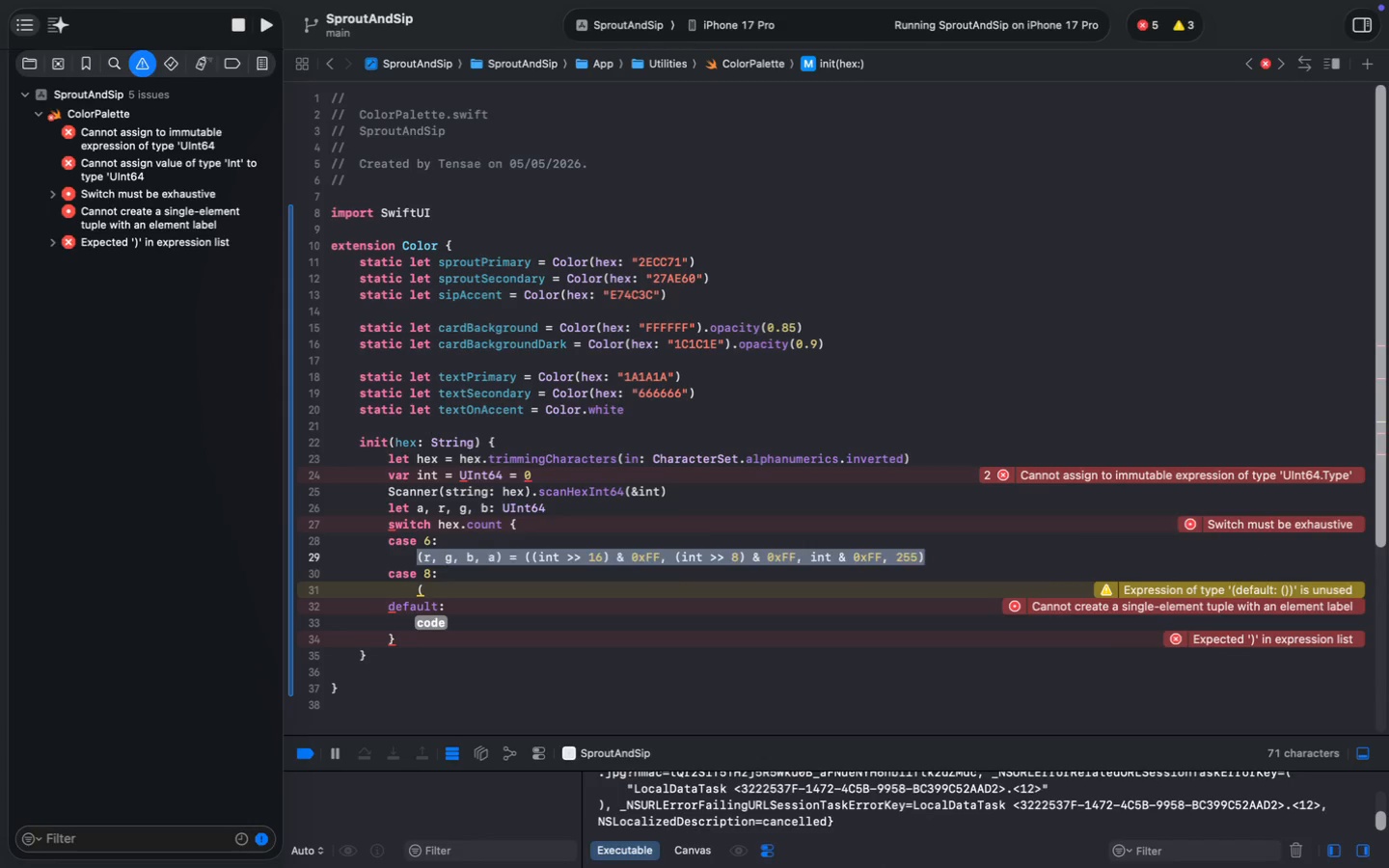 
key(Meta+C)
 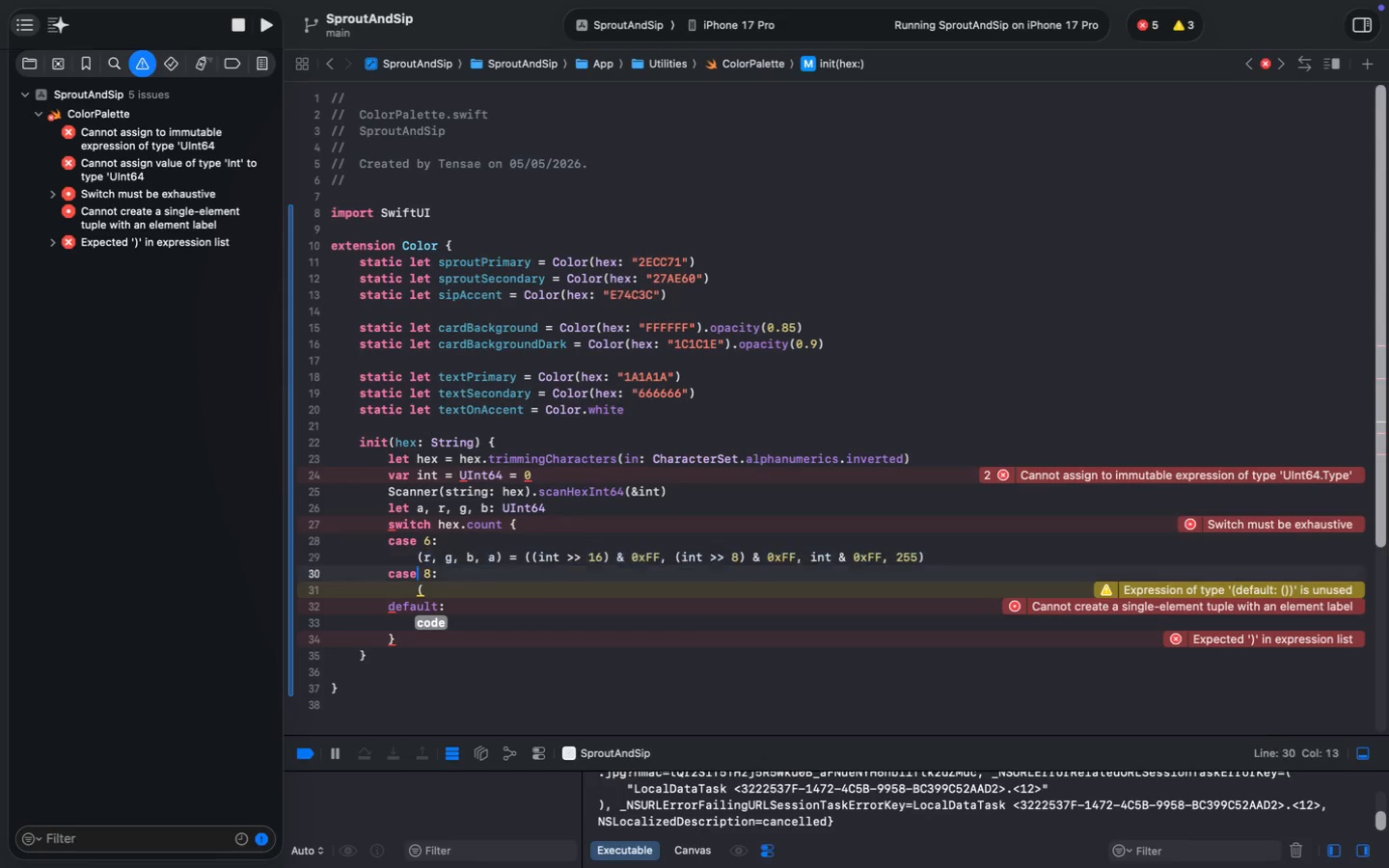 
key(ArrowDown)
 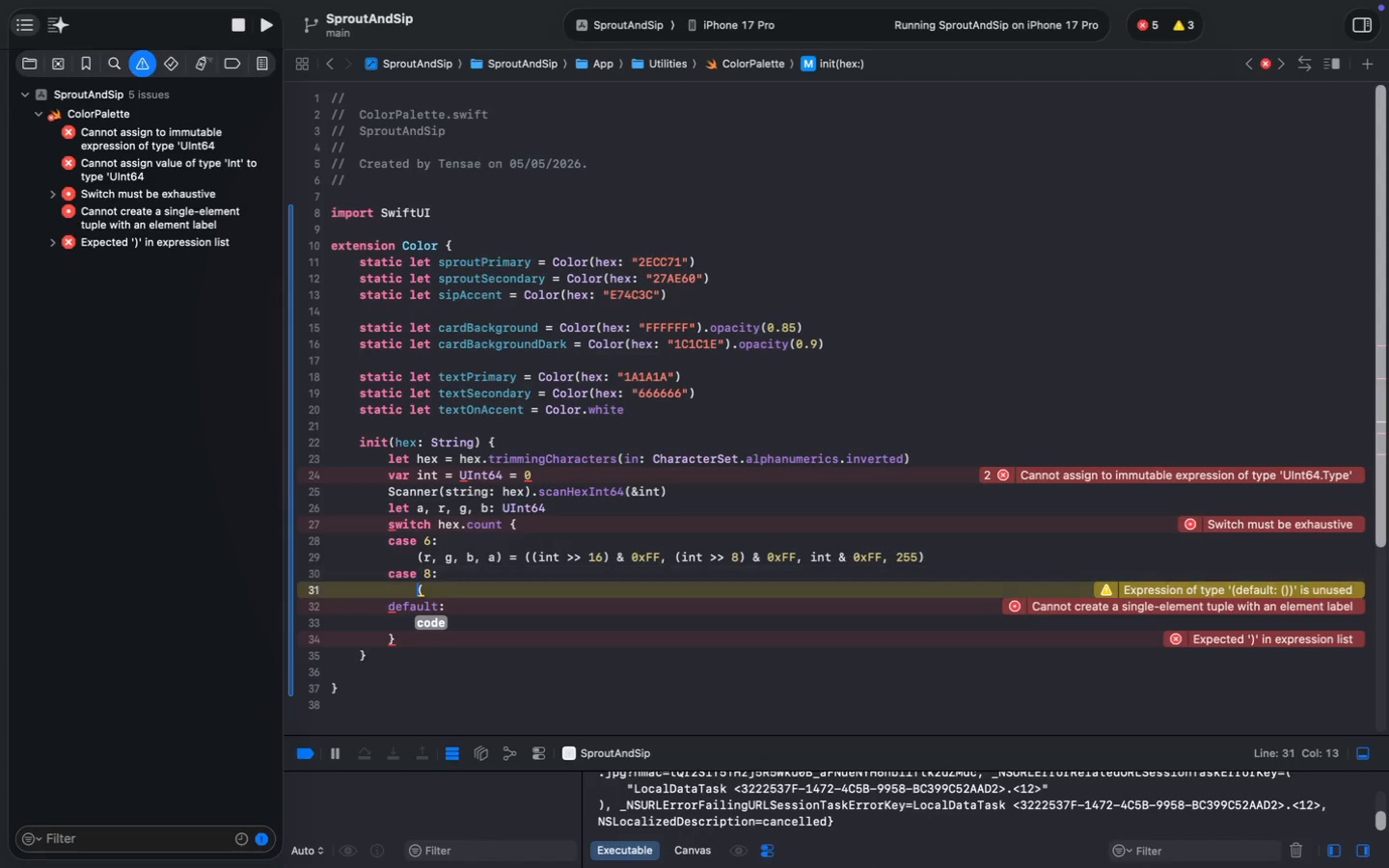 
key(ArrowDown)
 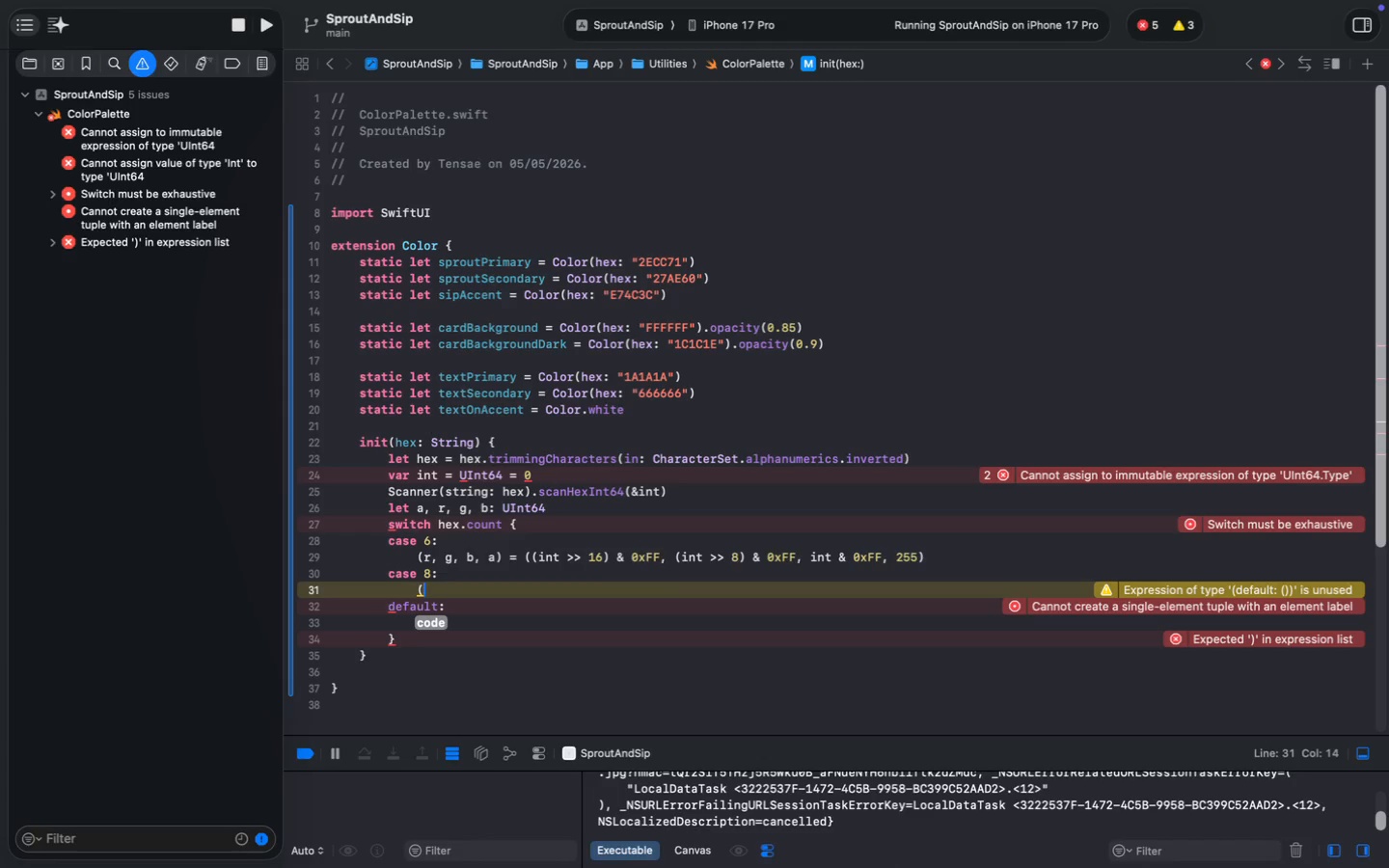 
key(ArrowRight)
 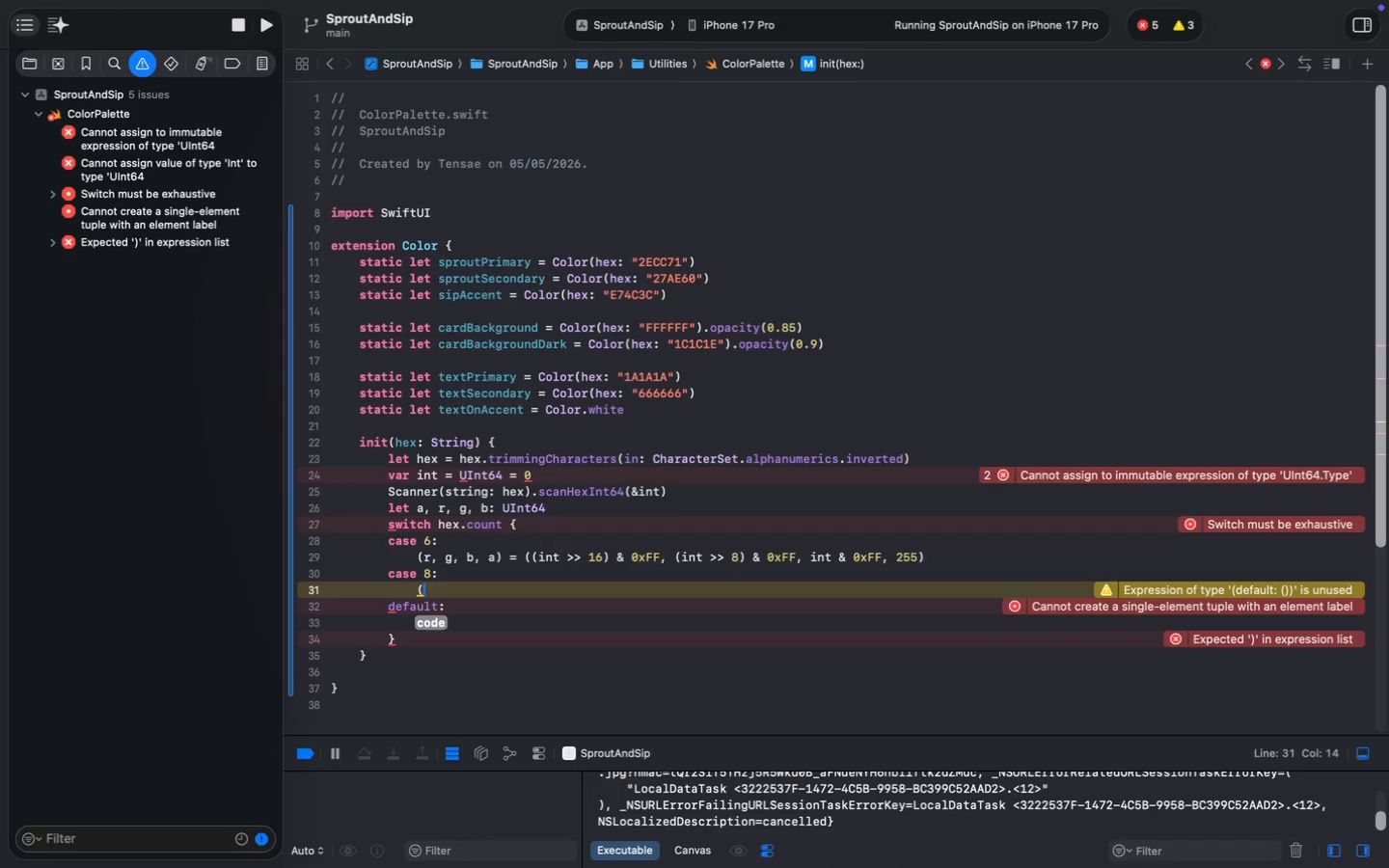 
key(Backspace)
 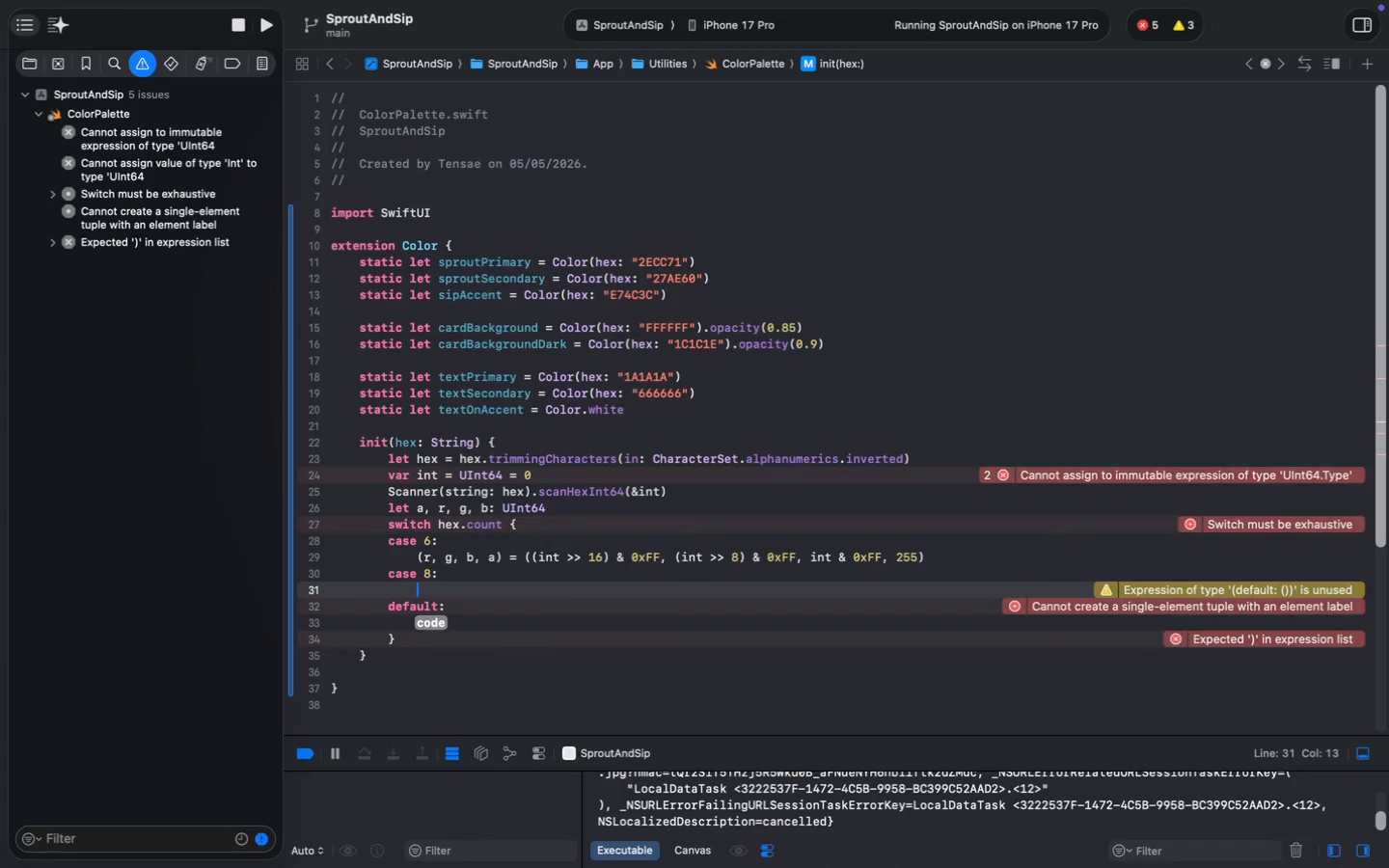 
key(Meta+V)
 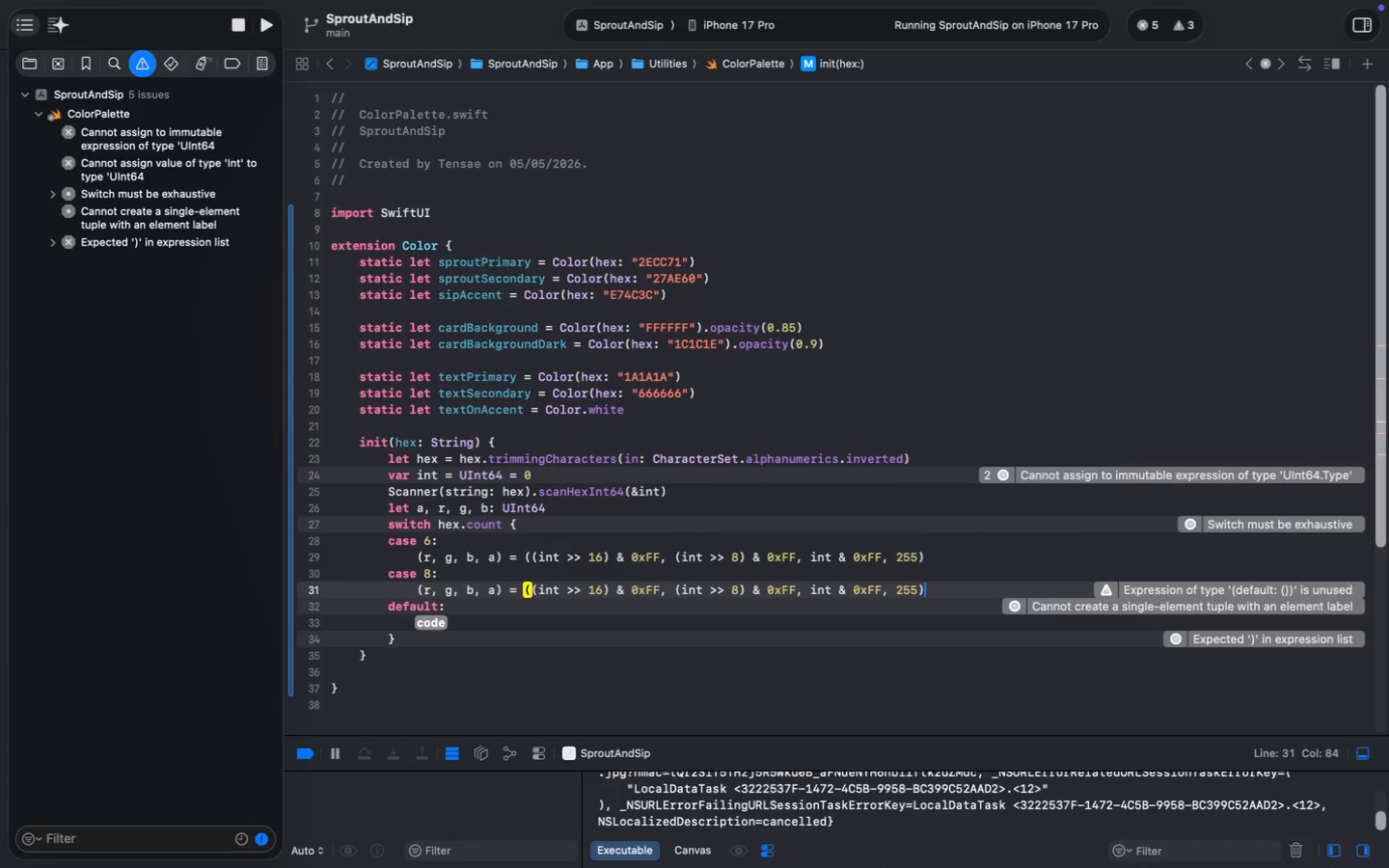 
key(ArrowLeft)
 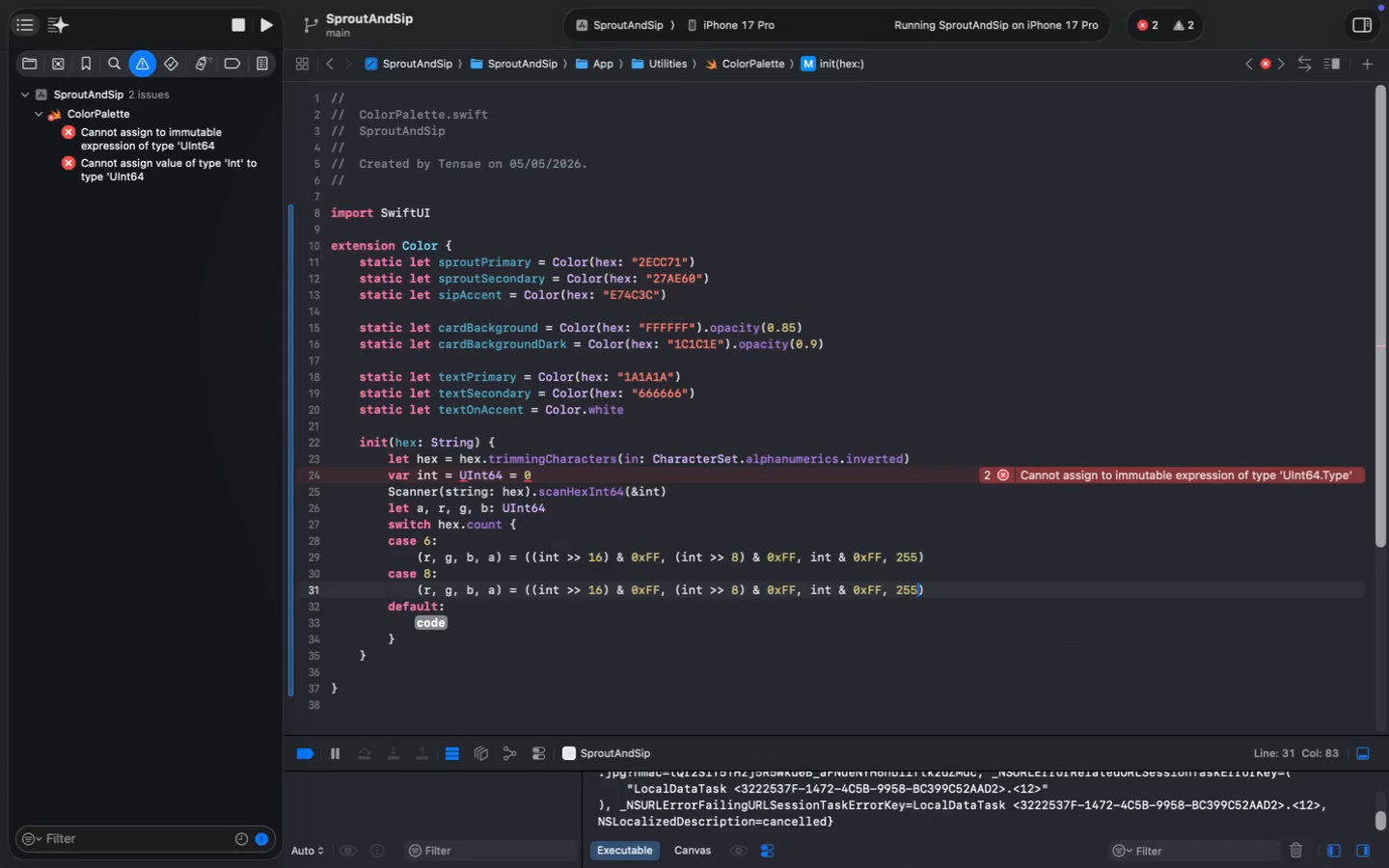 
key(ArrowLeft)
 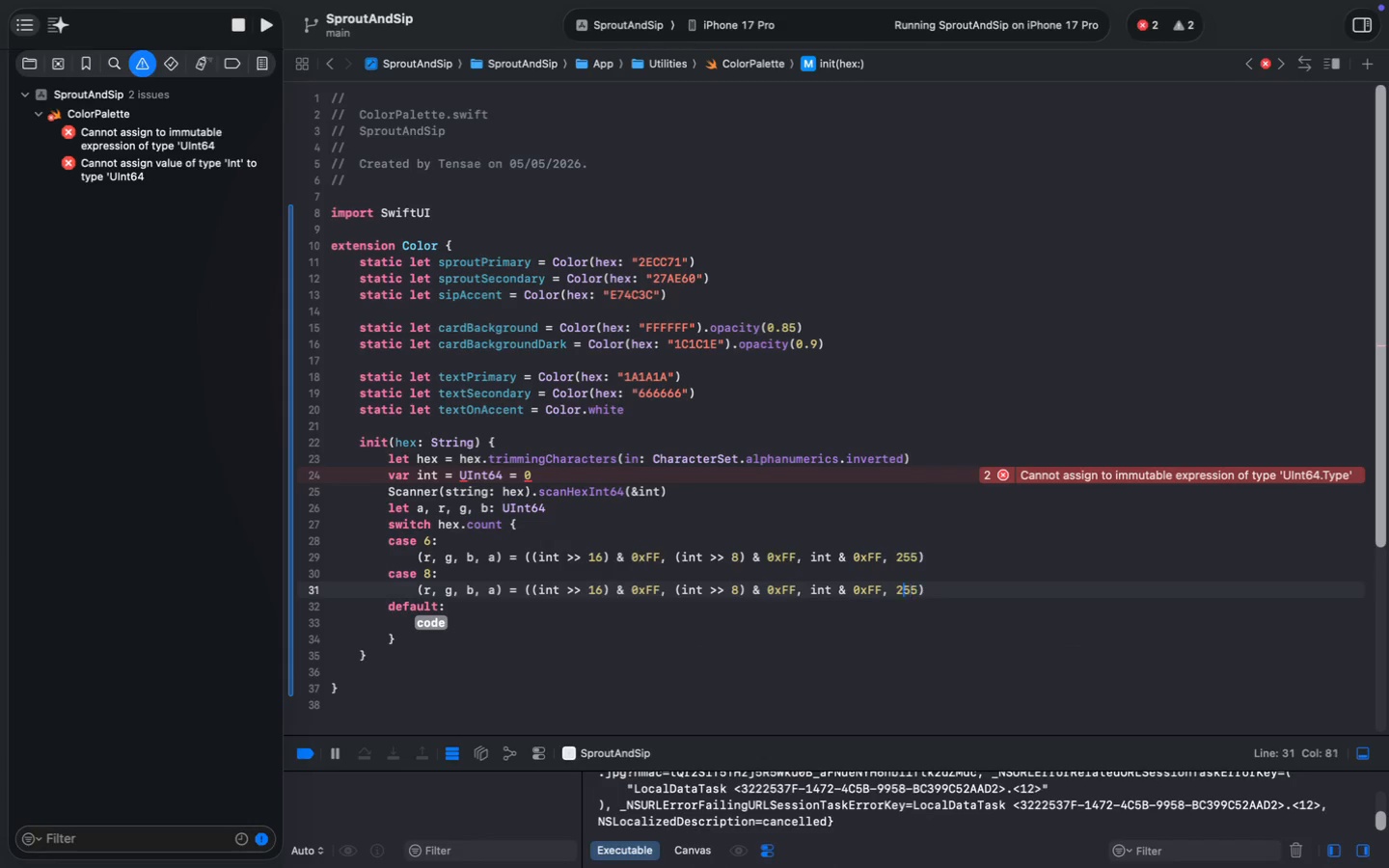 
key(ArrowLeft)
 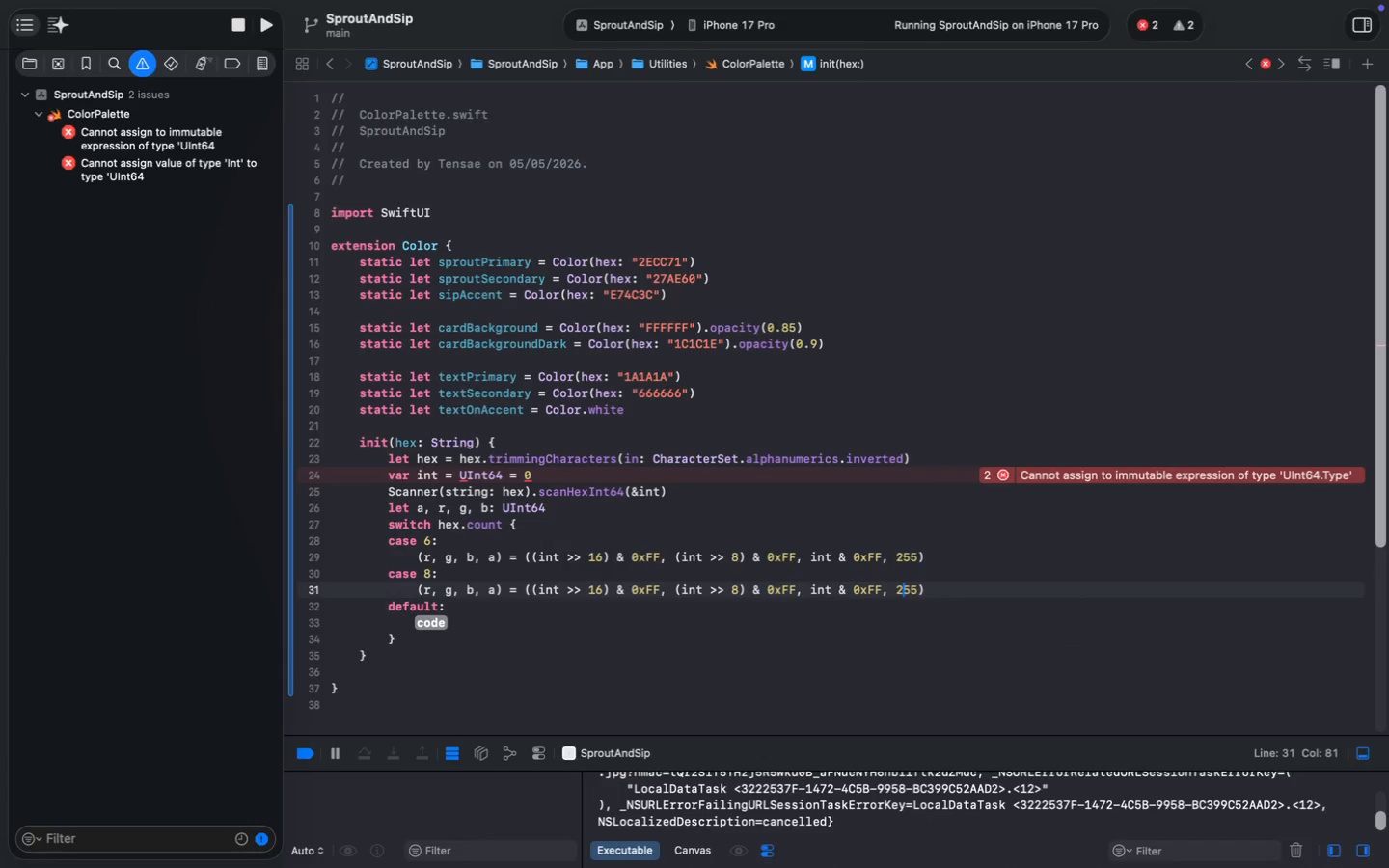 
key(Alt+ArrowLeft)
 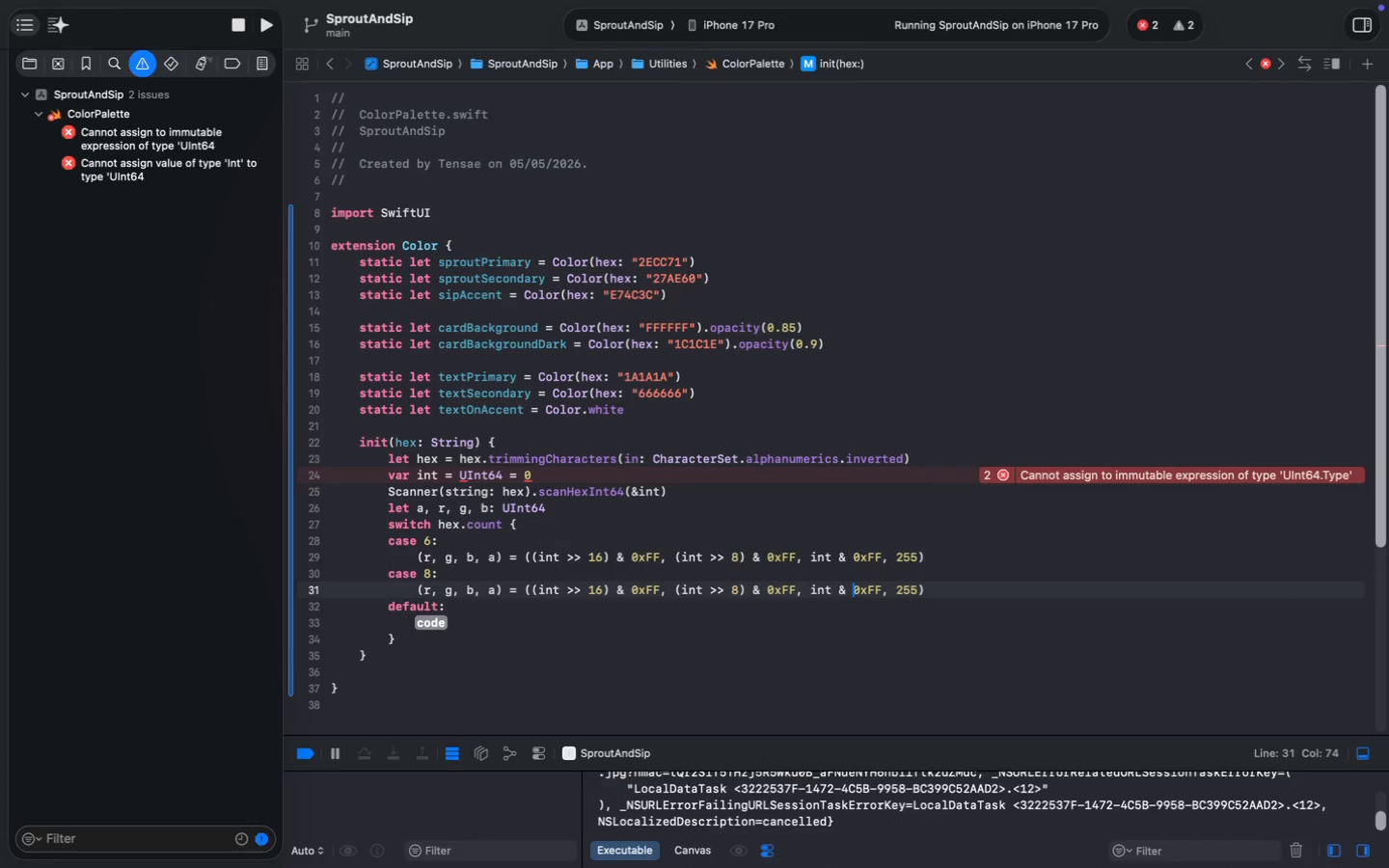 
key(Alt+ArrowLeft)
 